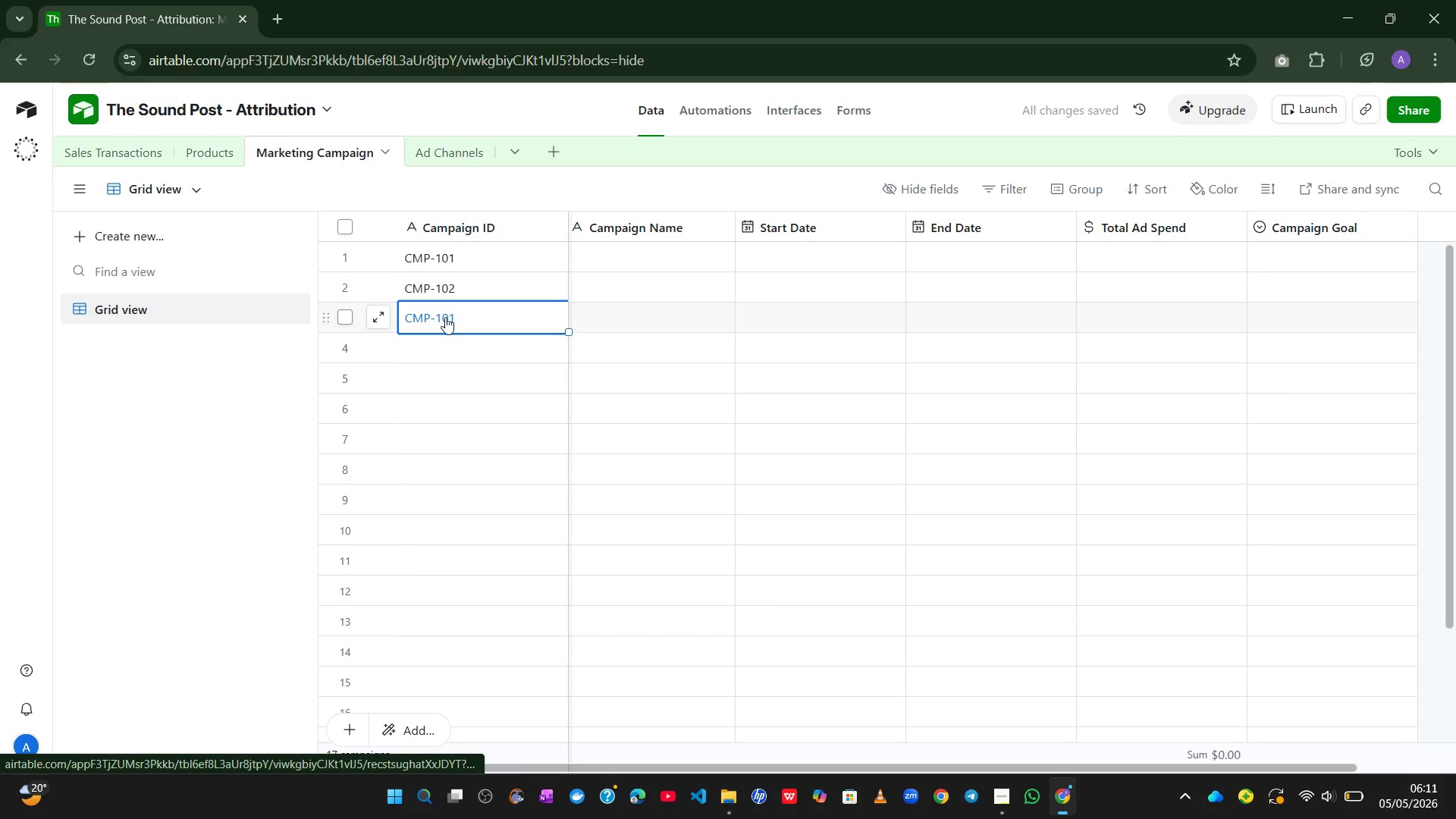 
key(CapsLock)
 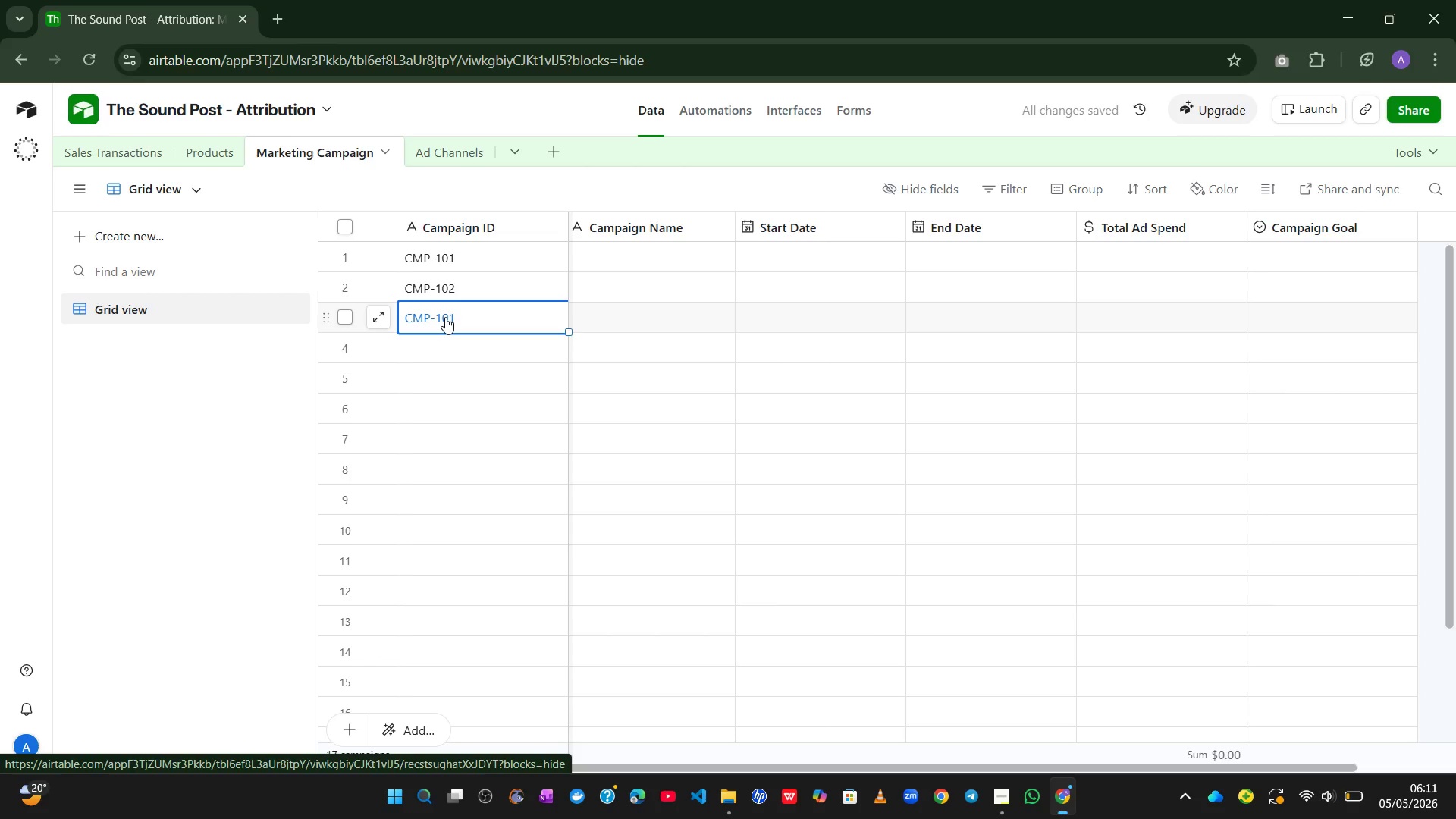 
key(Backspace)
 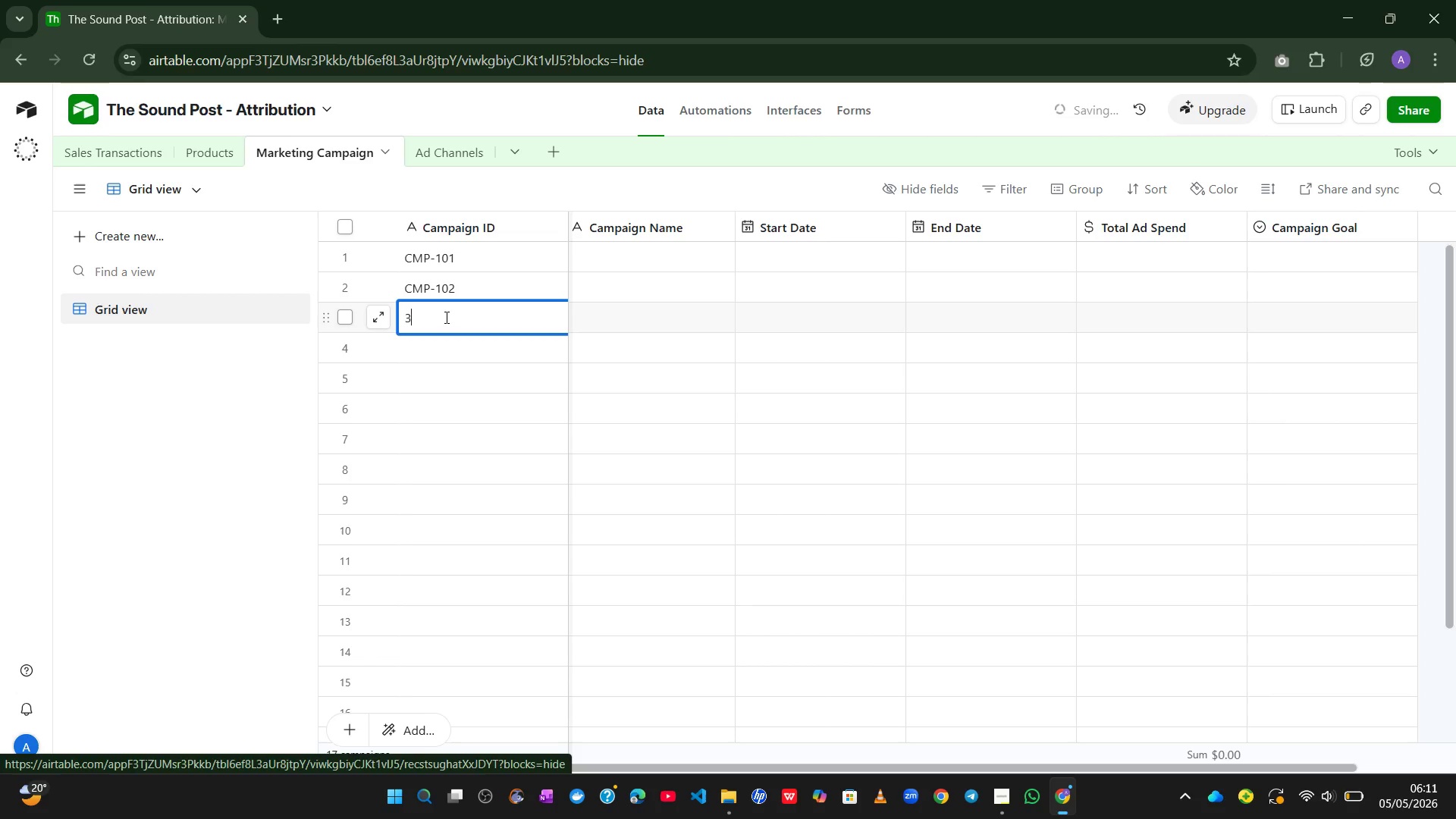 
key(3)
 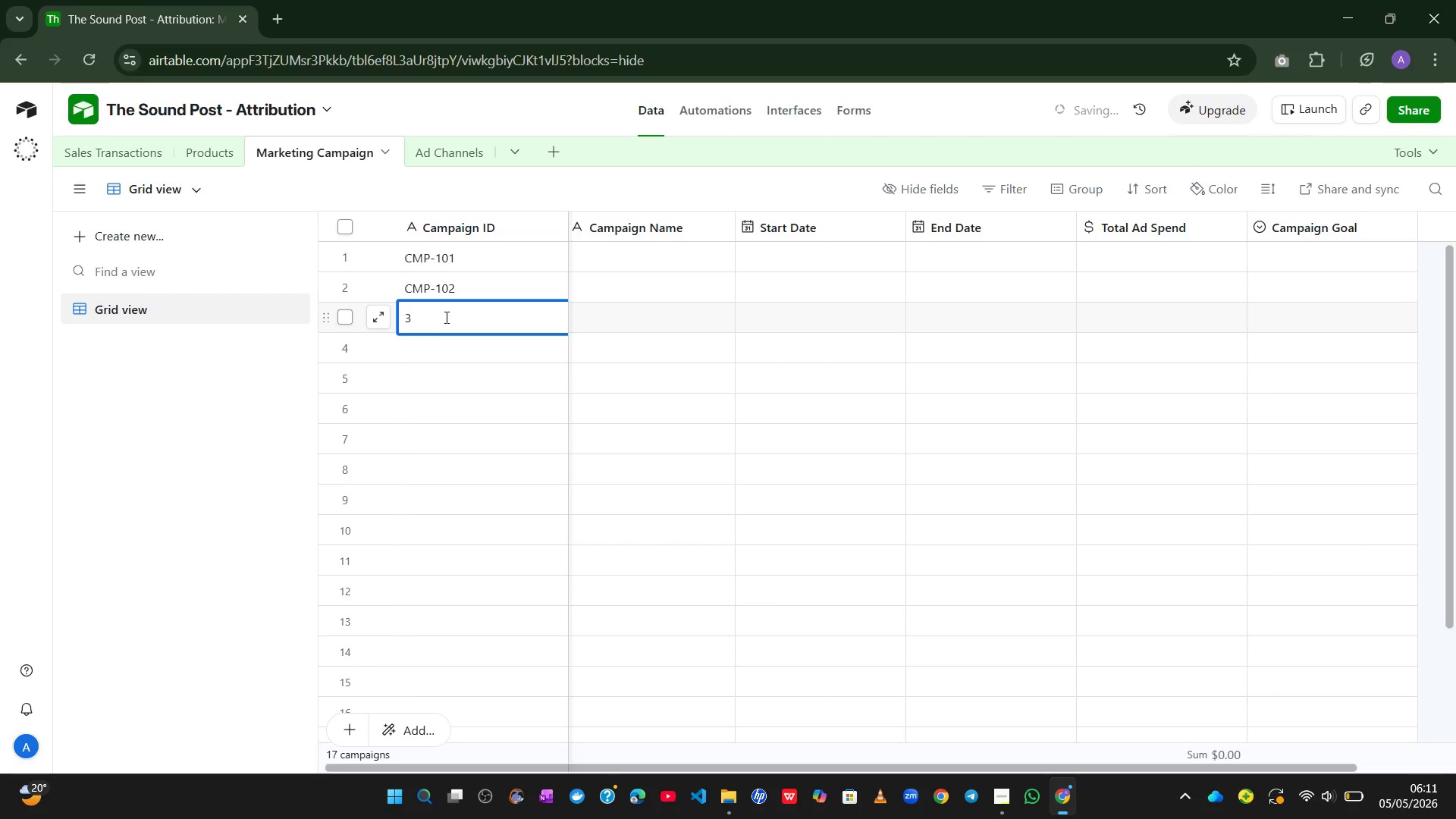 
key(Shift+ShiftLeft)
 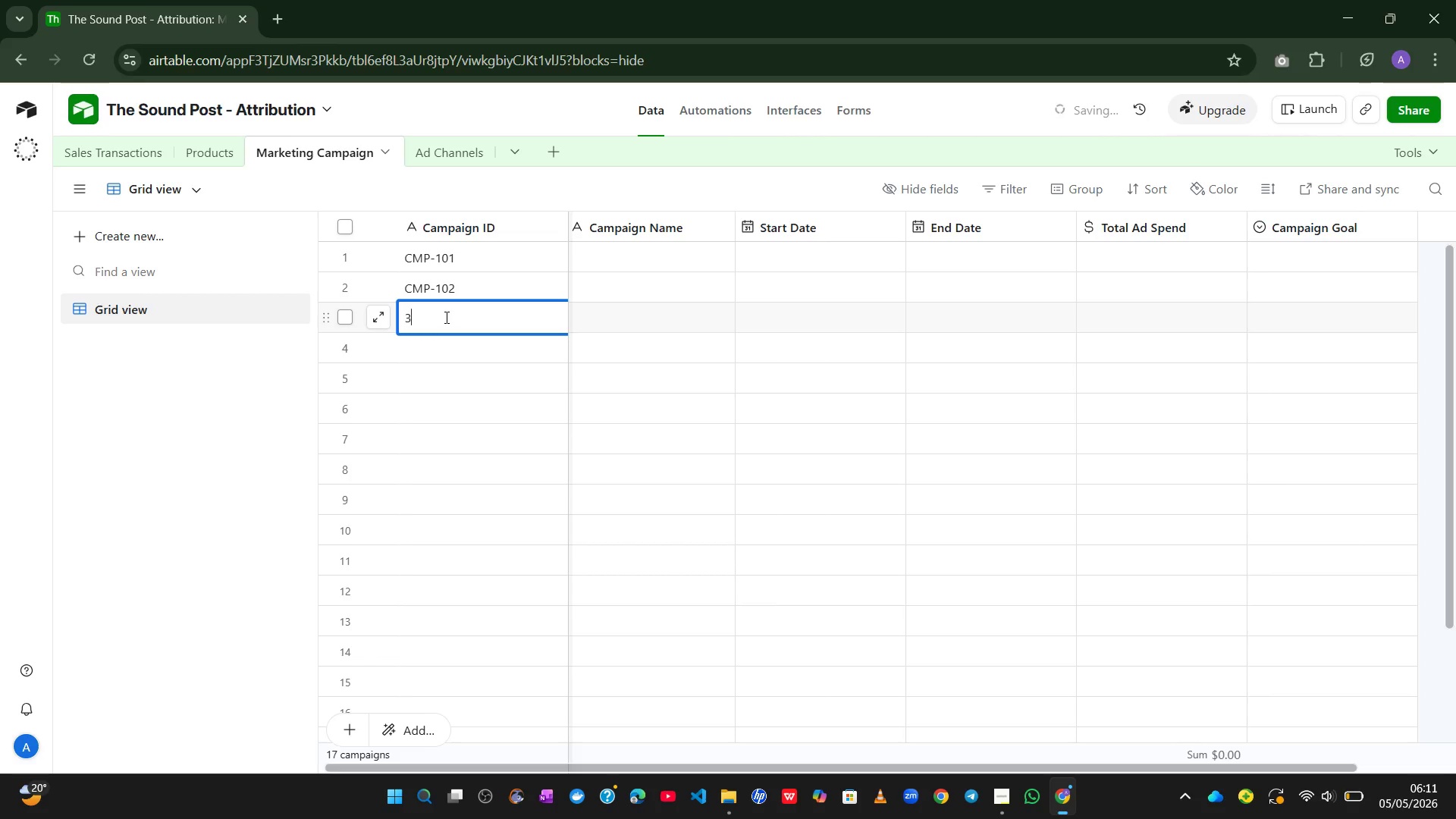 
key(Shift+ShiftLeft)
 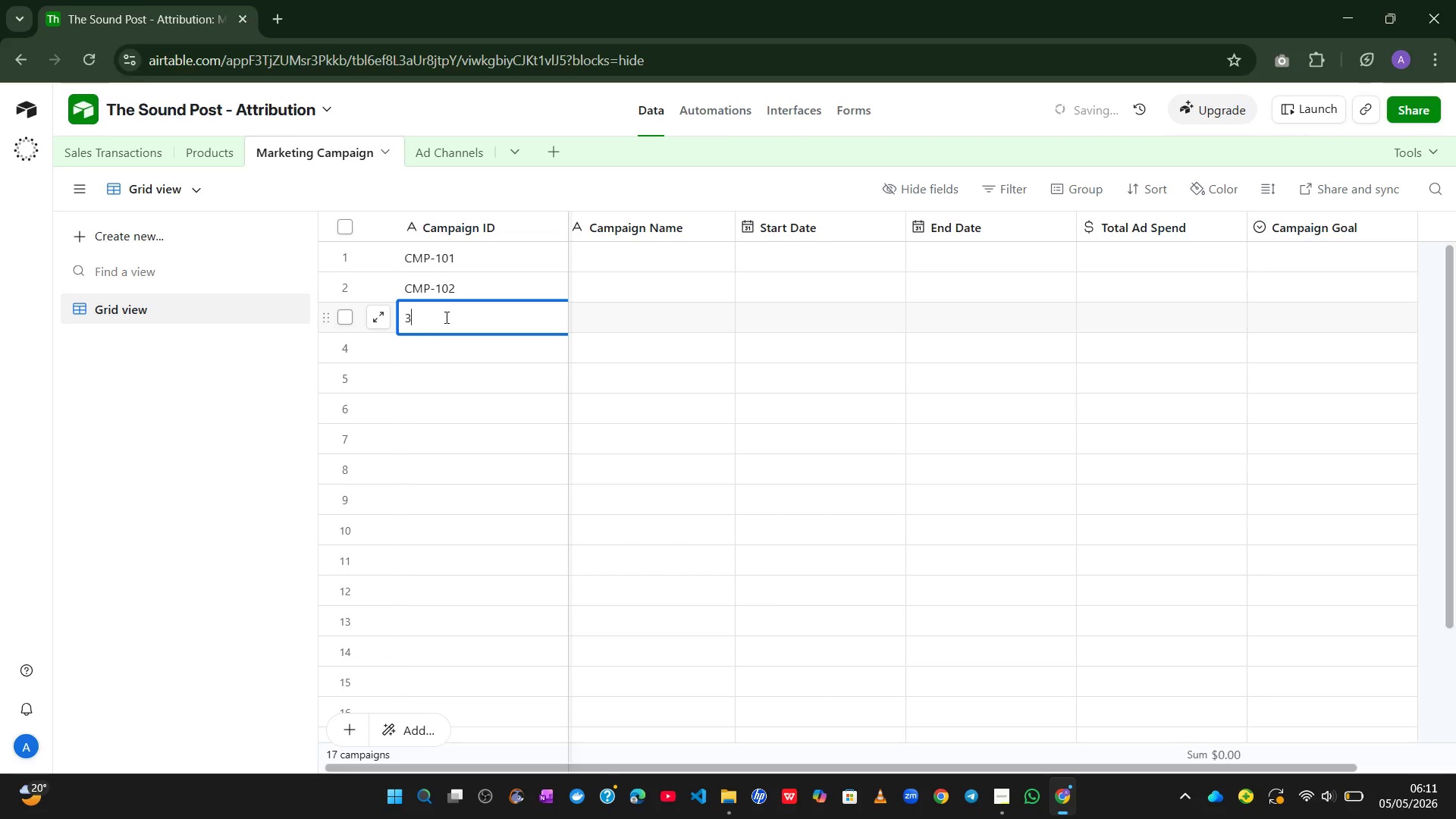 
key(Control+A)
 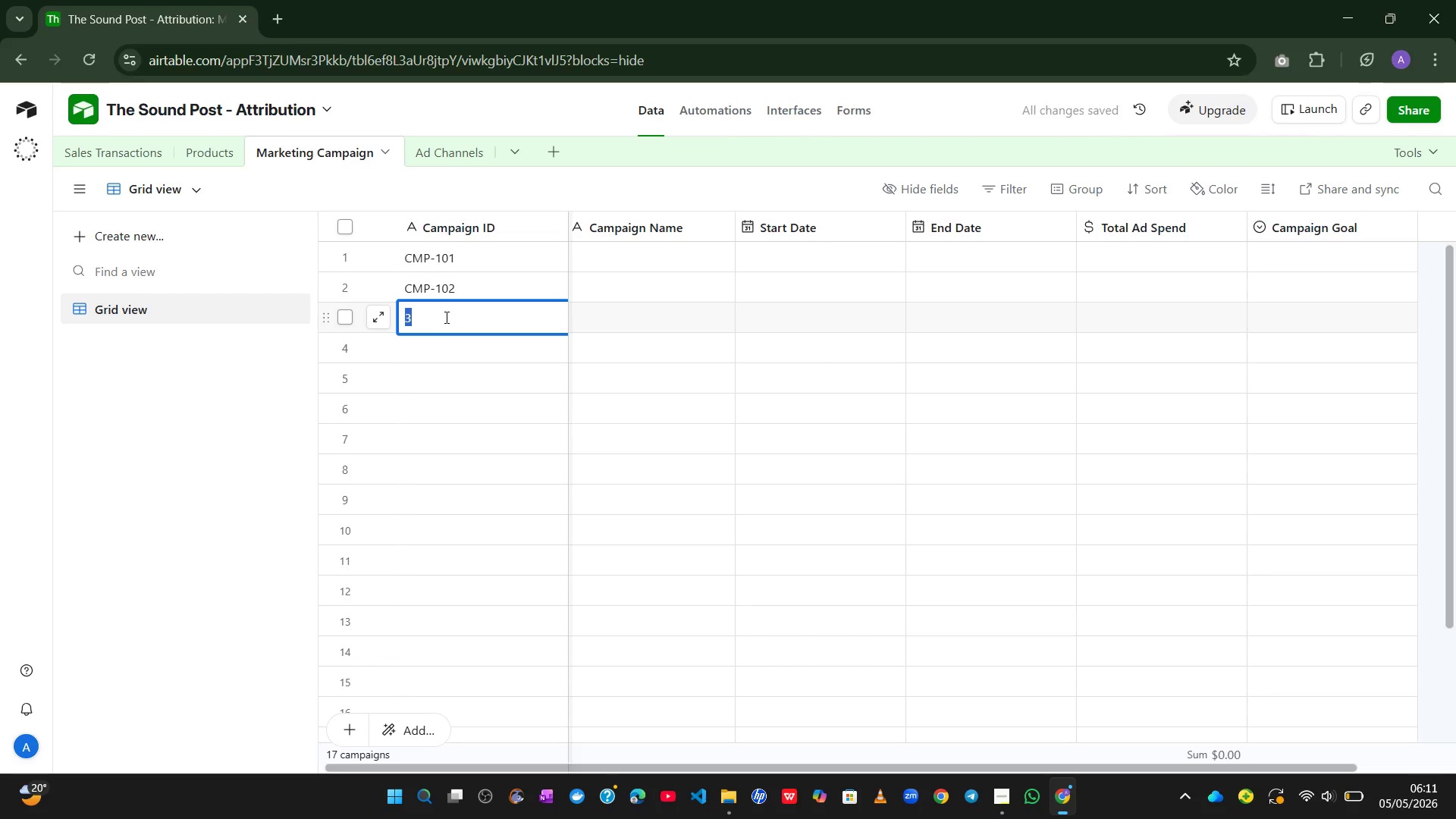 
key(Control+Z)
 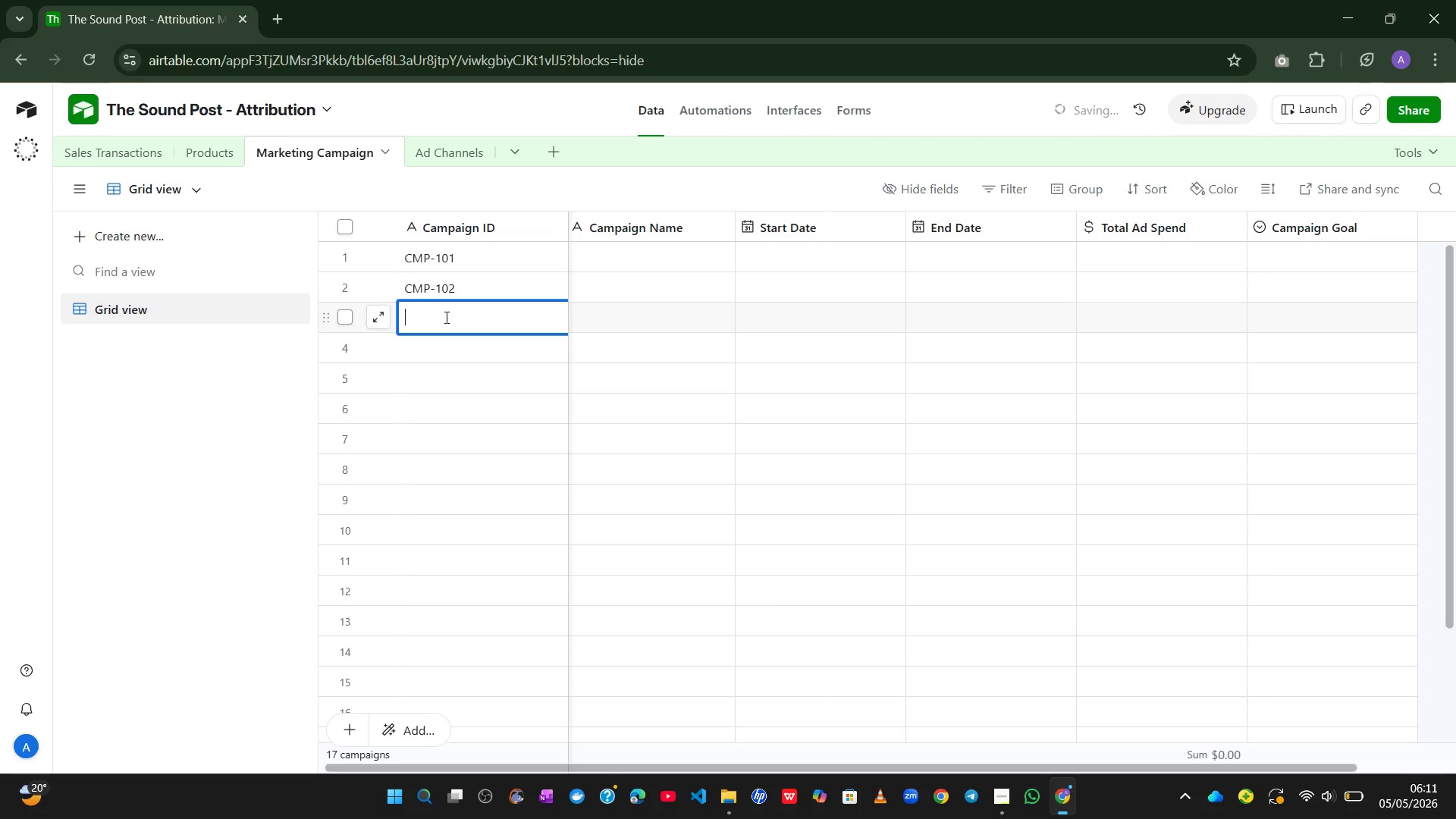 
key(Control+Z)
 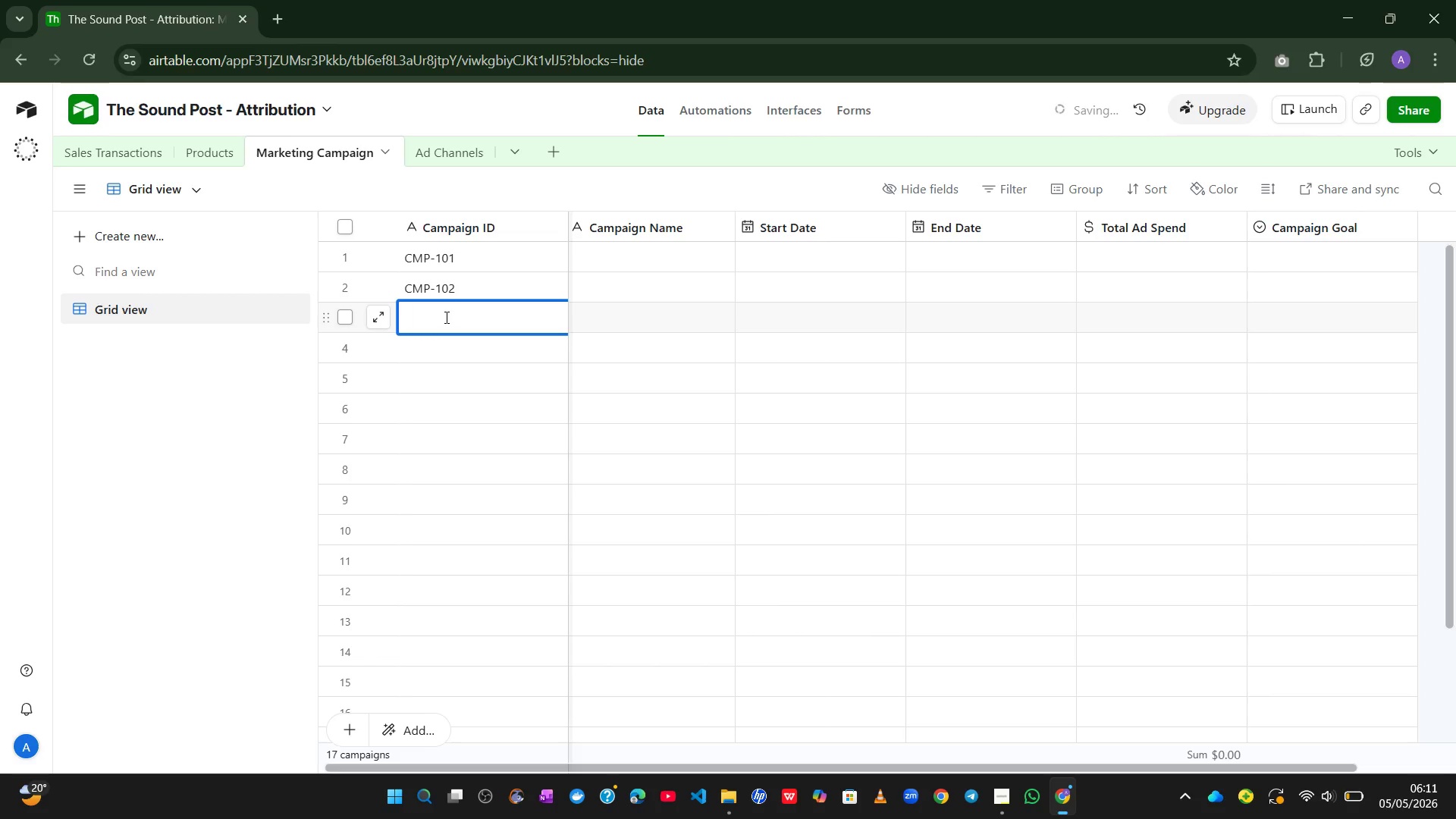 
key(Control+Z)
 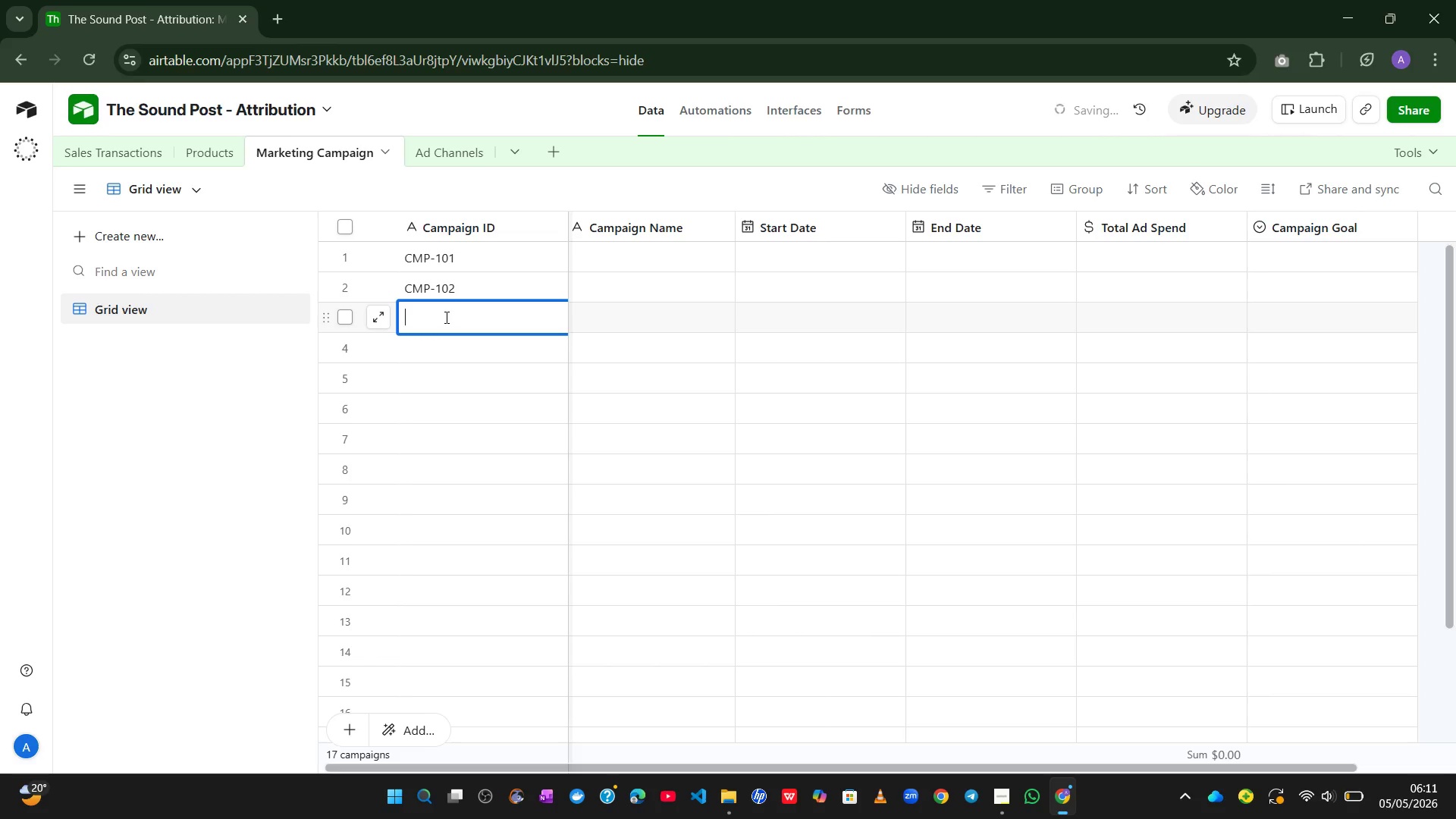 
key(Control+Z)
 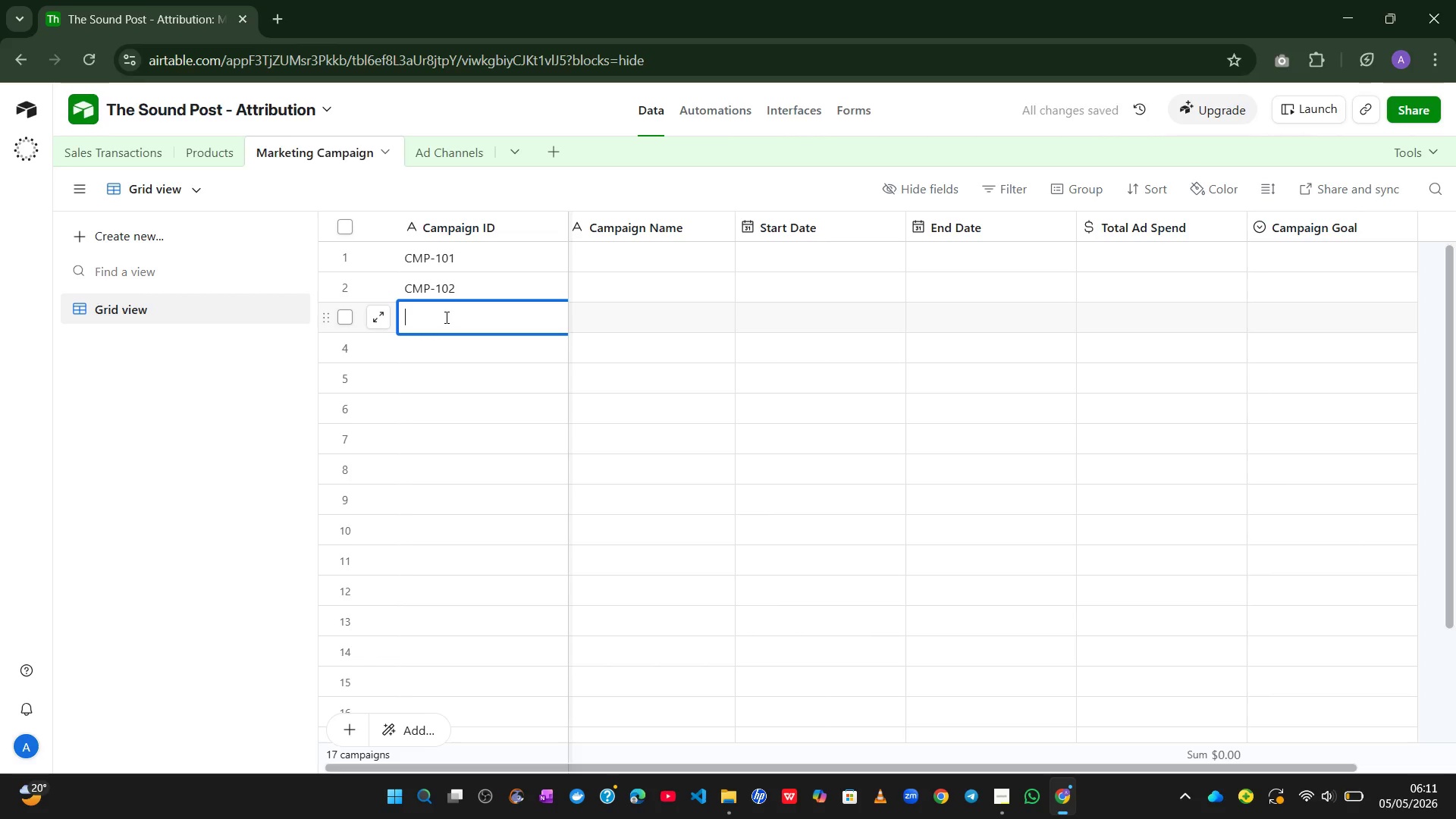 
key(Control+V)
 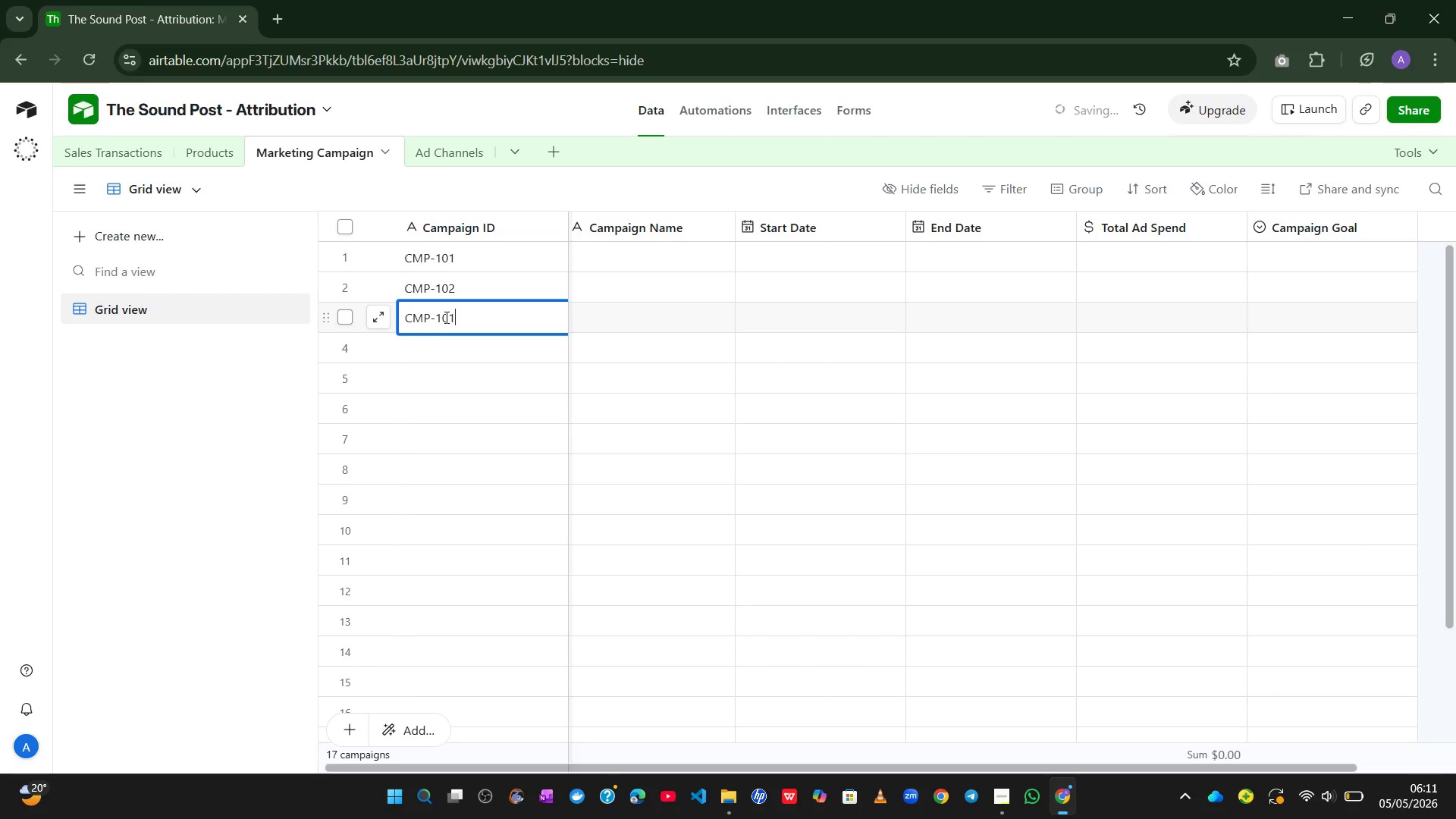 
key(Backspace)
 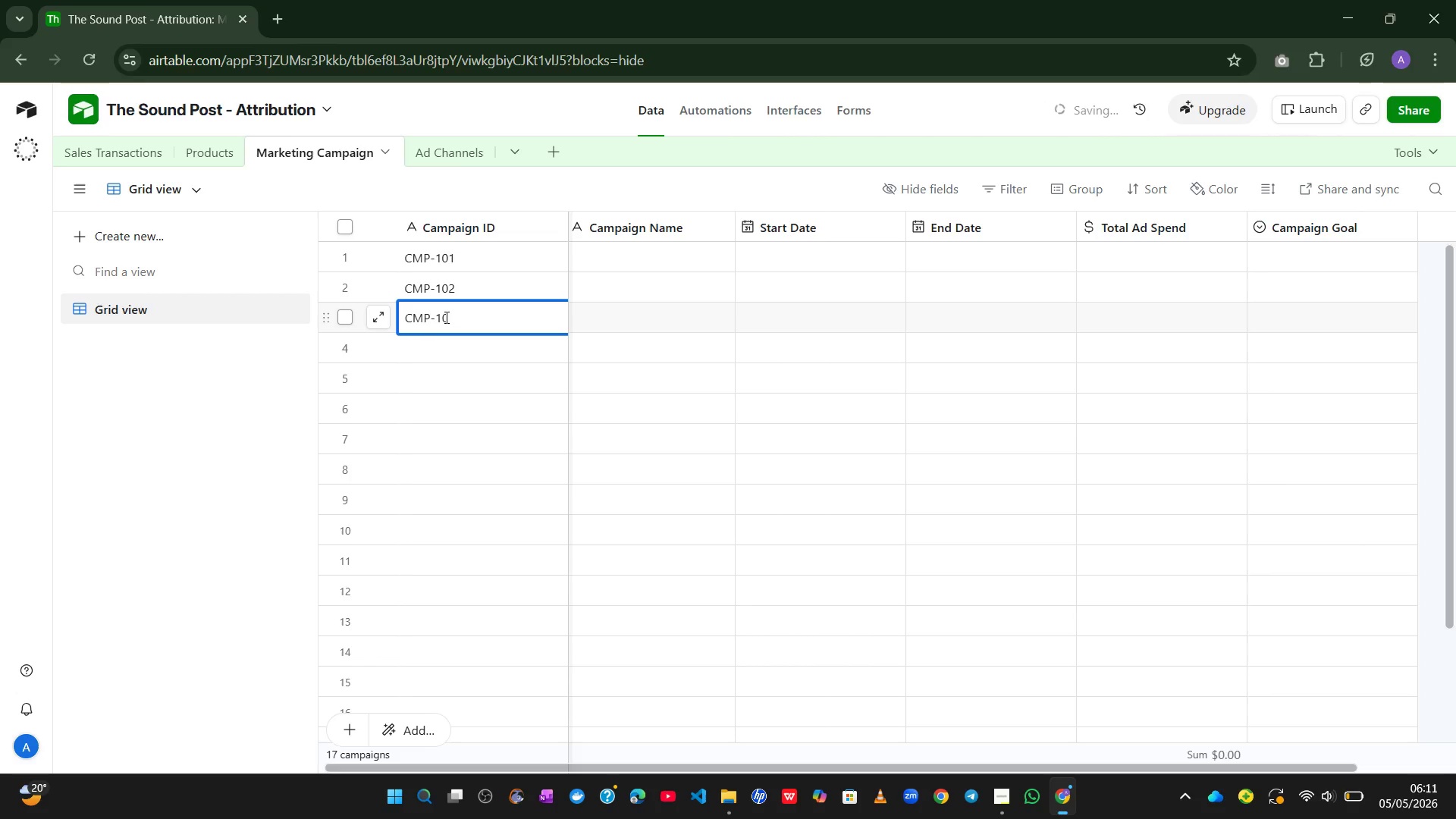 
key(3)
 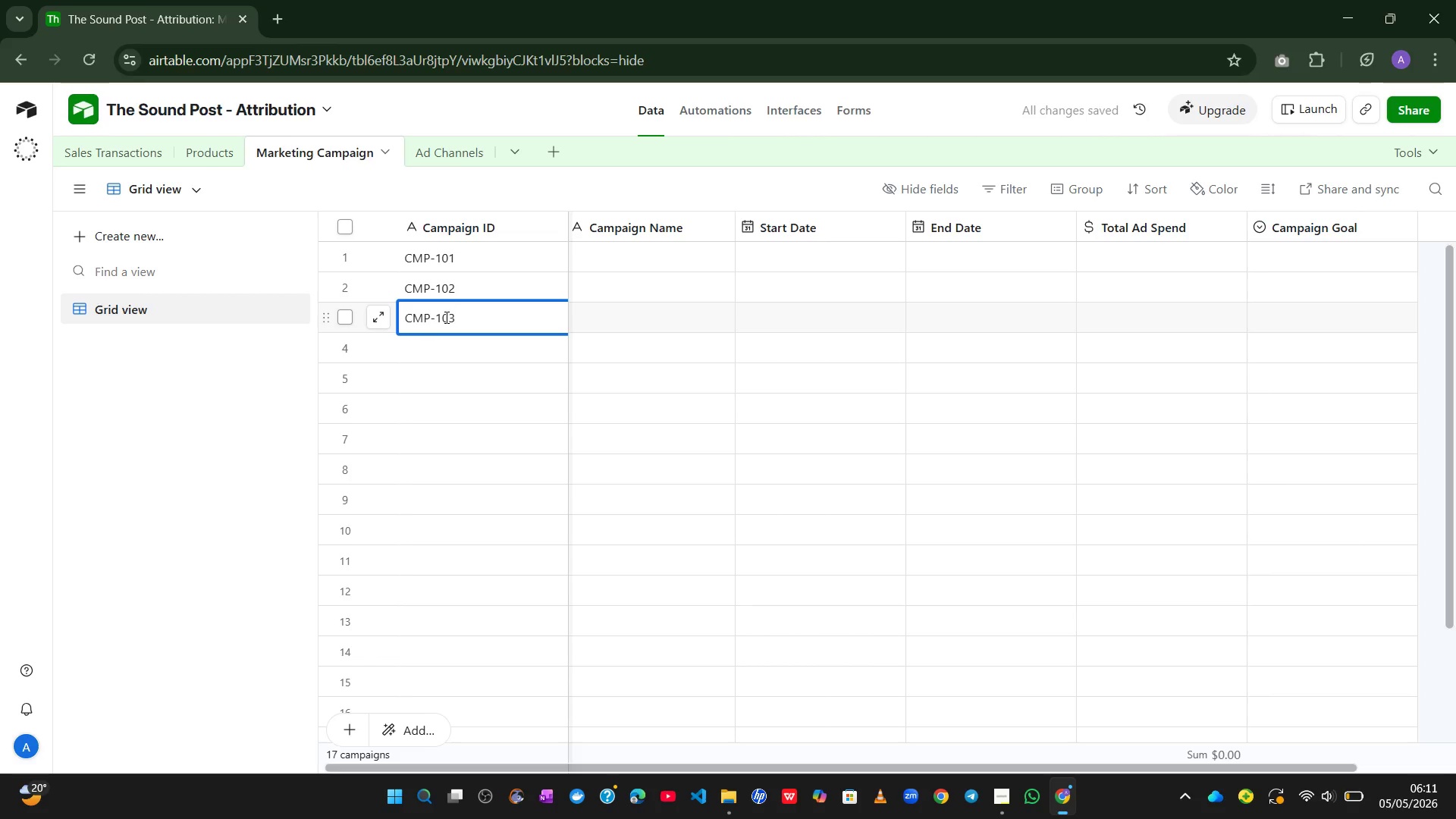 
key(Enter)
 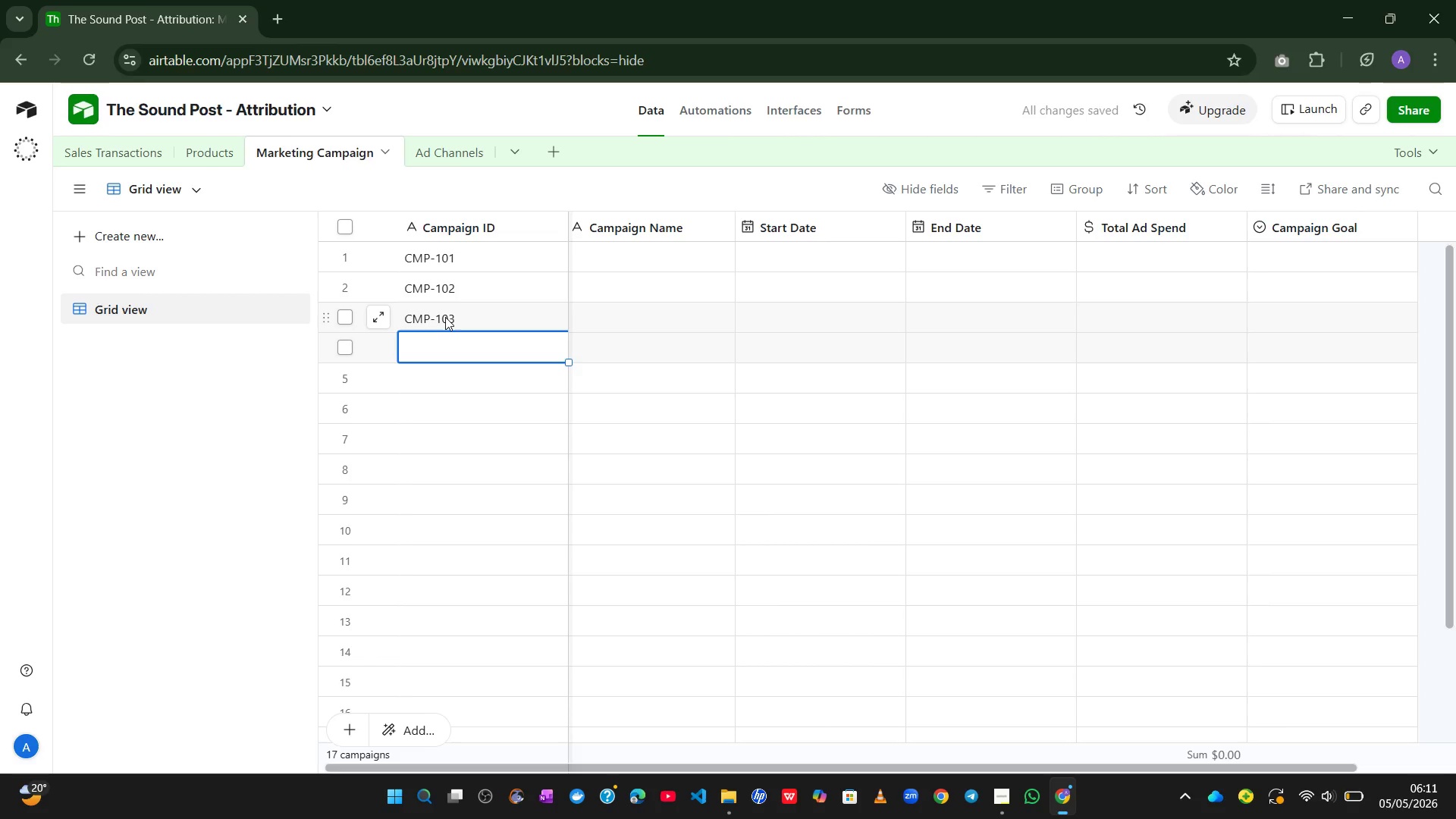 
key(Control+V)
 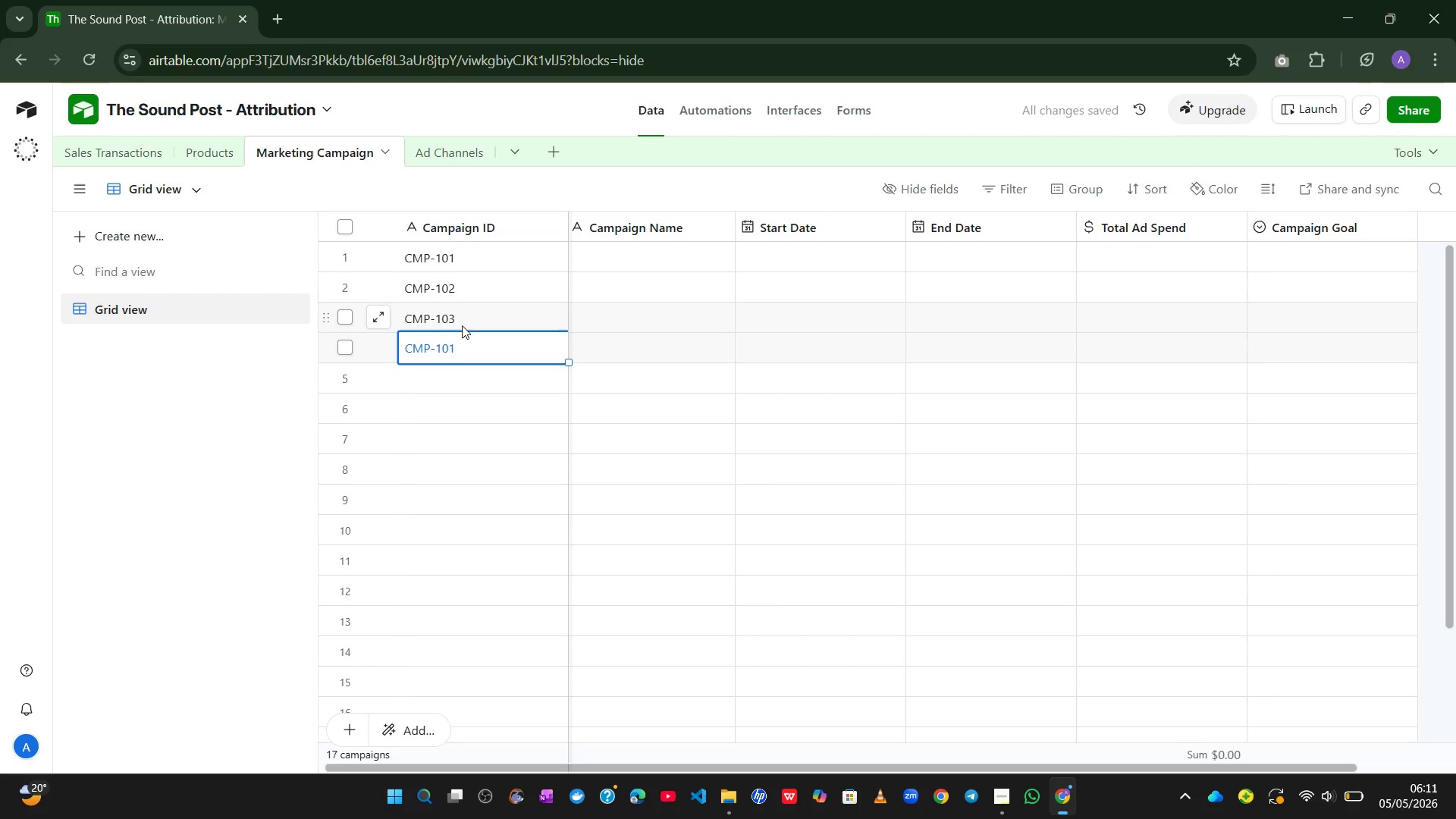 
left_click([463, 364])
 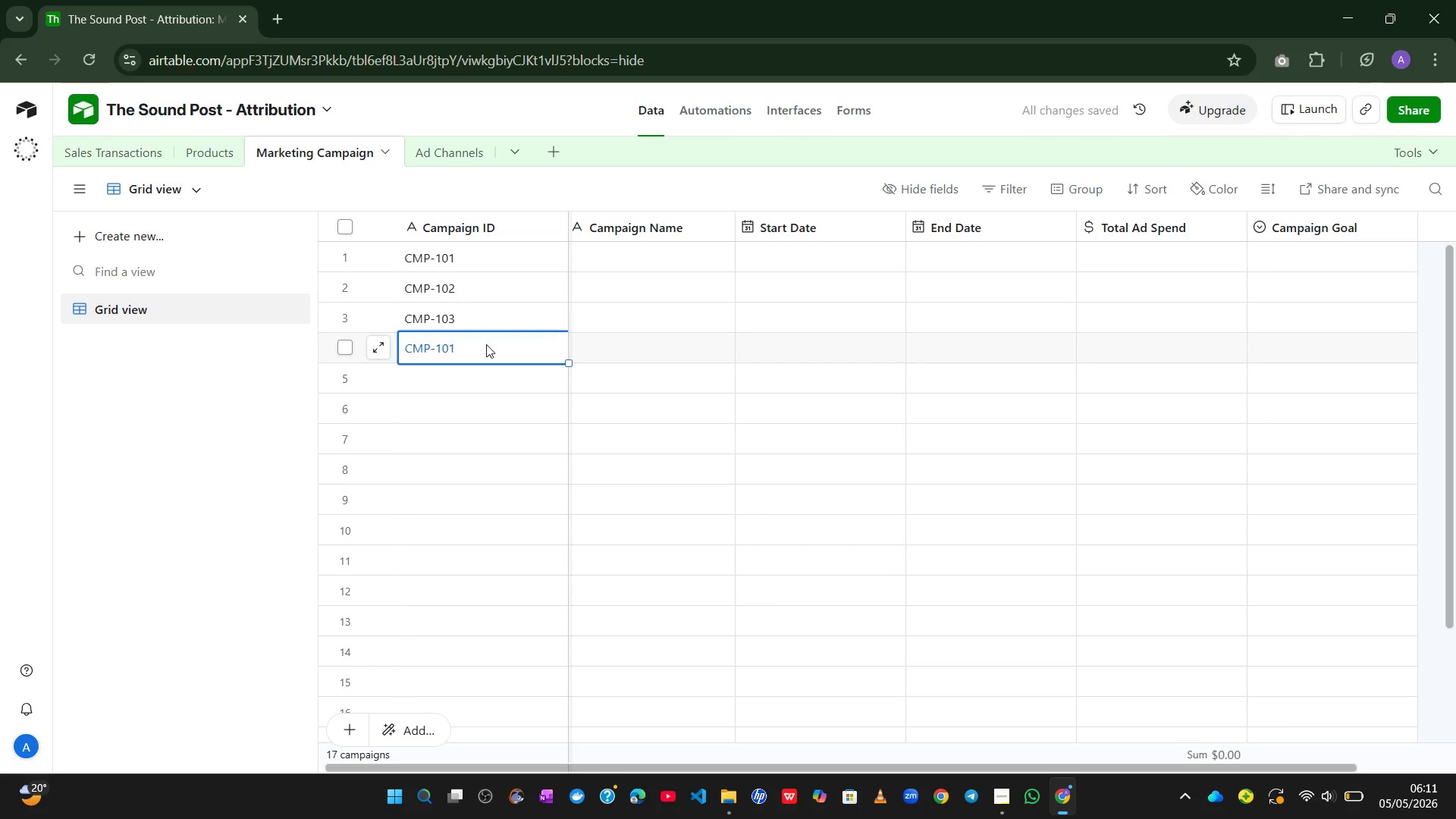 
double_click([486, 344])
 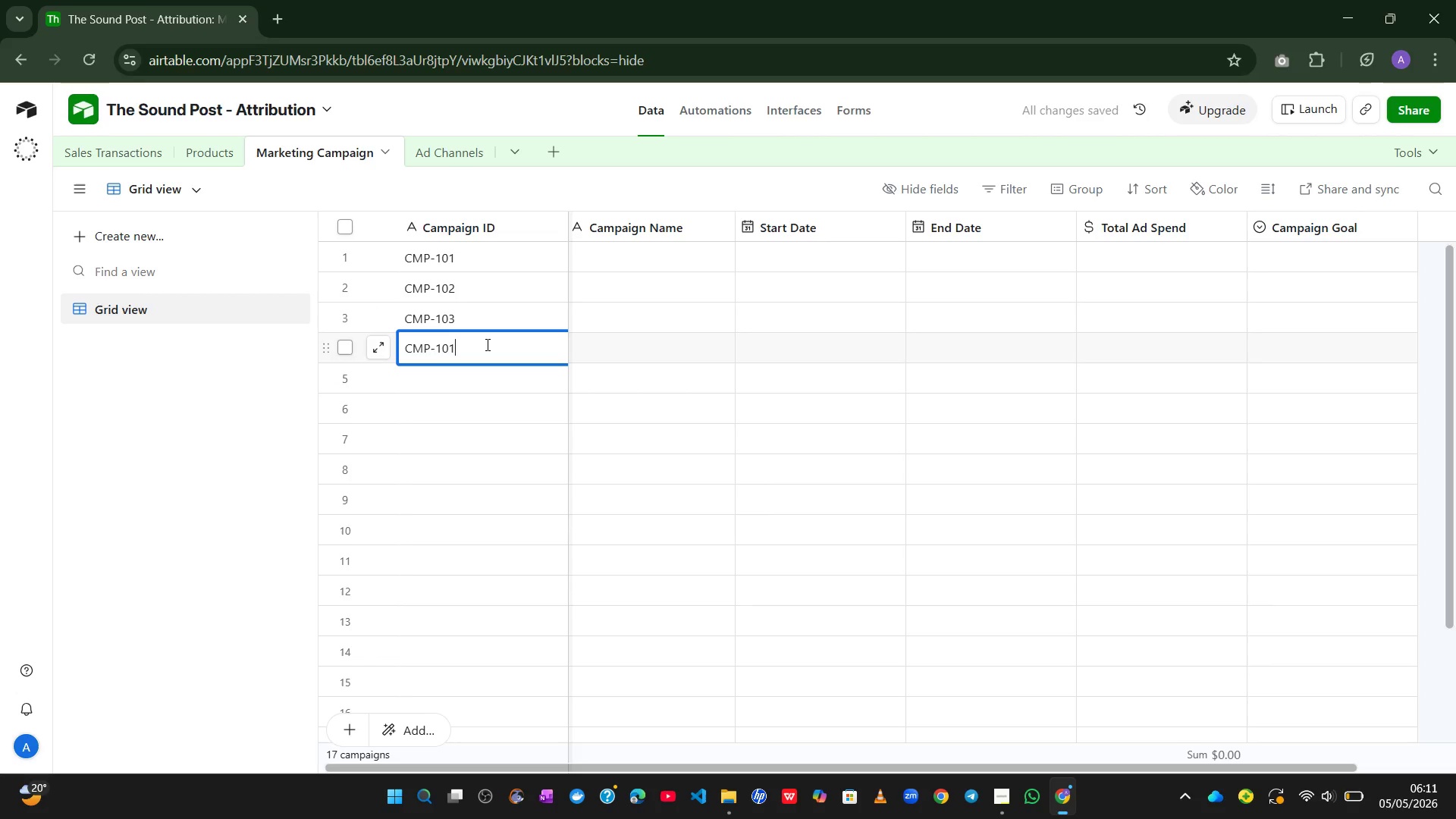 
key(4)
 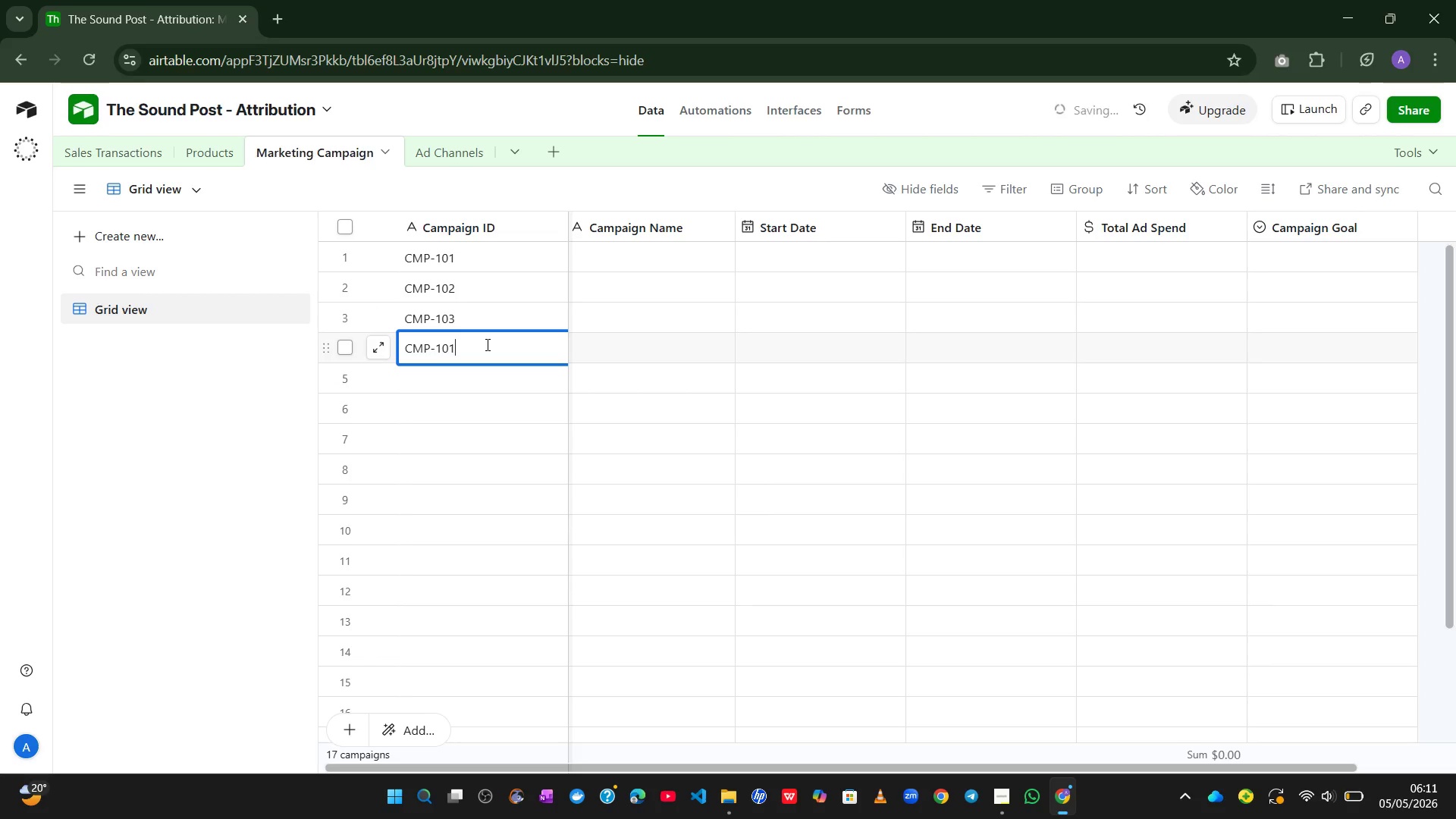 
key(Backspace)
 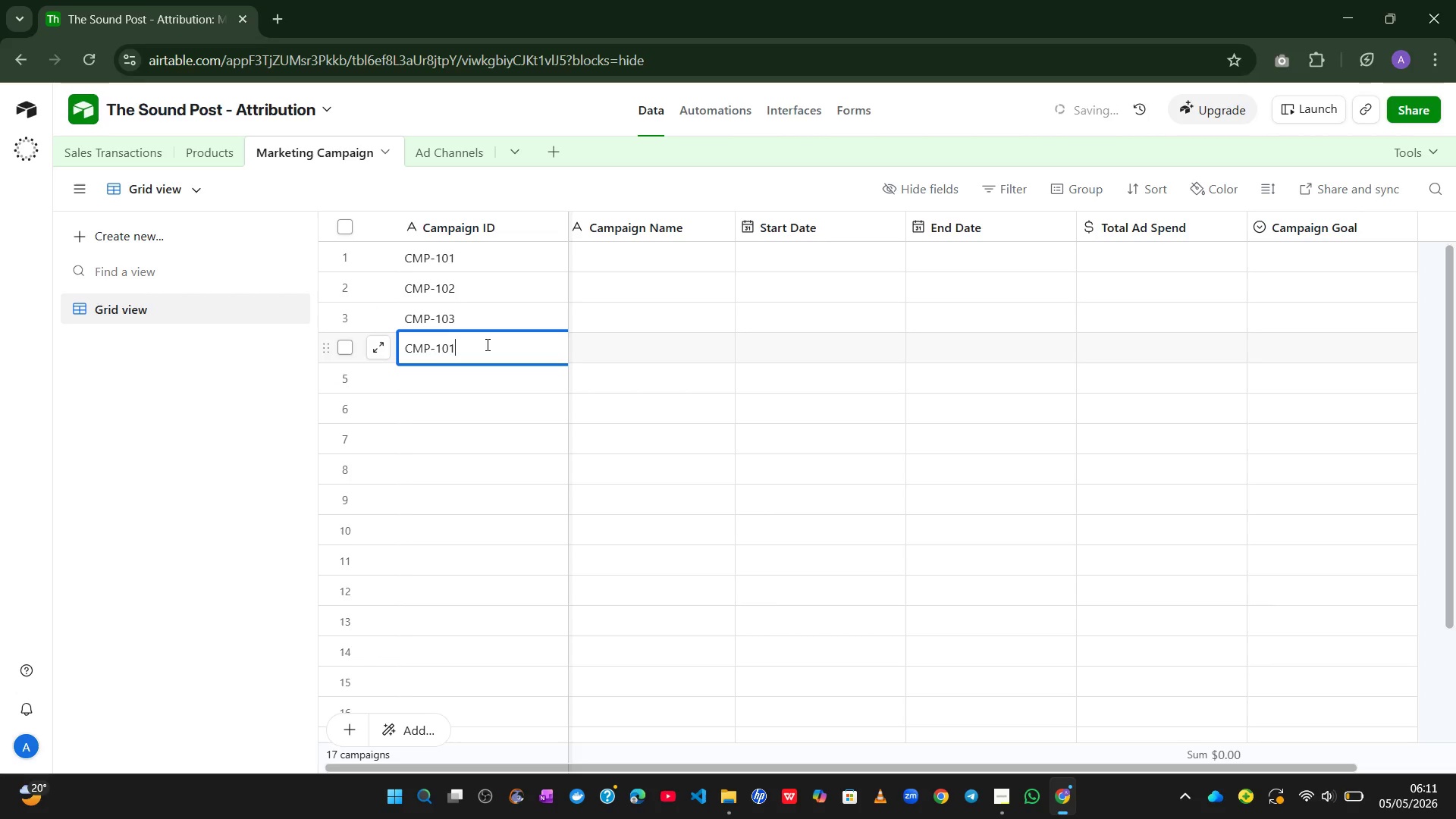 
key(Backspace)
 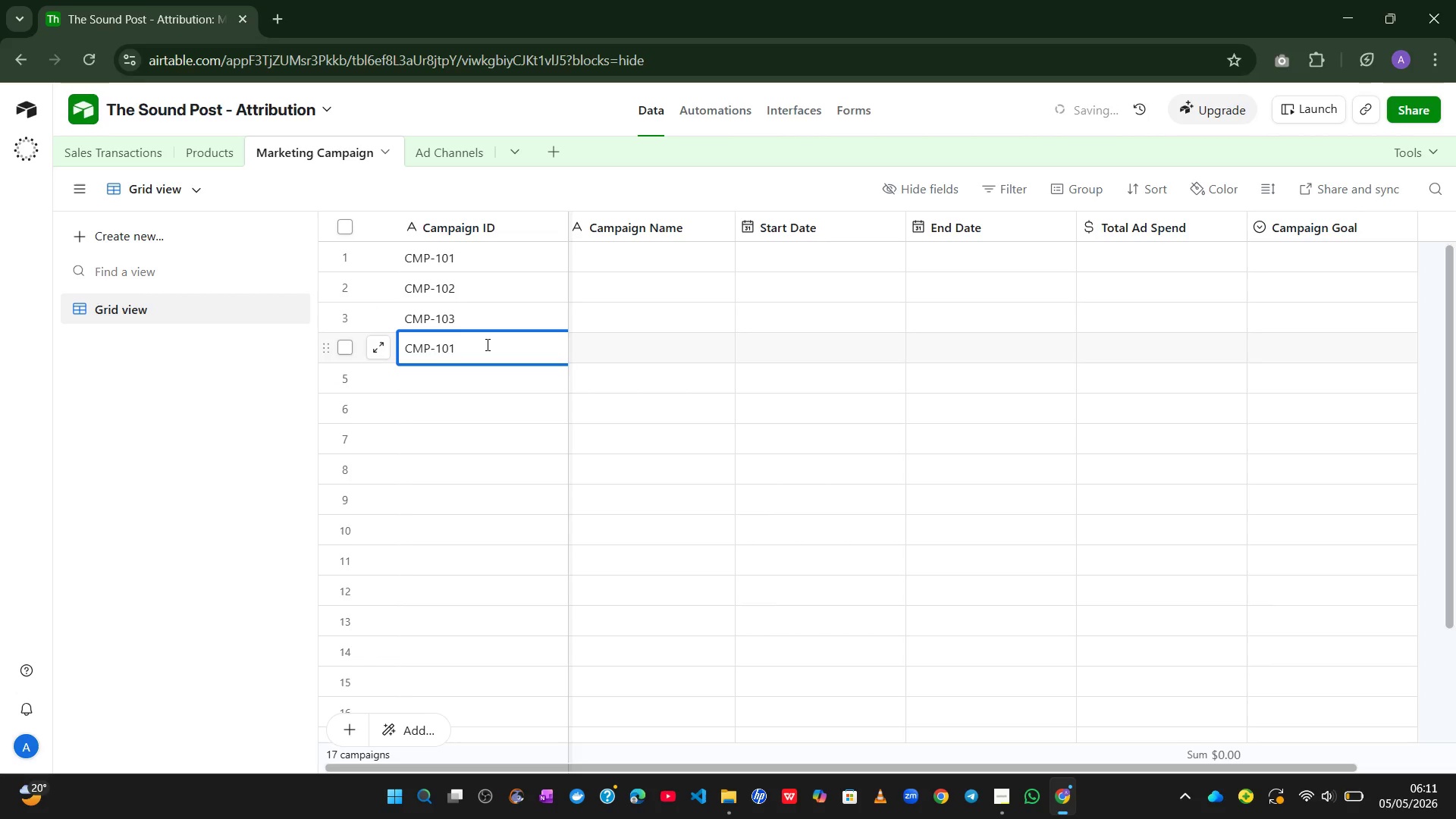 
key(4)
 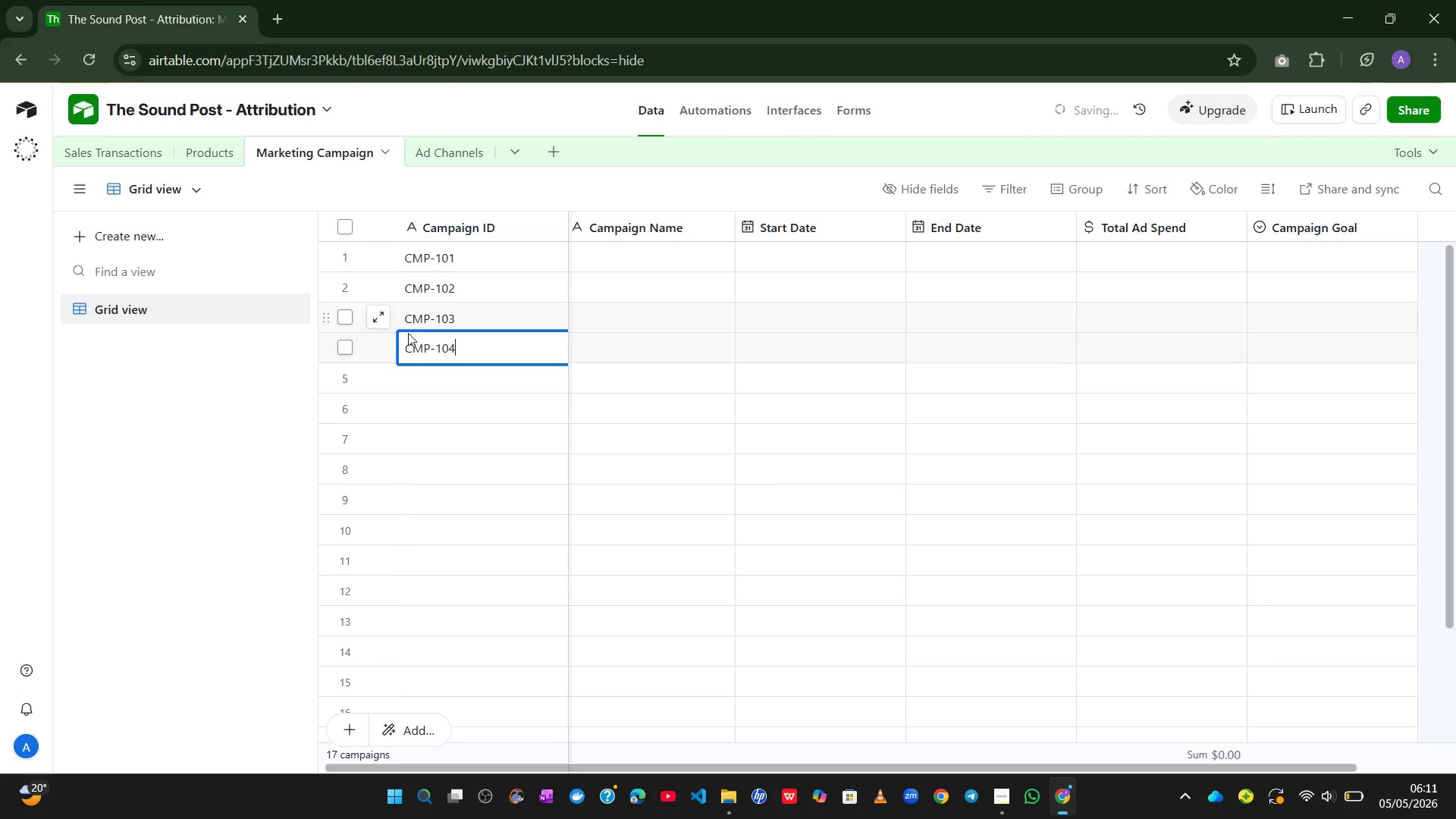 
double_click([455, 365])
 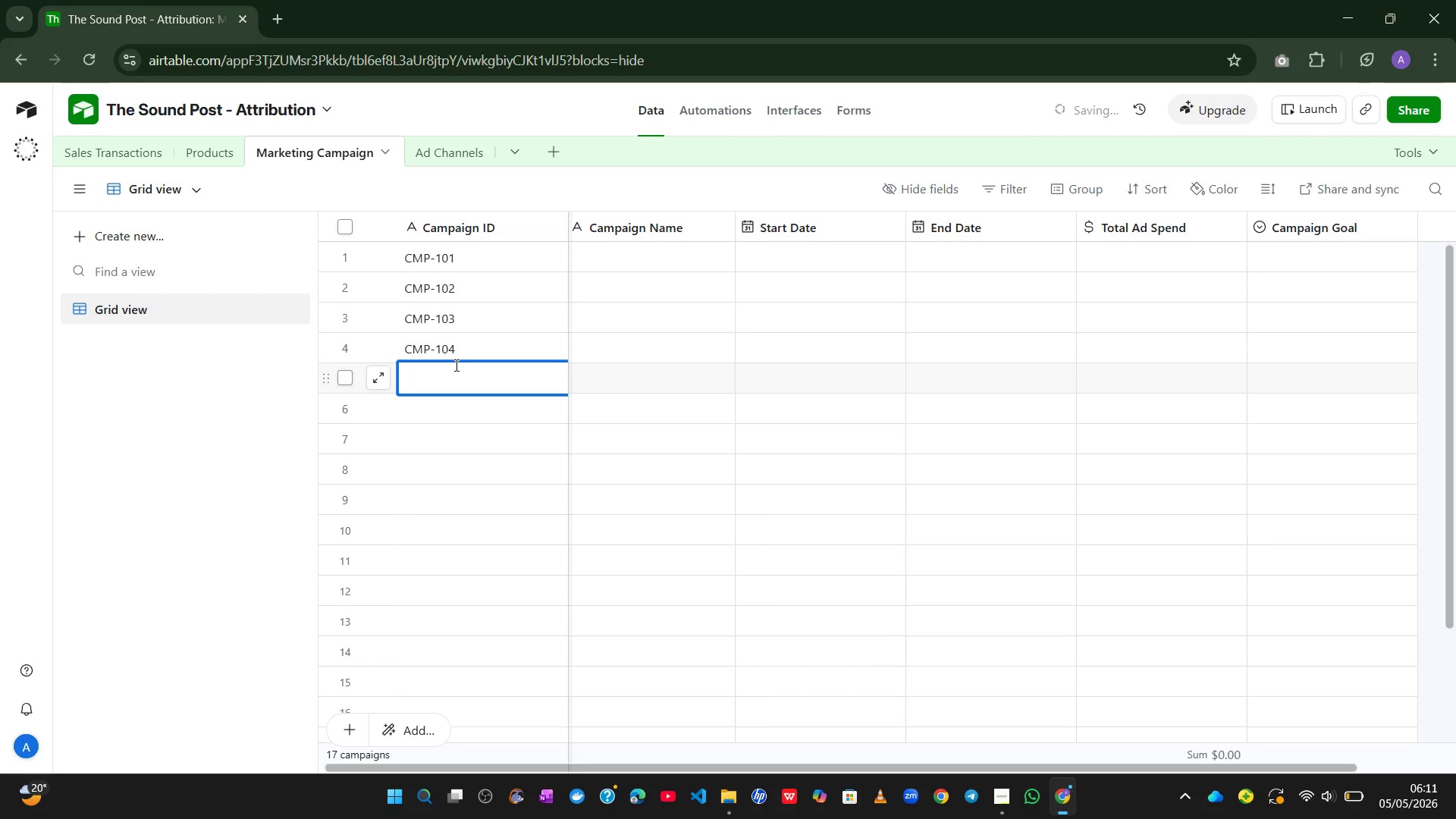 
key(Control+ControlLeft)
 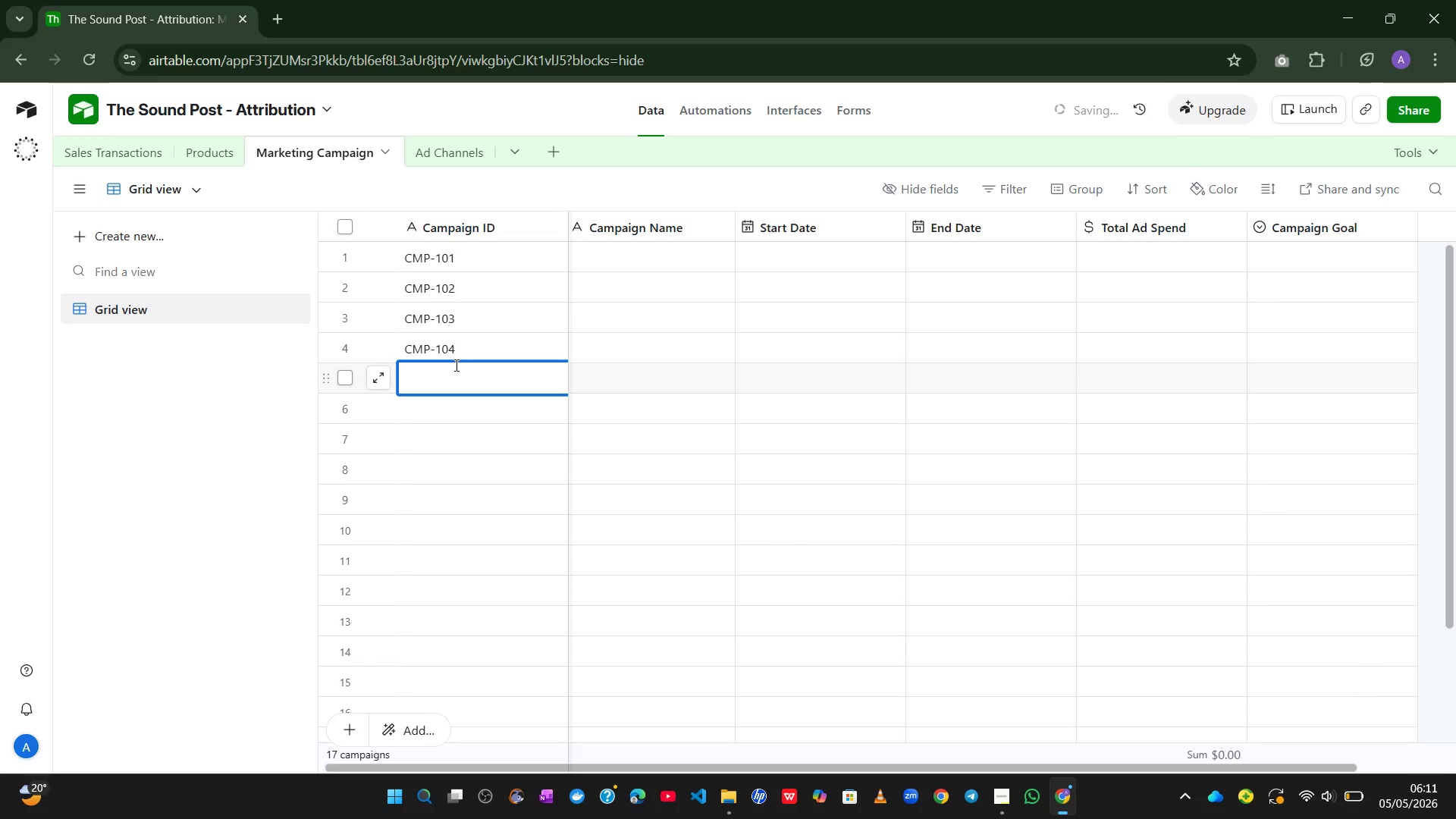 
key(Control+V)
 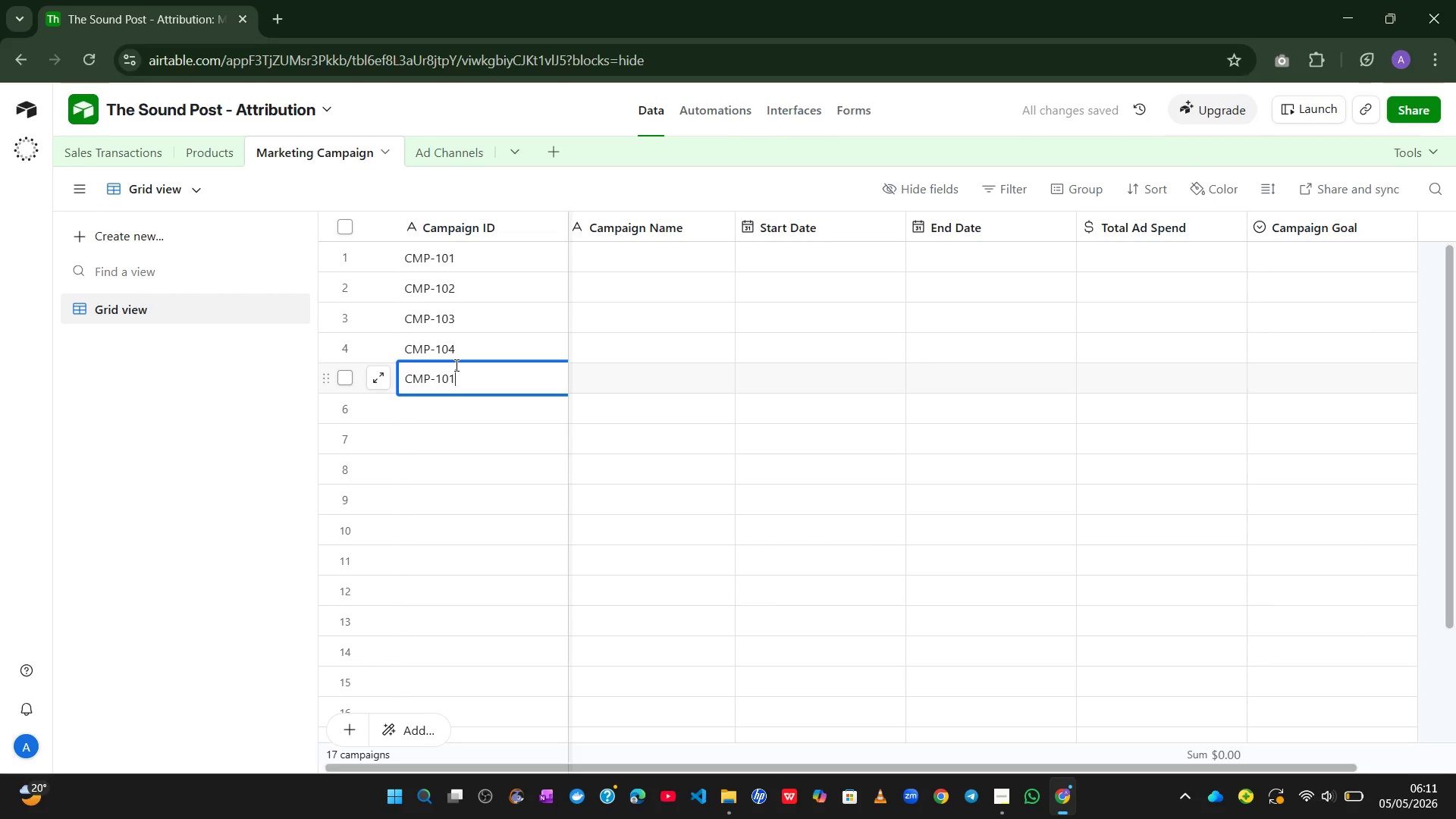 
key(Backspace)
 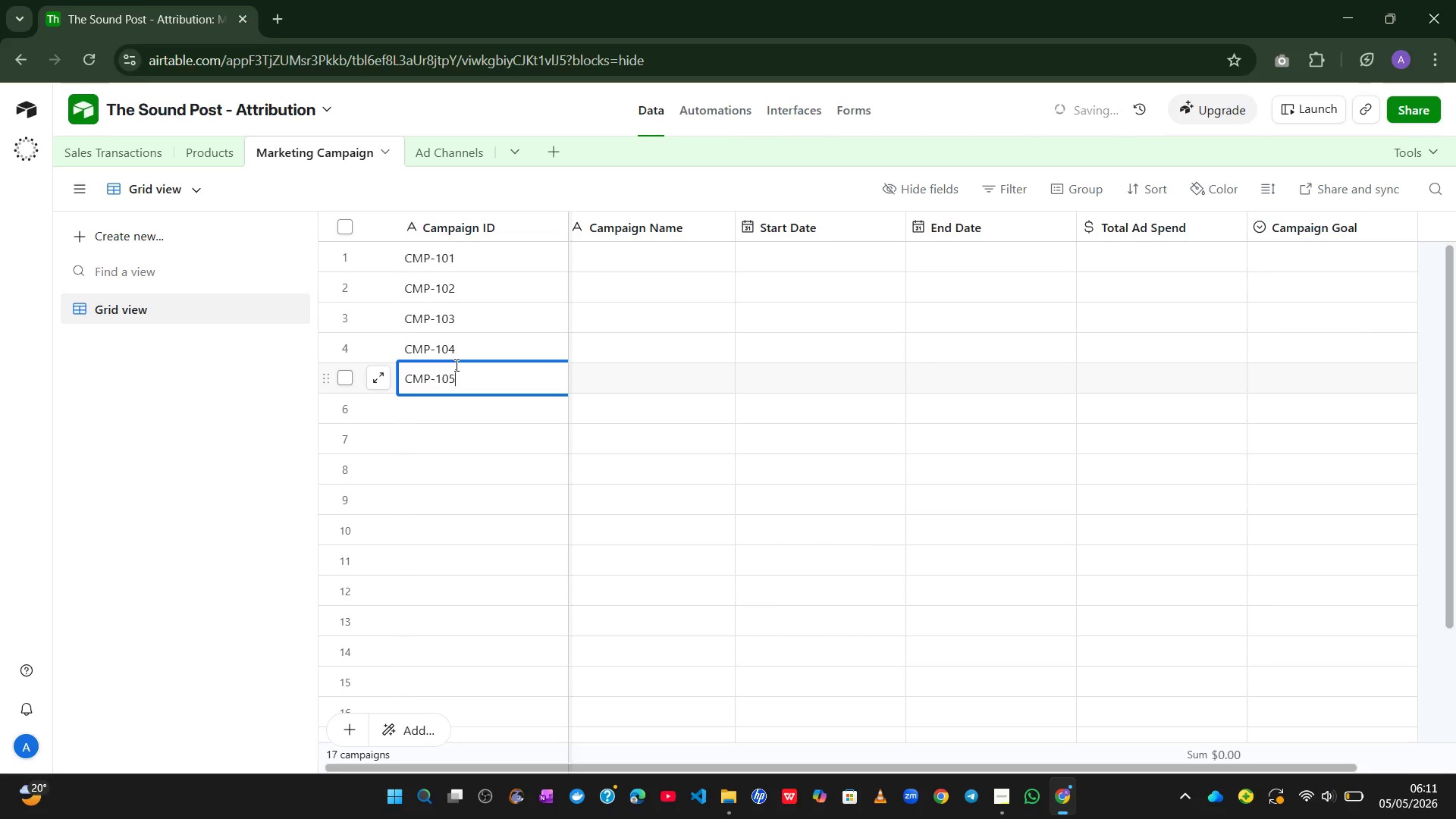 
key(5)
 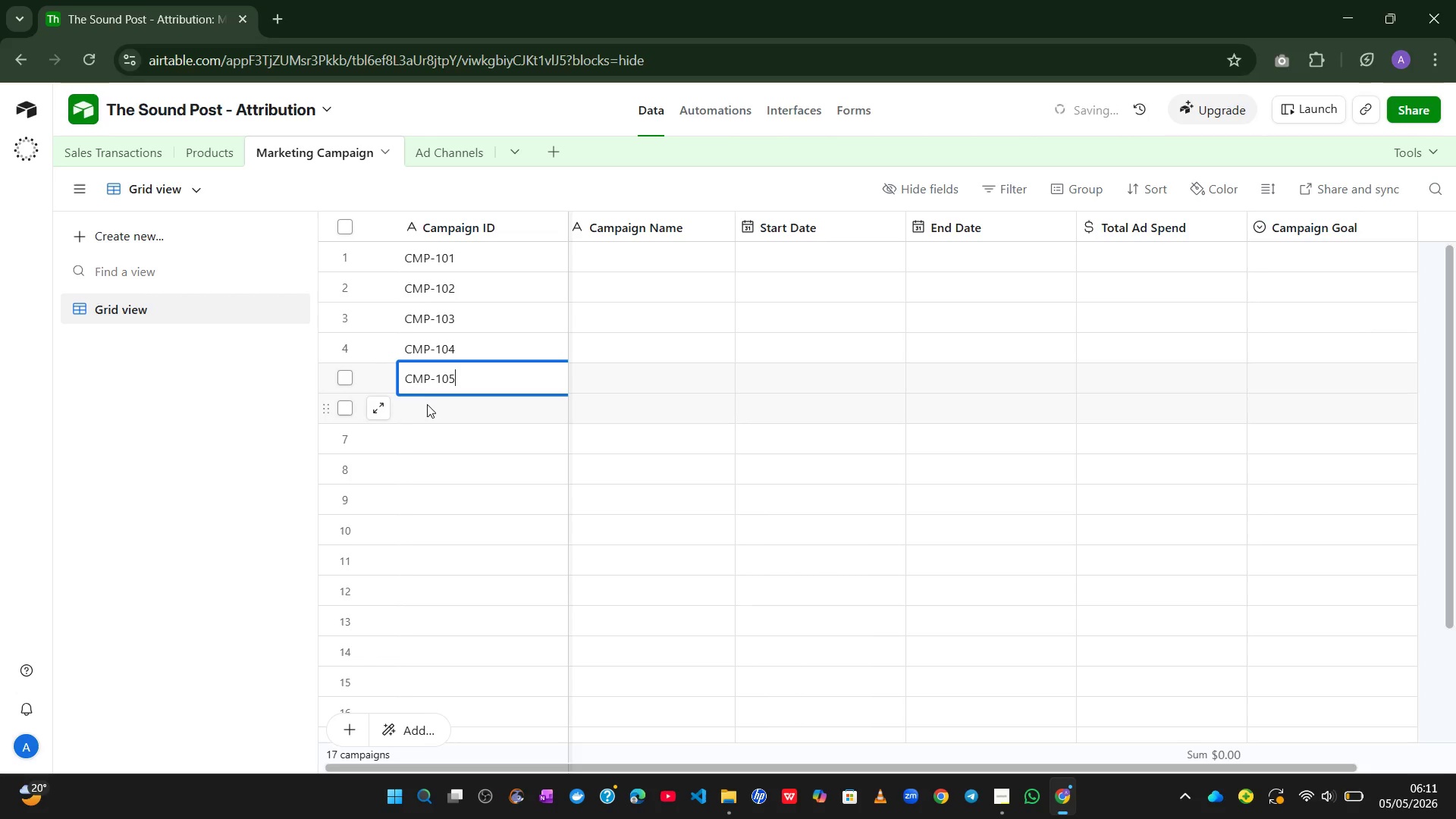 
double_click([429, 407])
 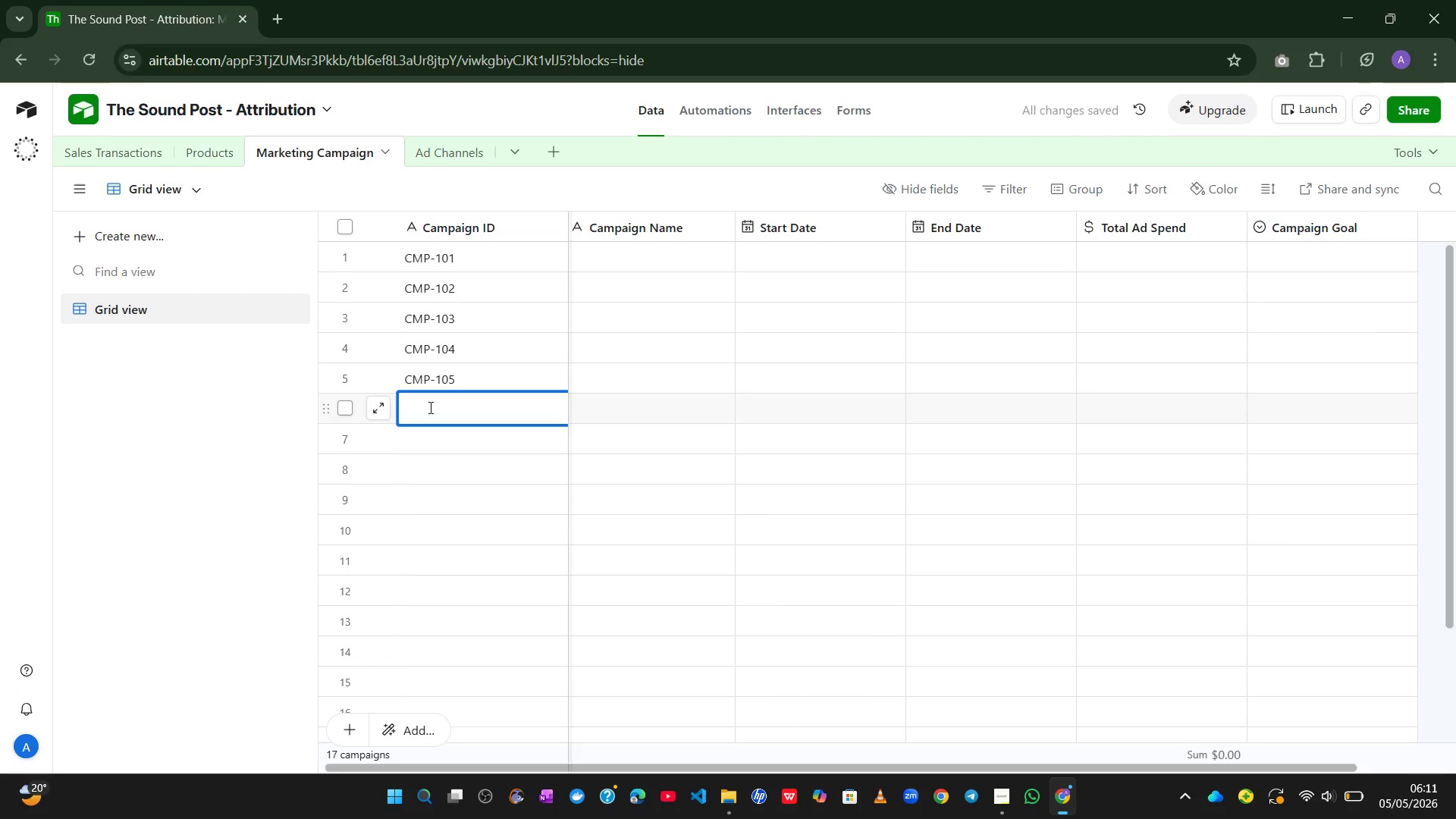 
key(Control+V)
 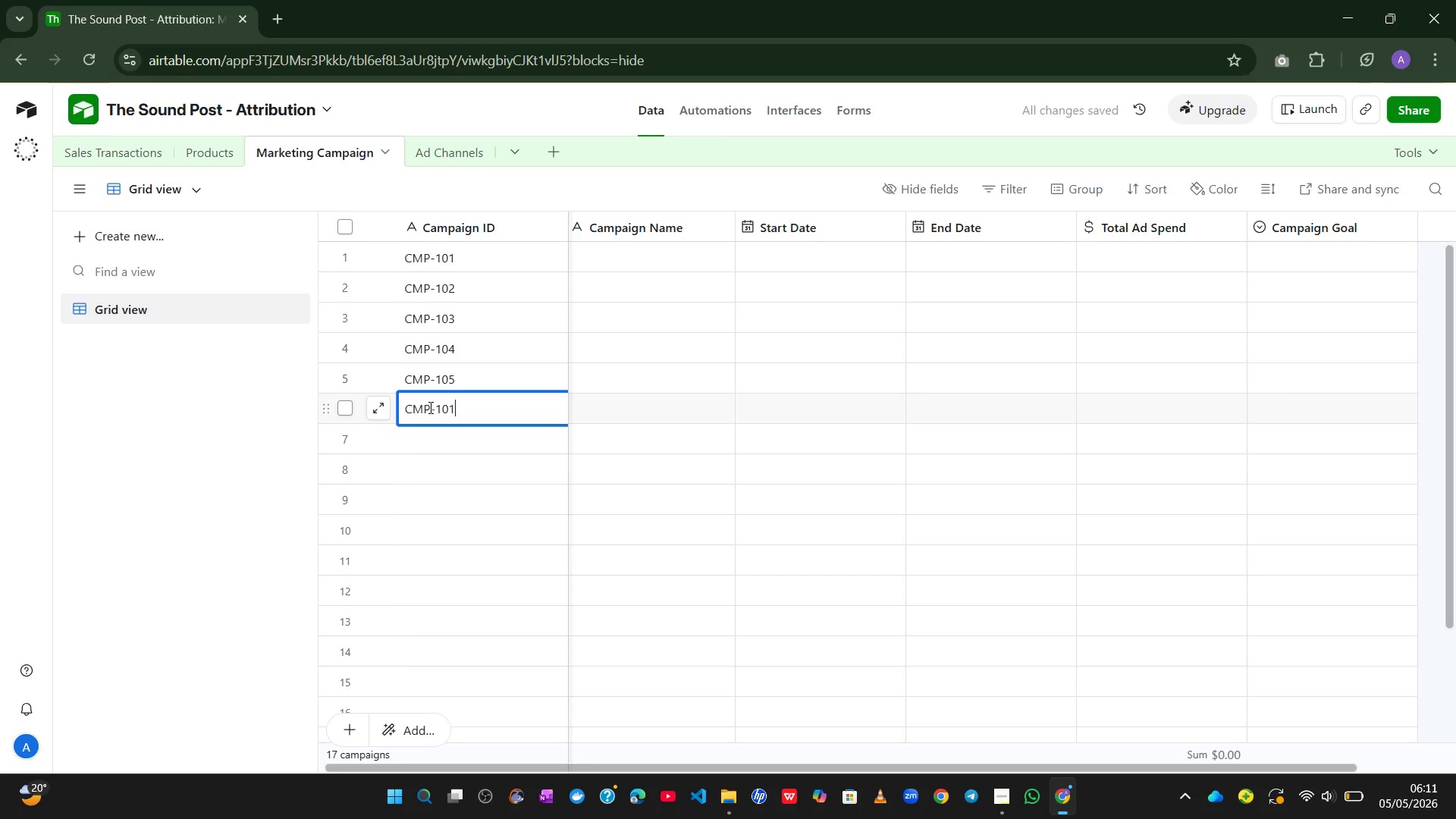 
key(Backspace)
 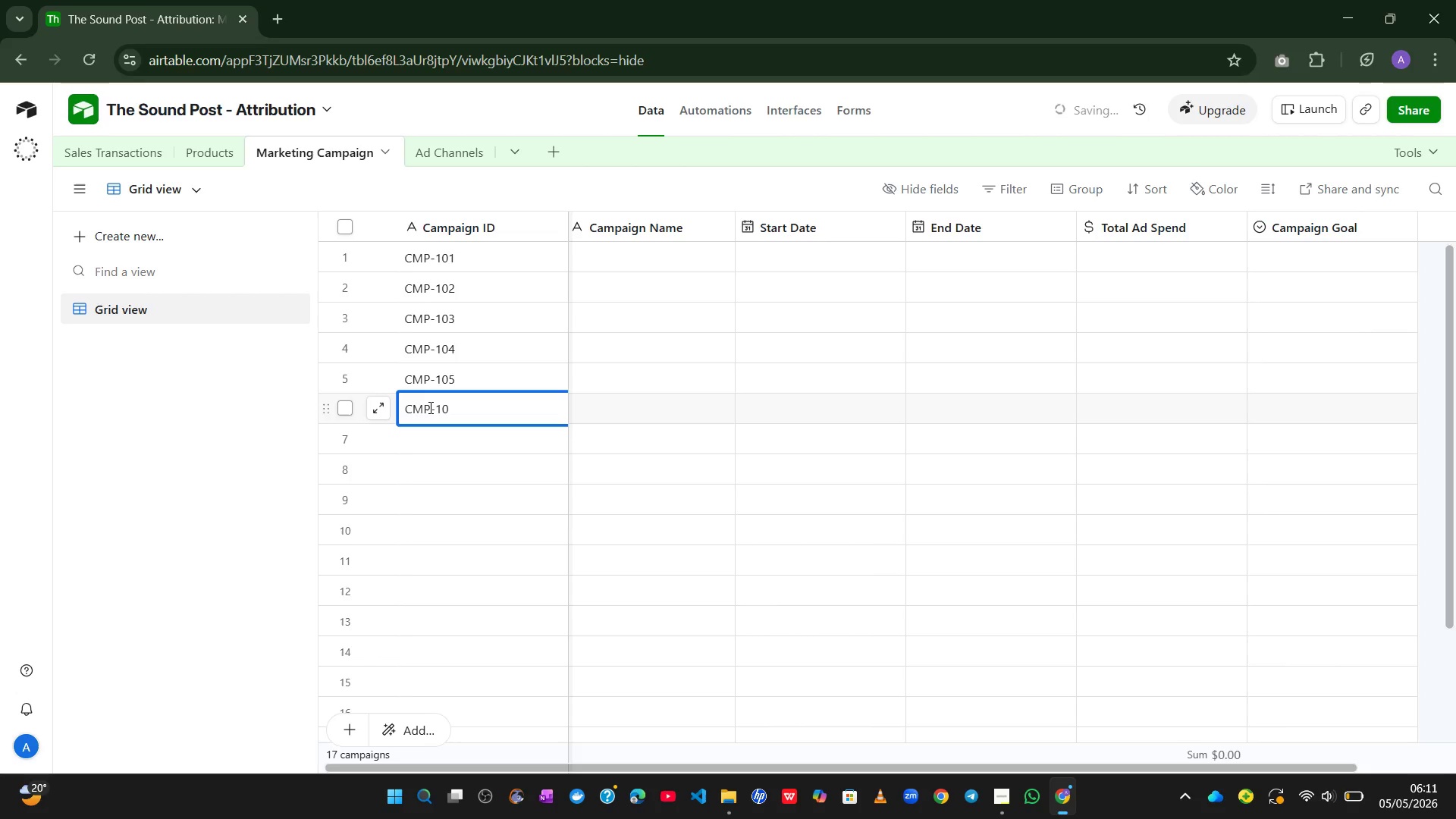 
key(5)
 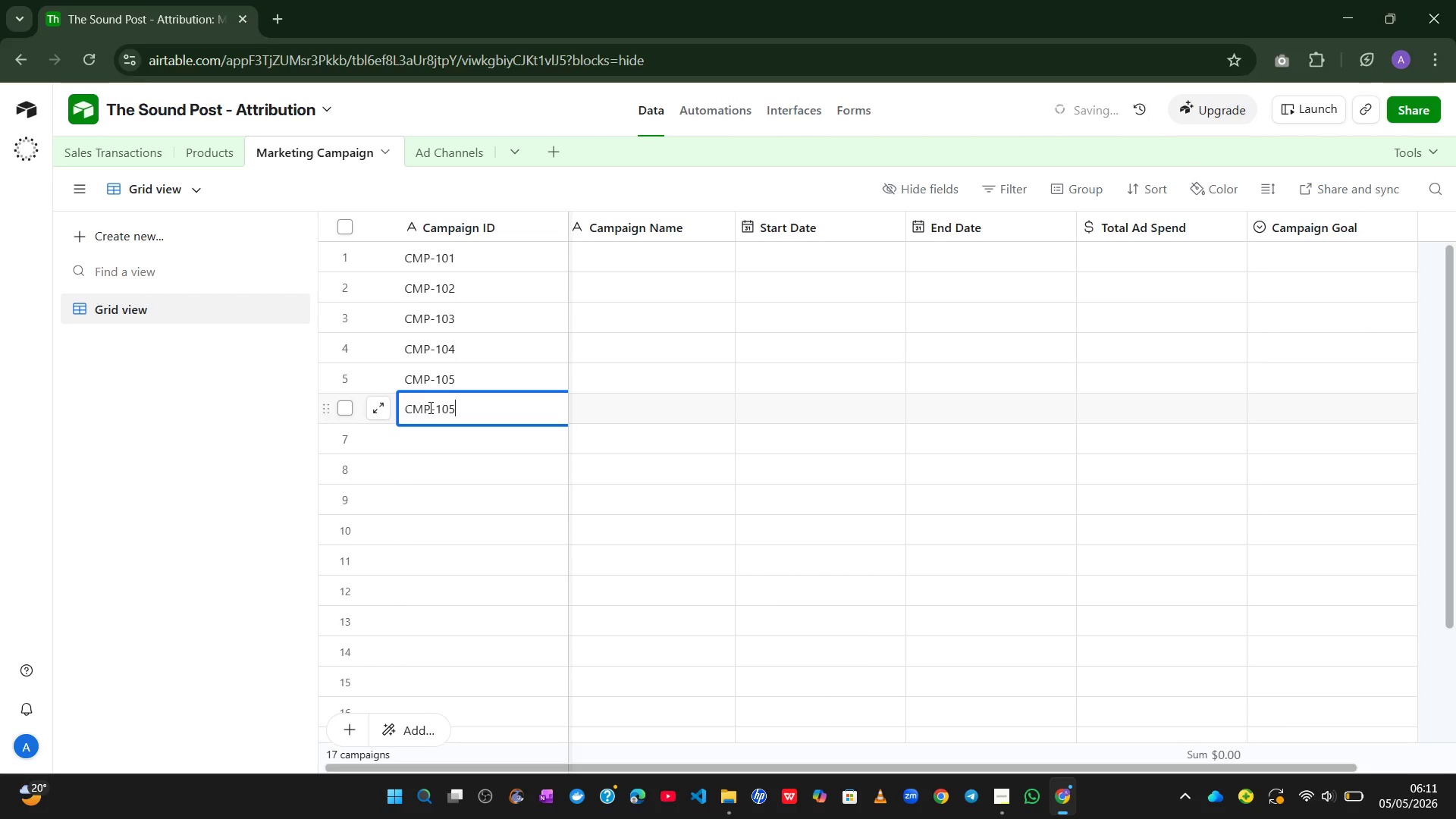 
key(Backspace)
 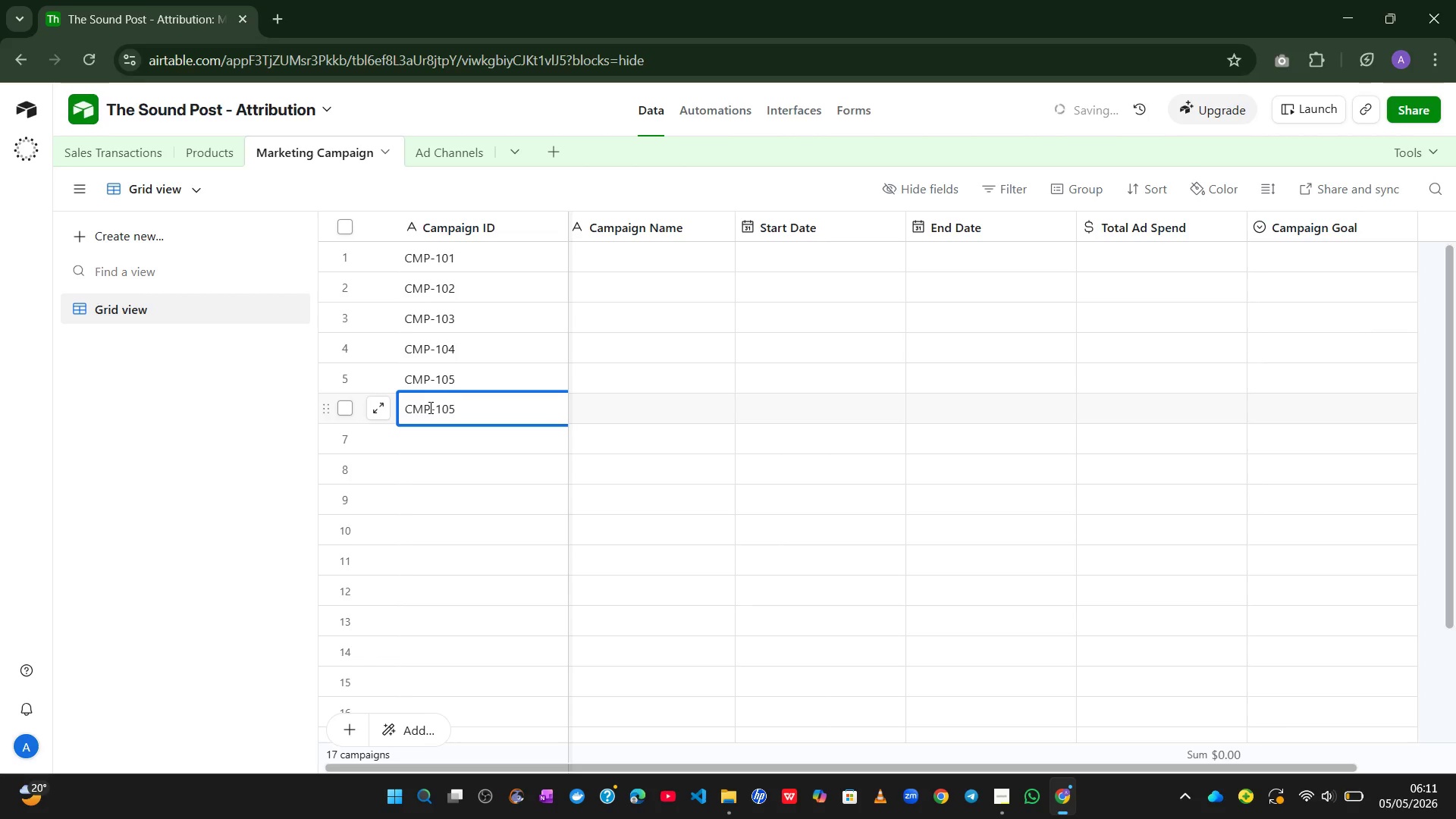 
key(6)
 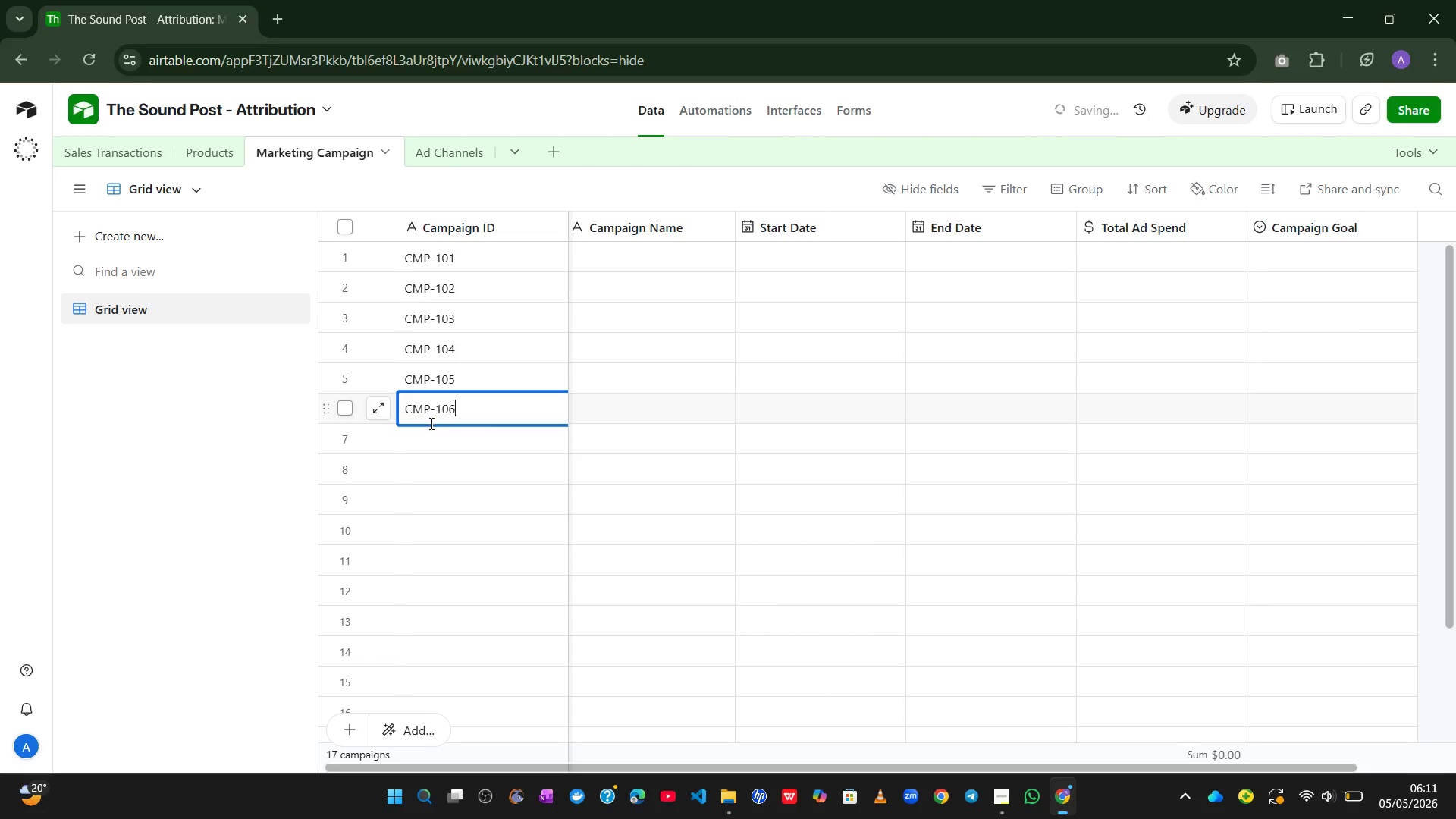 
double_click([427, 435])
 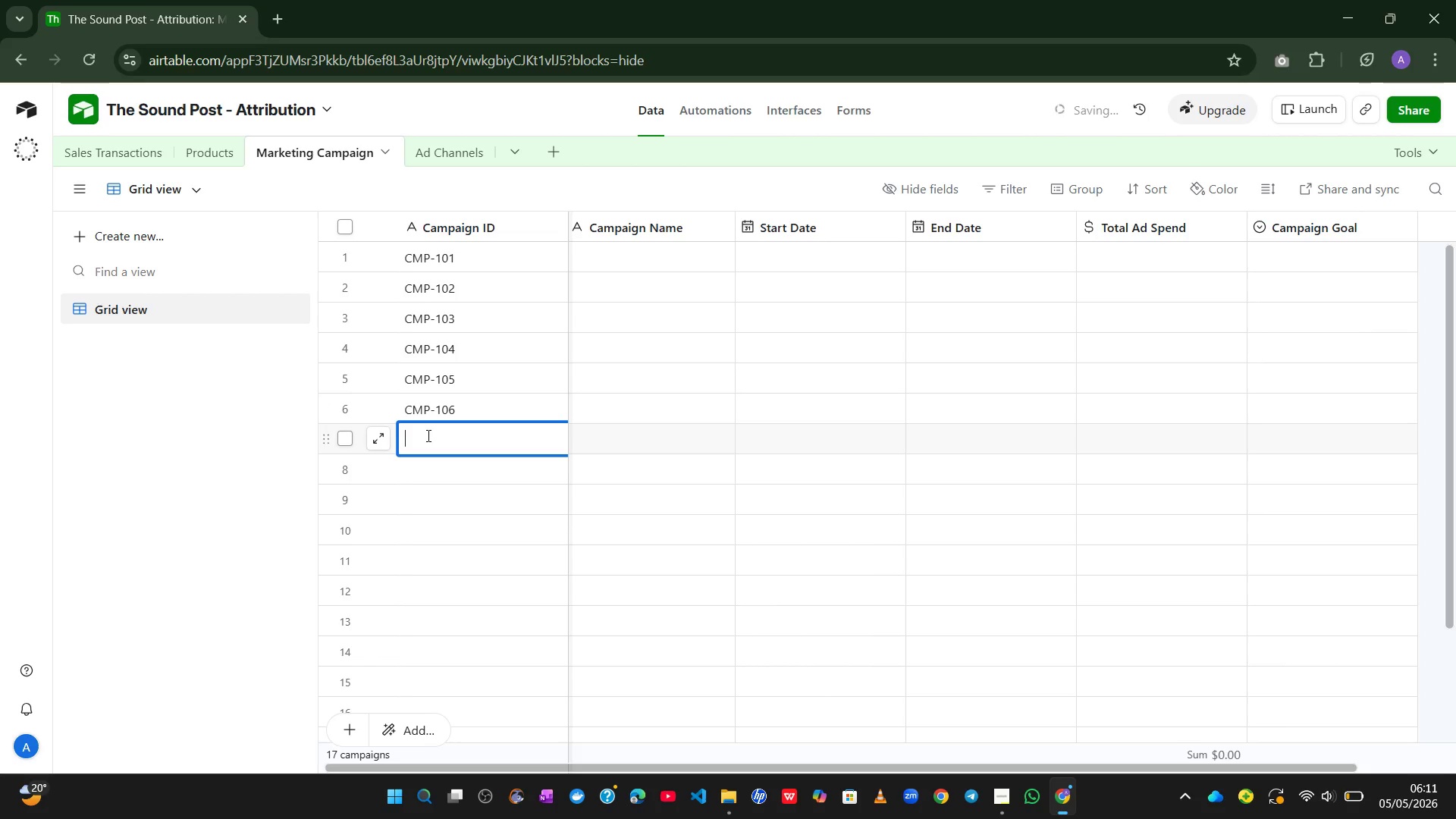 
key(Control+V)
 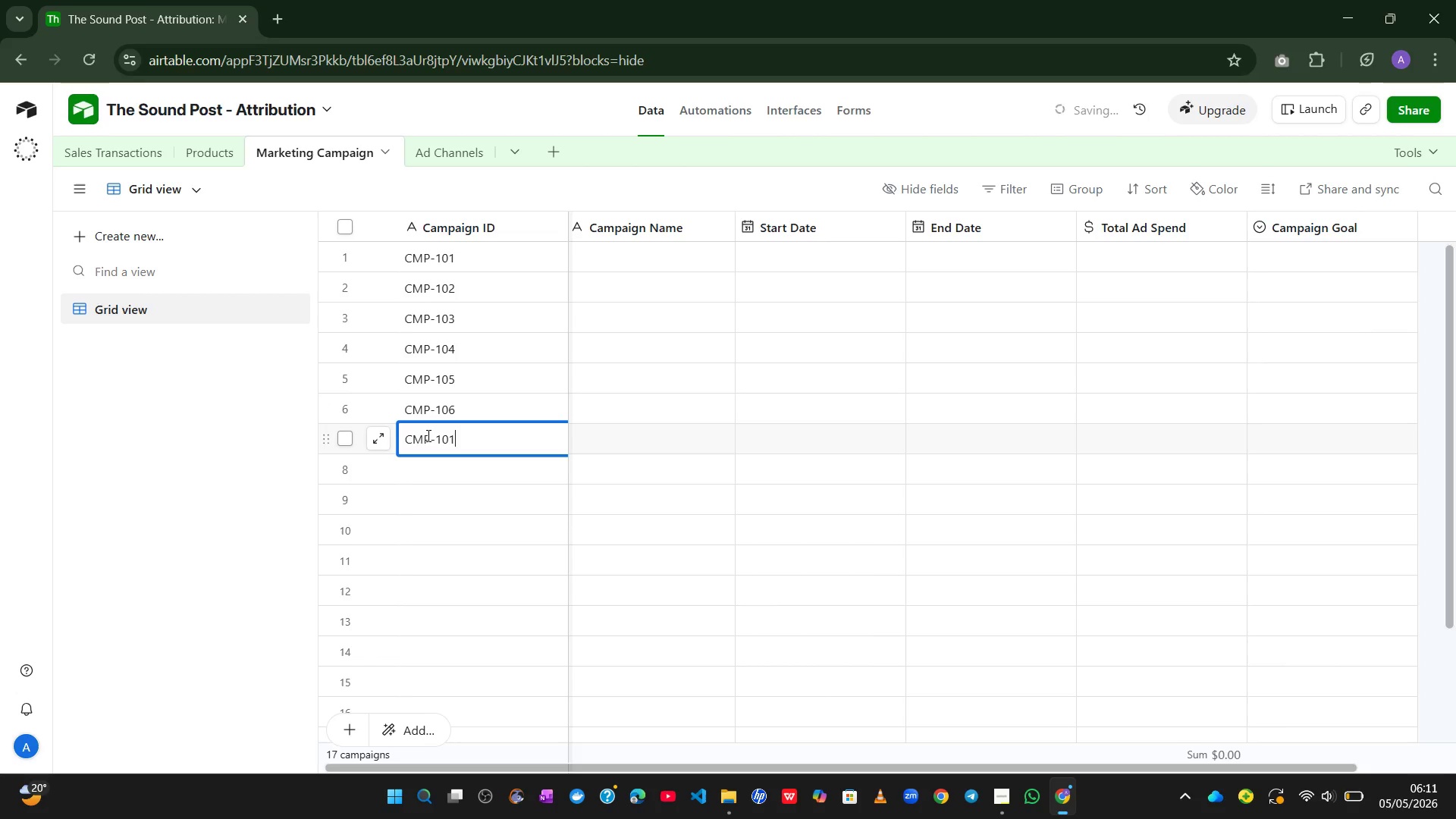 
key(Backspace)
 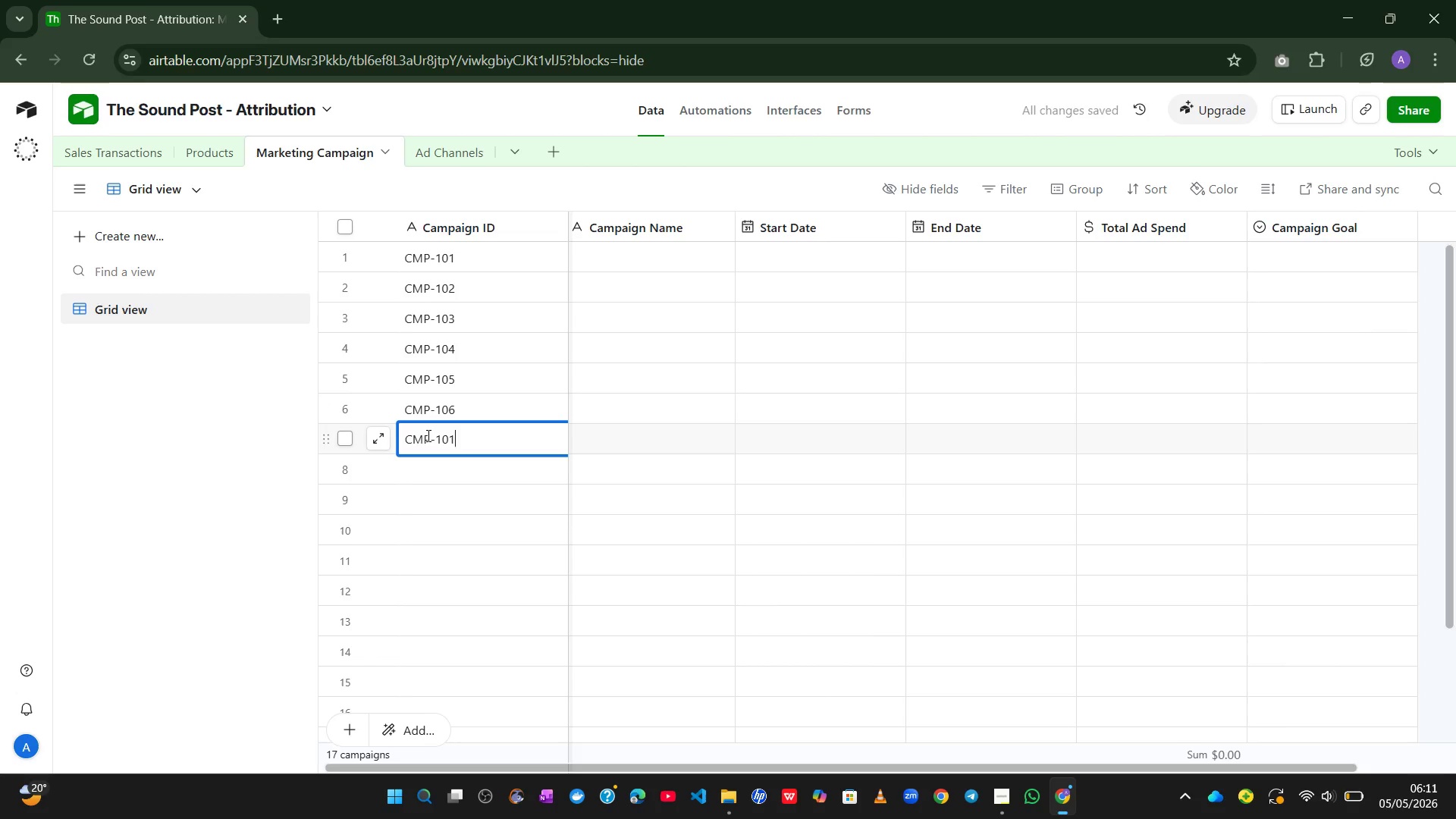 
key(7)
 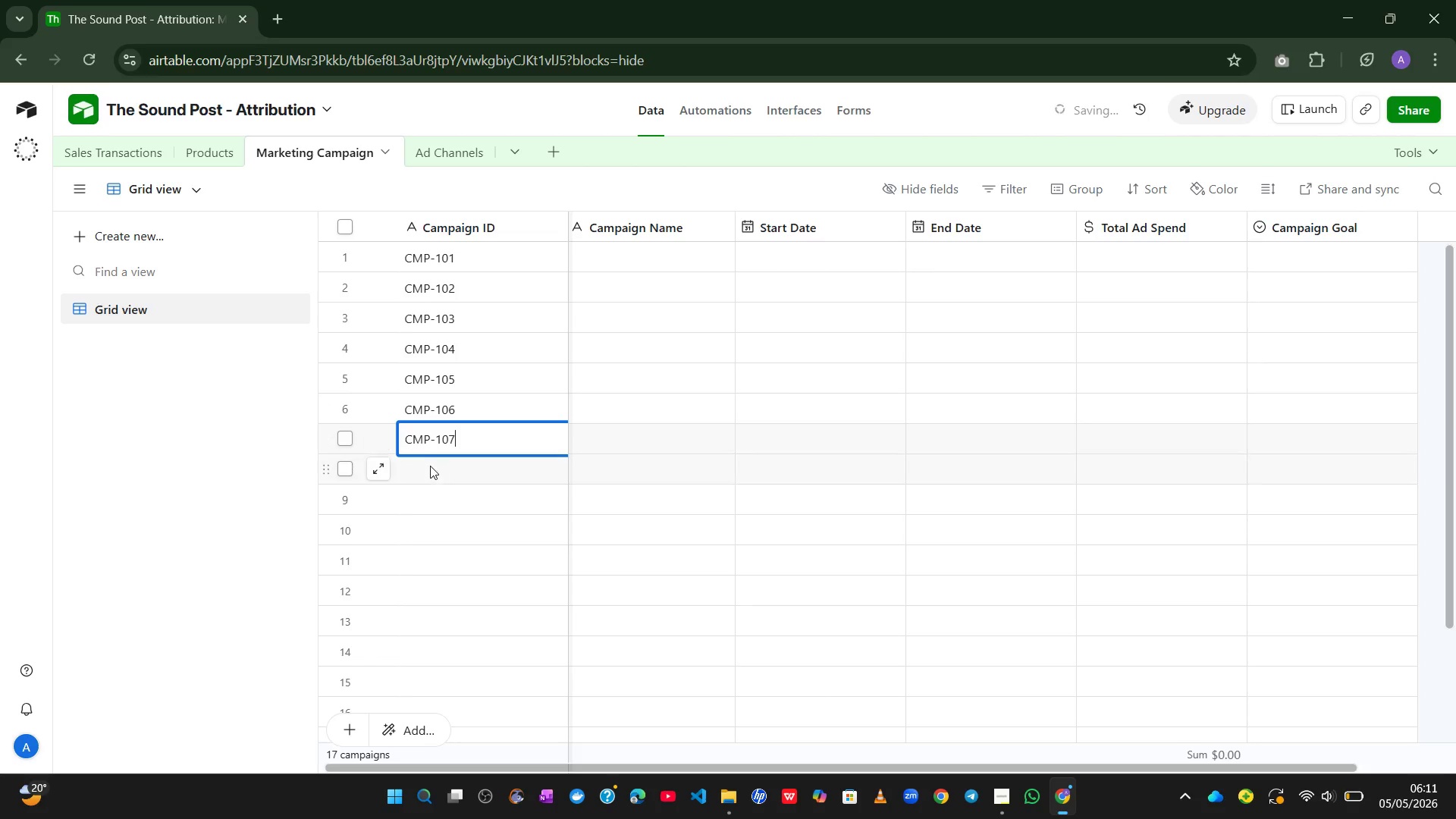 
double_click([429, 469])
 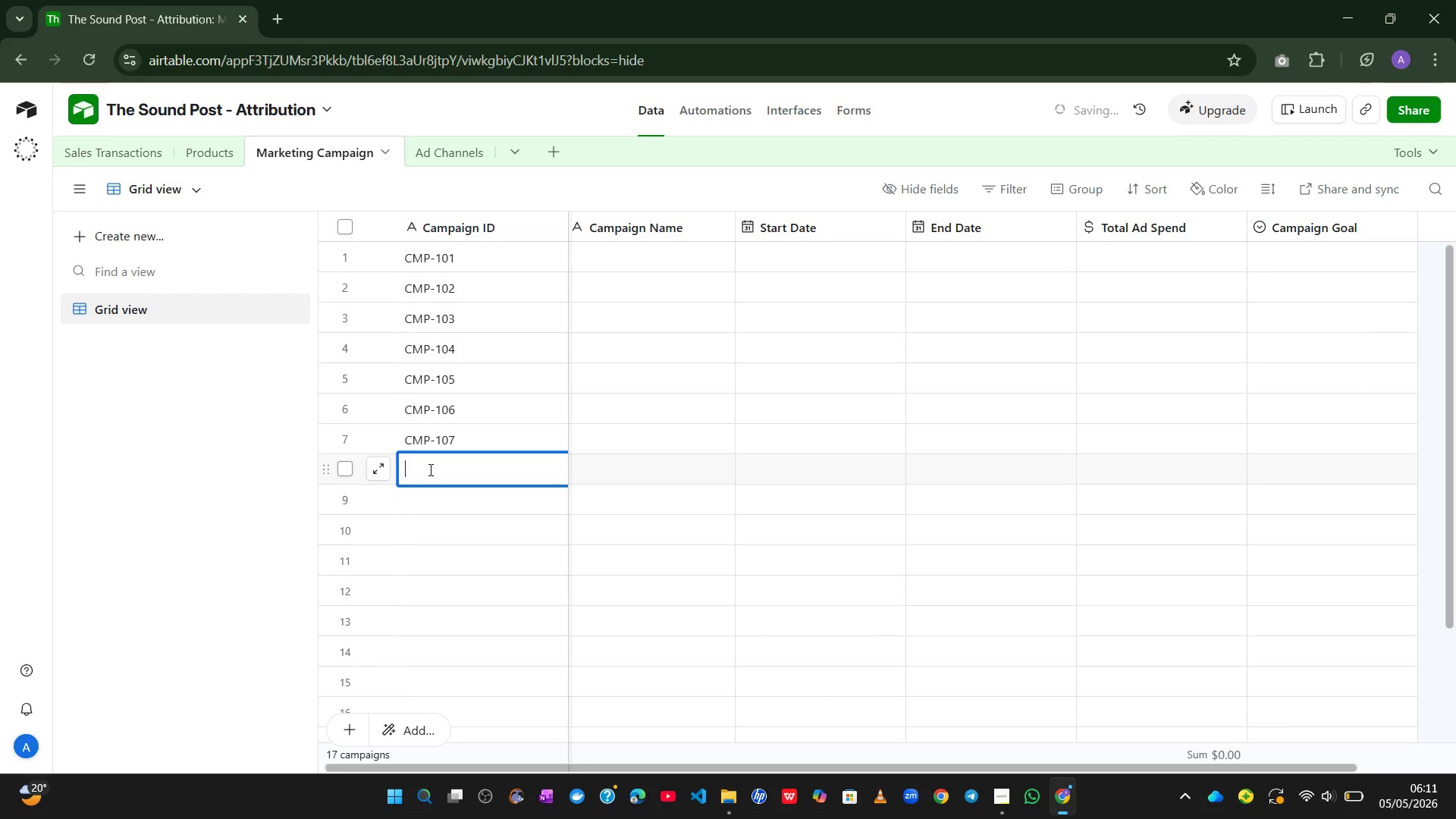 
key(Control+ControlLeft)
 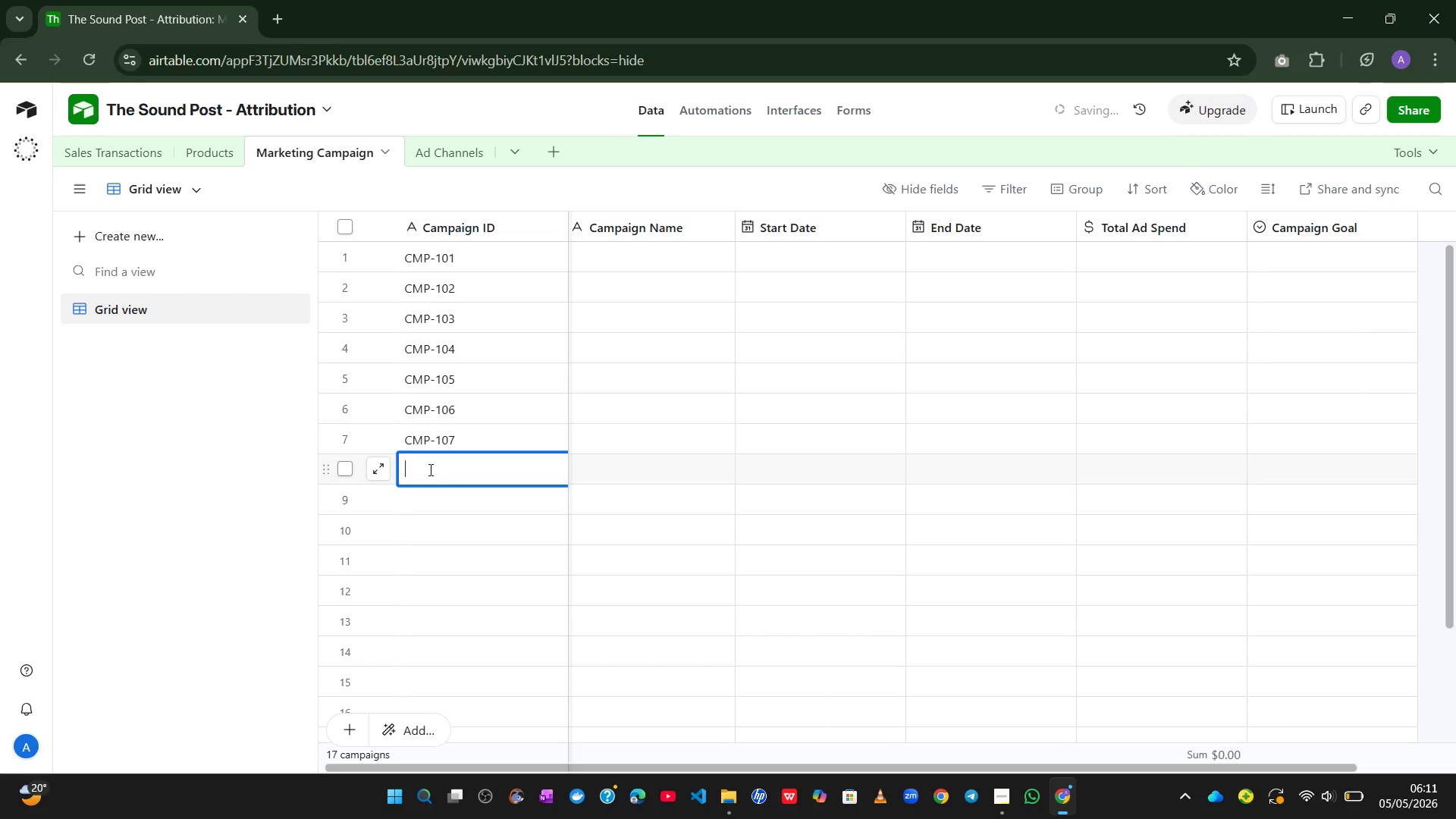 
key(Control+V)
 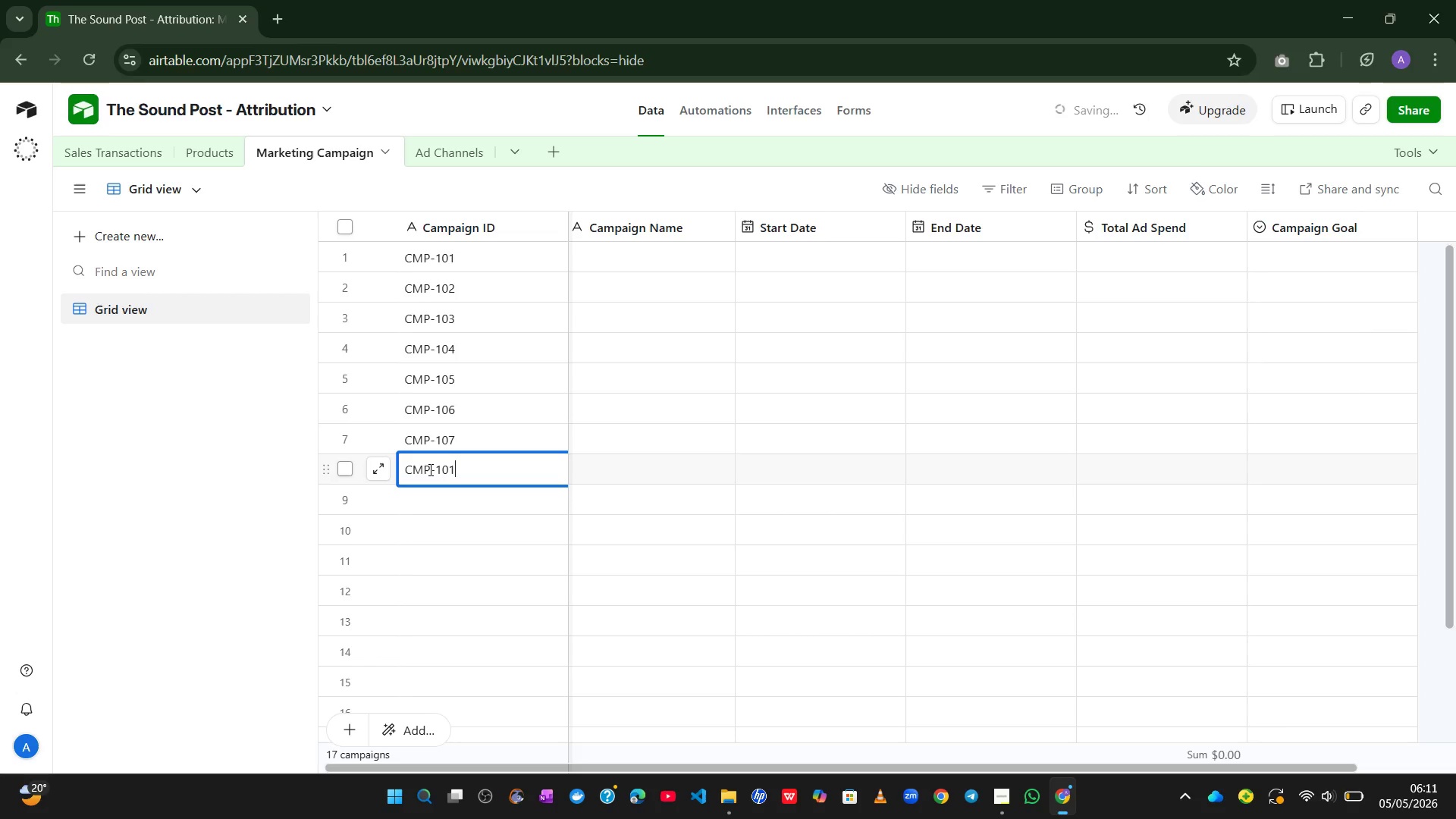 
key(Backspace)
 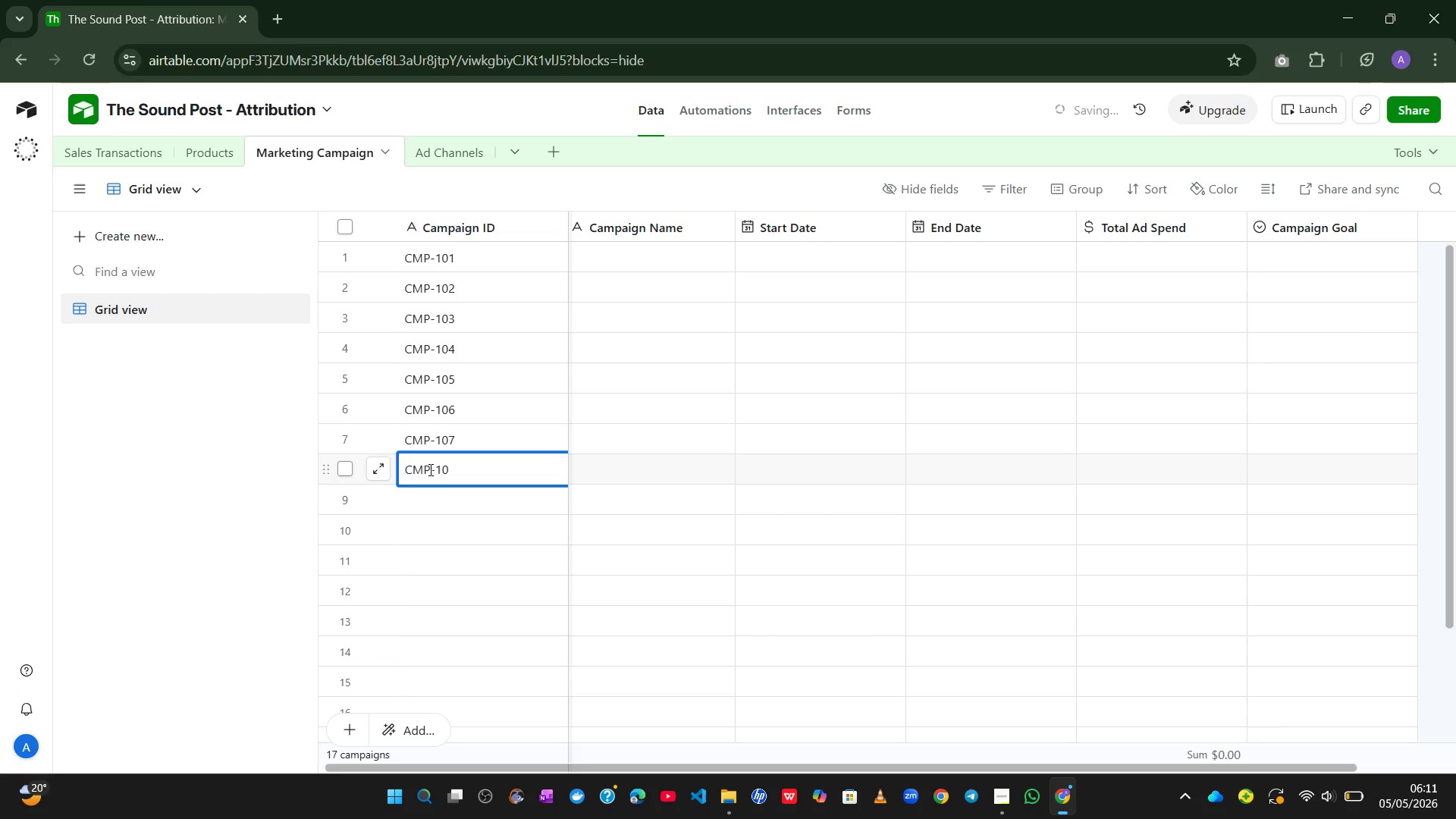 
key(8)
 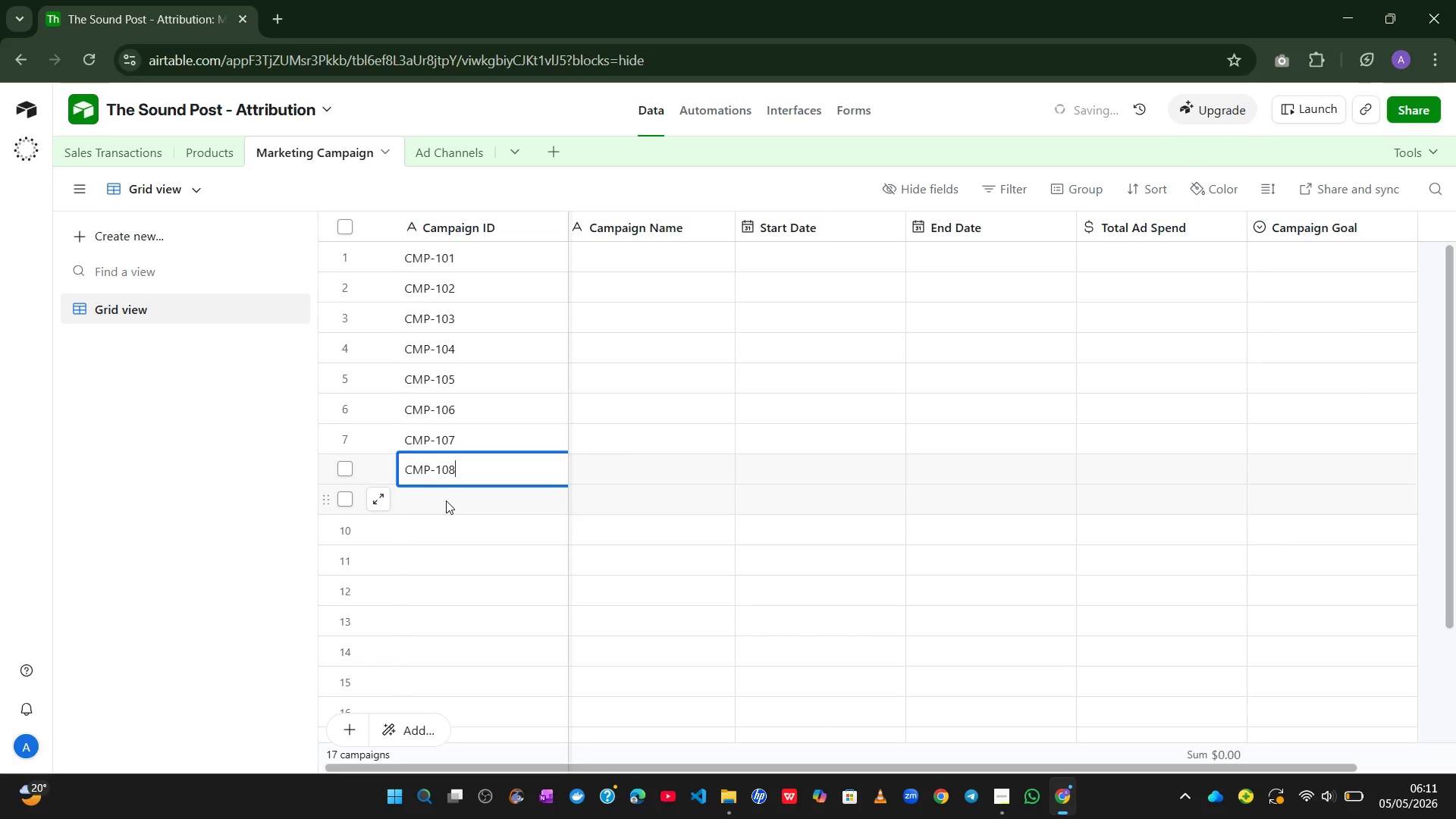 
double_click([446, 500])
 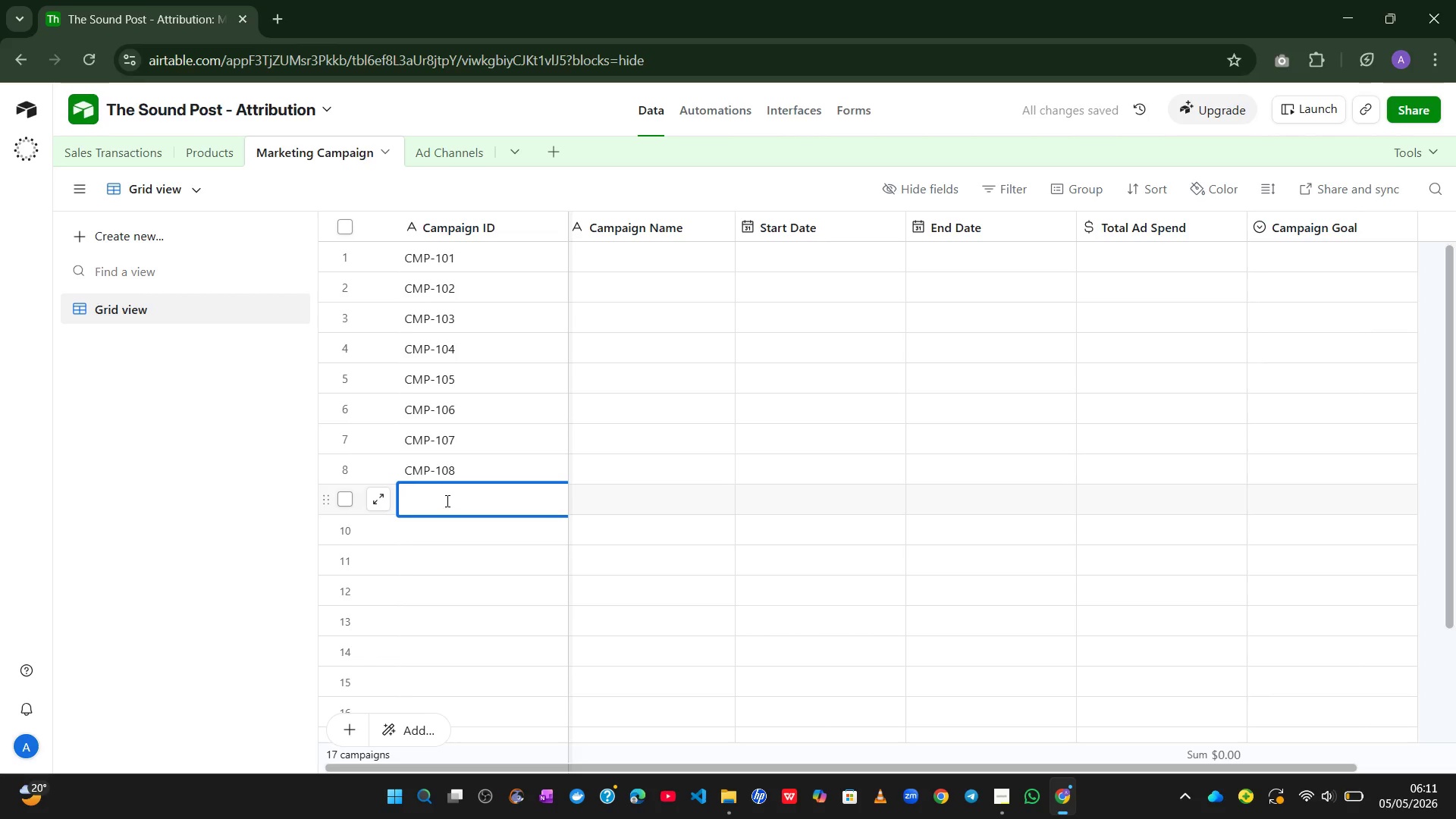 
key(Control+C)
 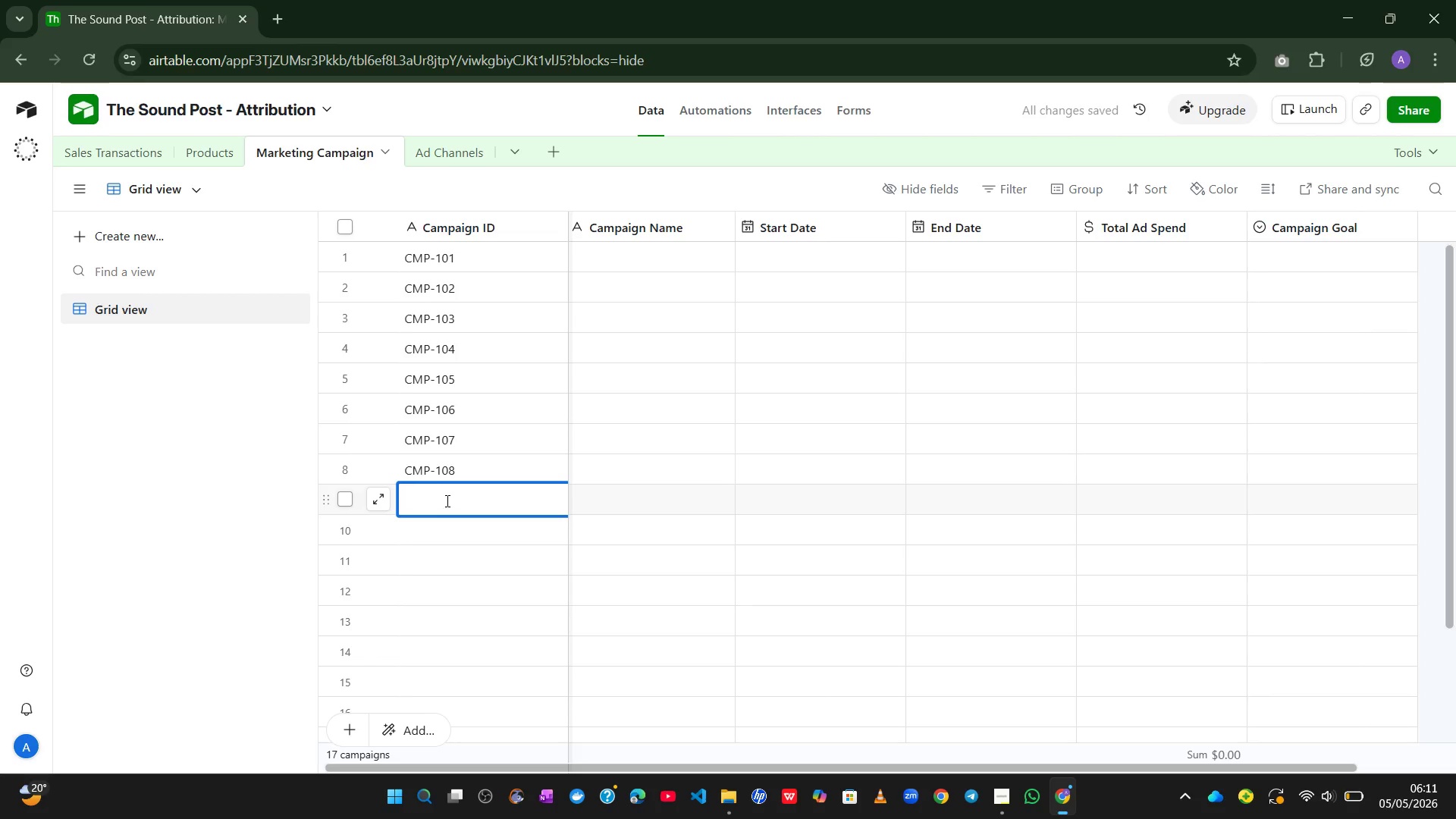 
key(Control+V)
 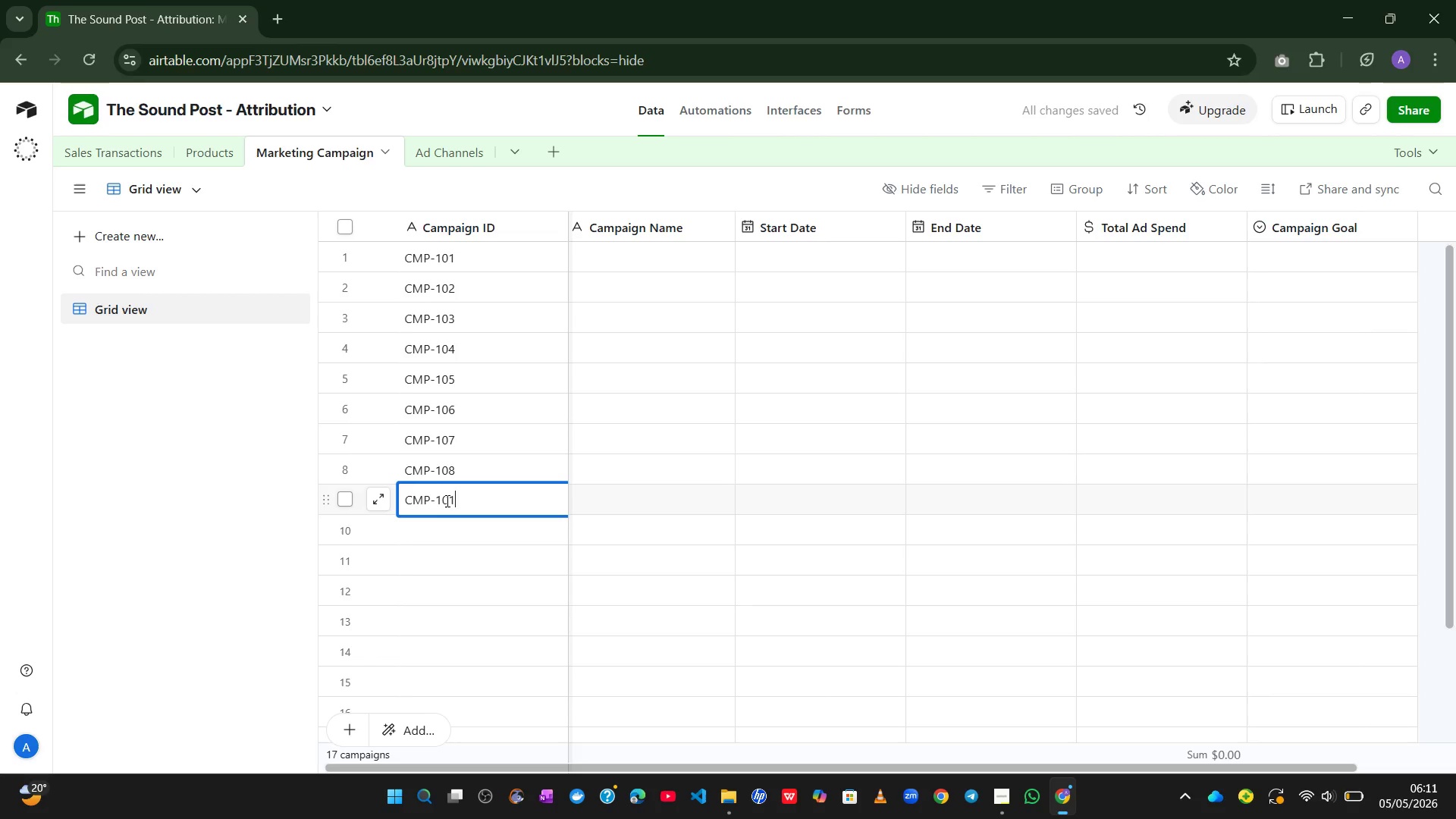 
key(Backspace)
 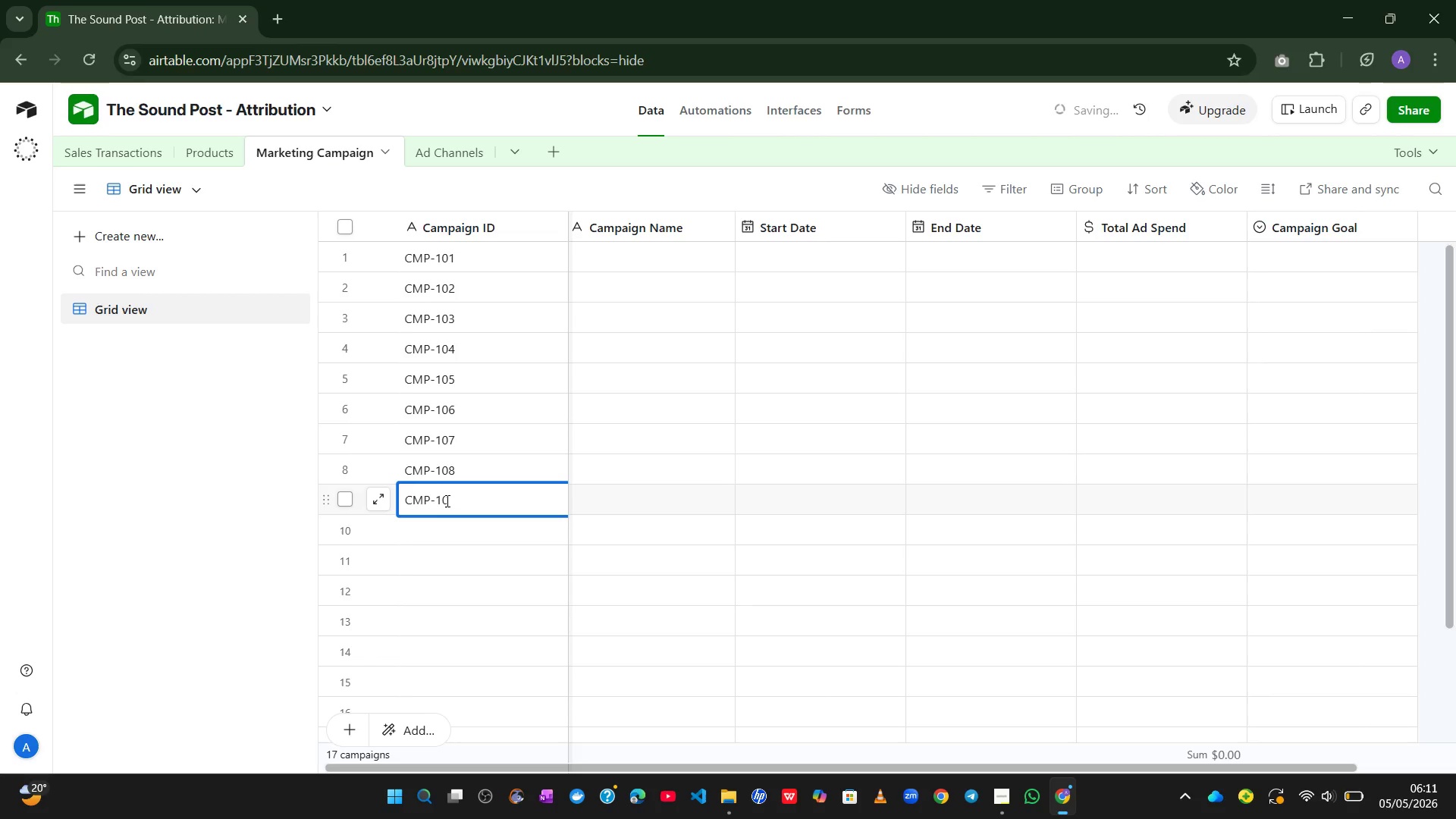 
key(9)
 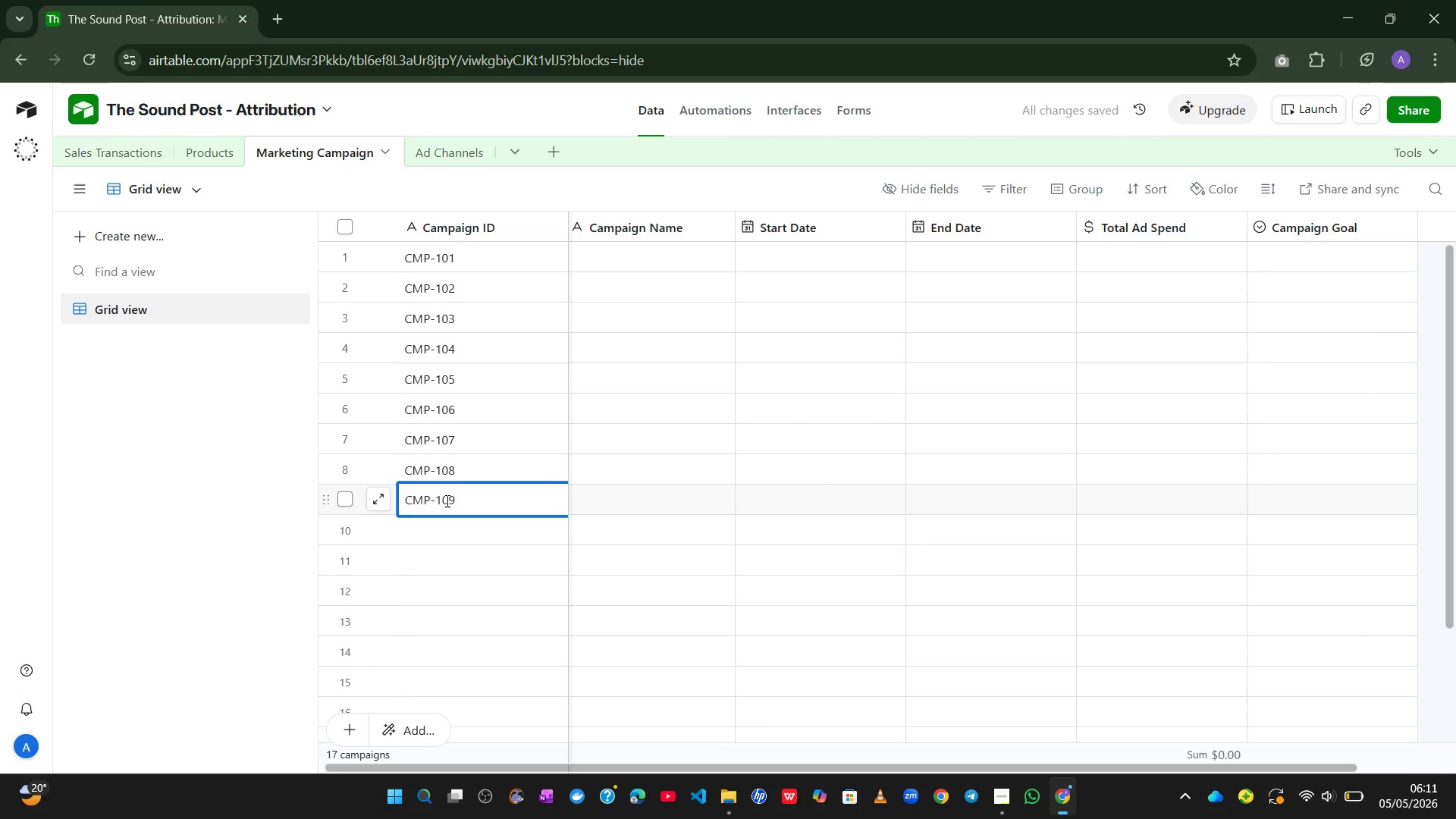 
wait(11.01)
 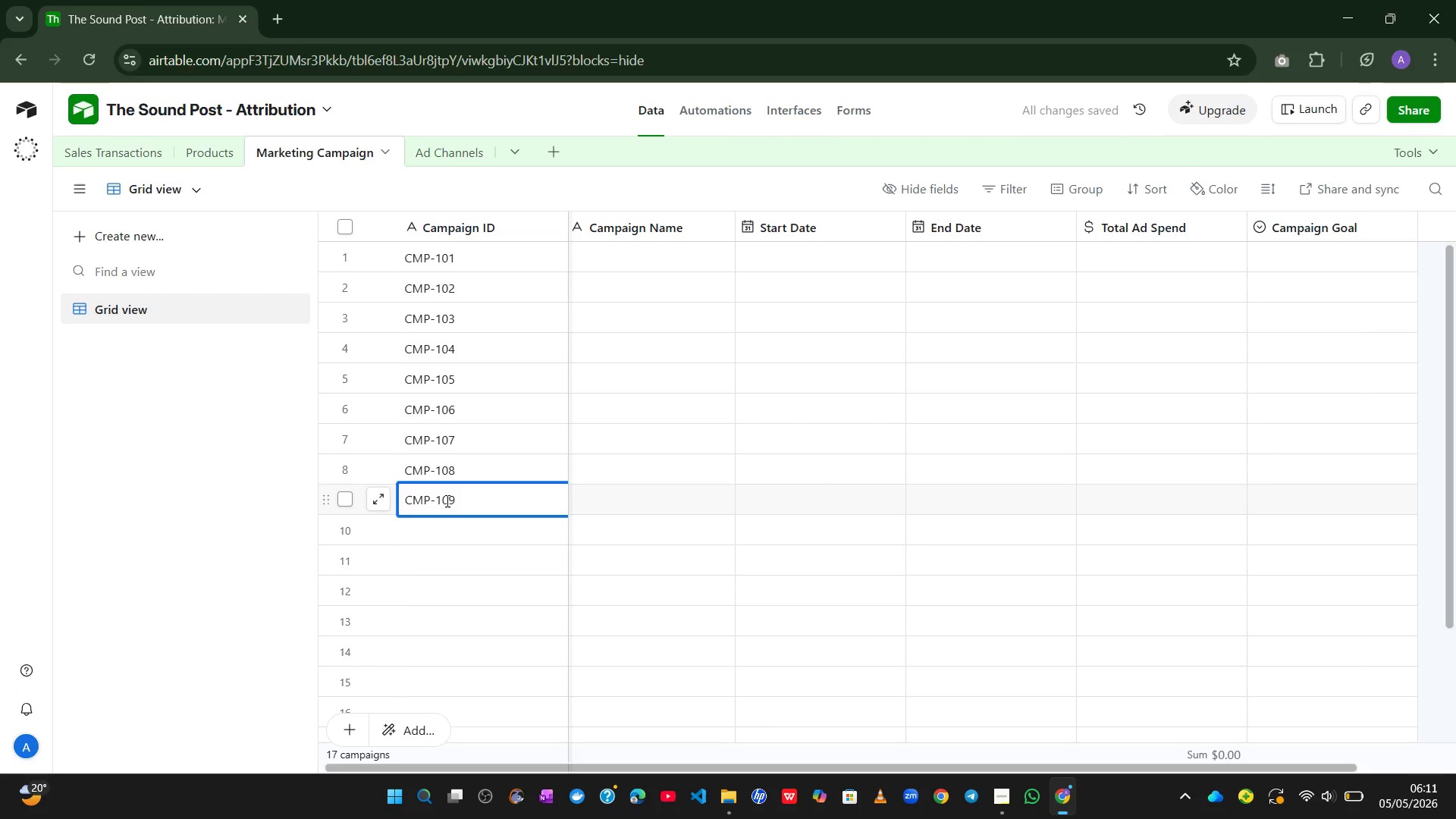 
double_click([447, 325])
 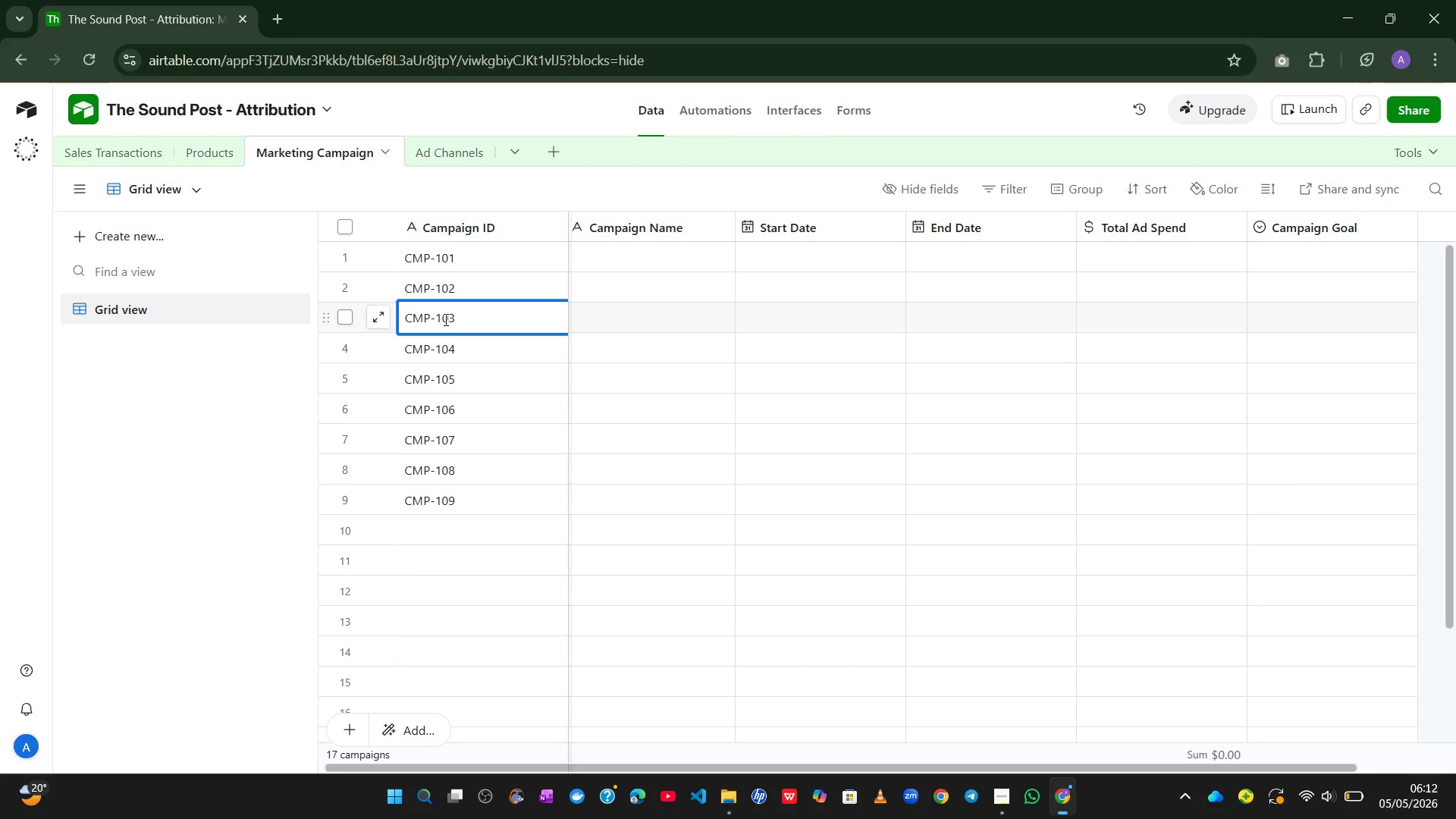 
left_click([444, 319])
 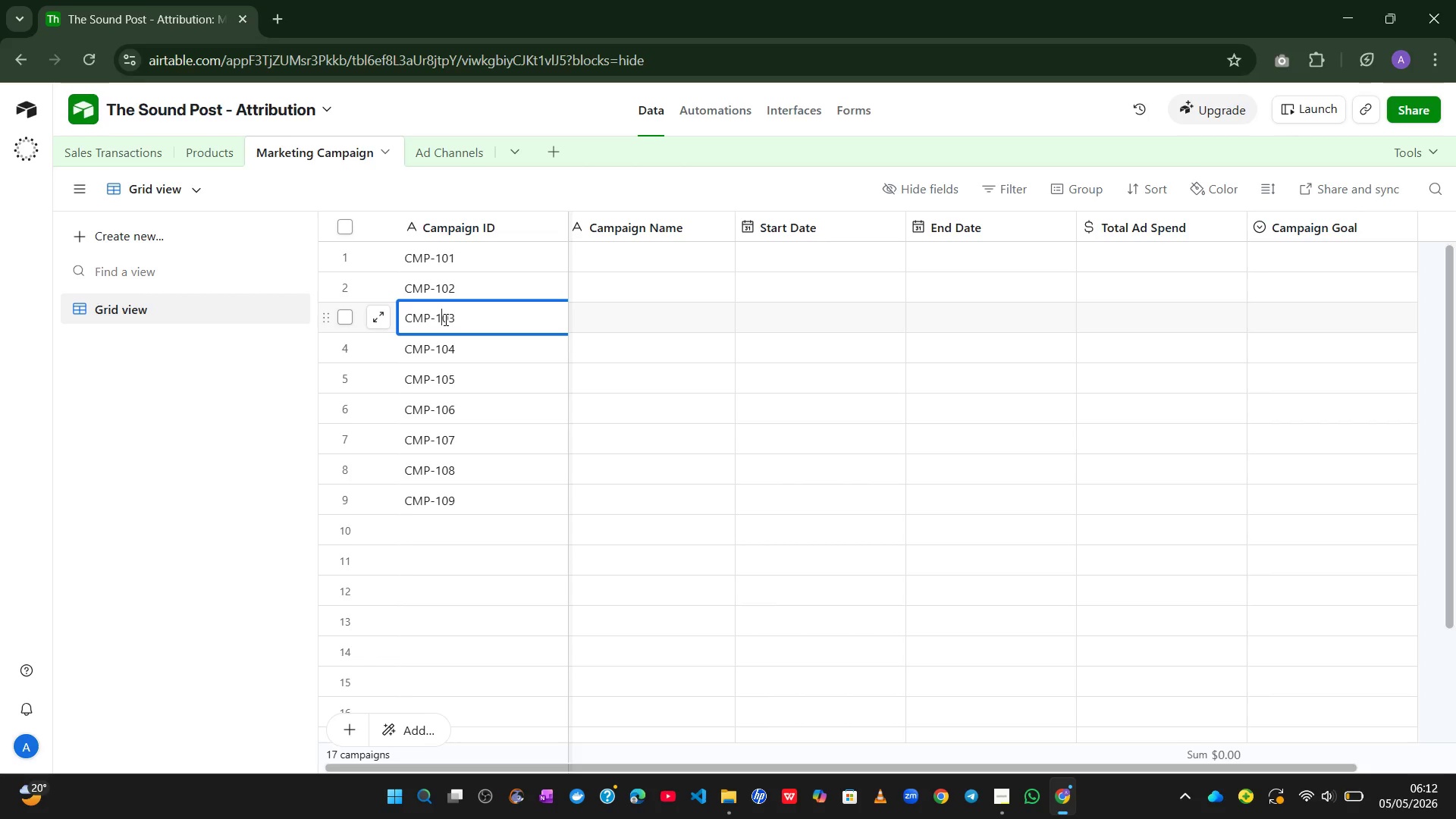 
key(Backspace)
 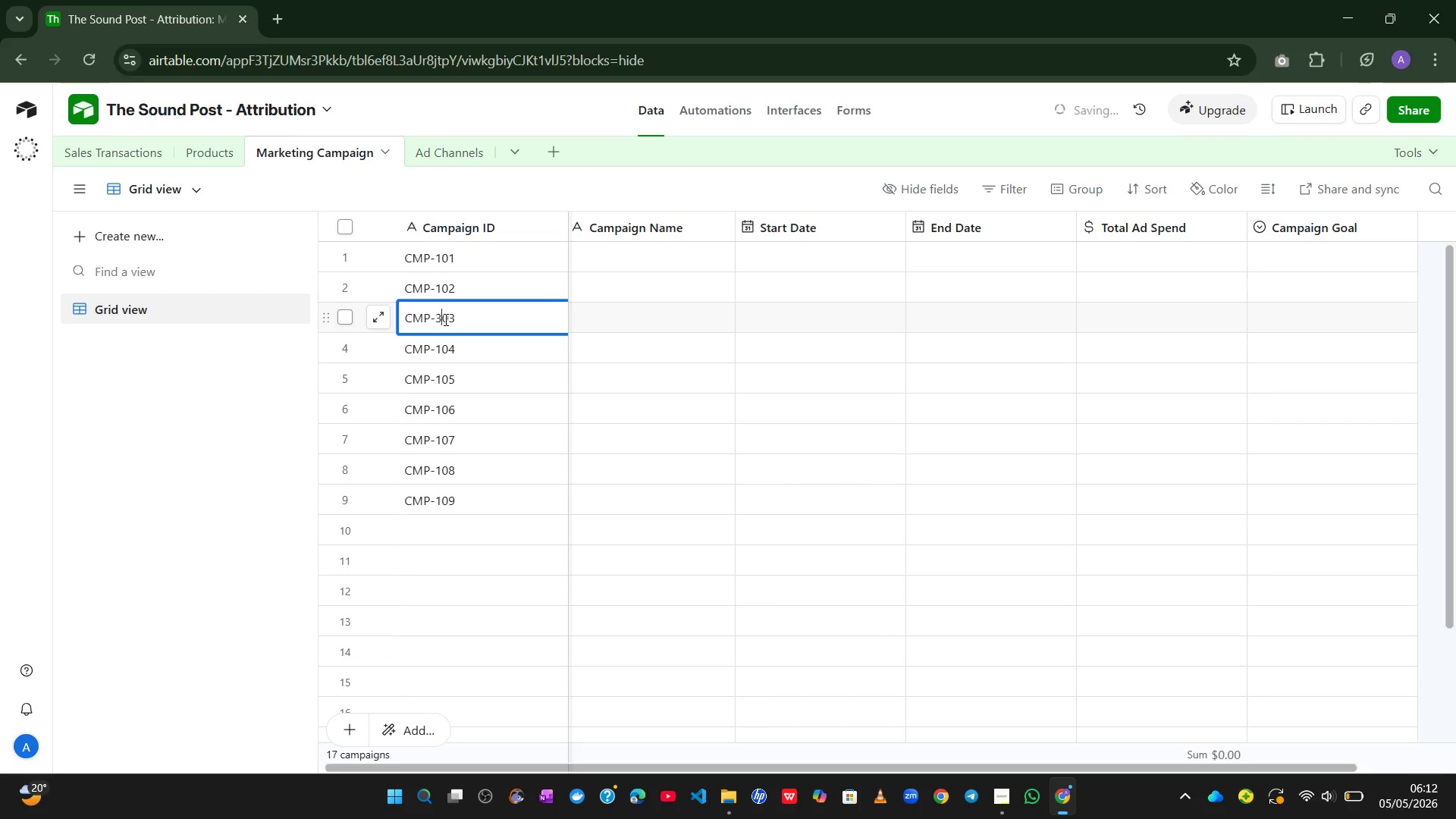 
key(3)
 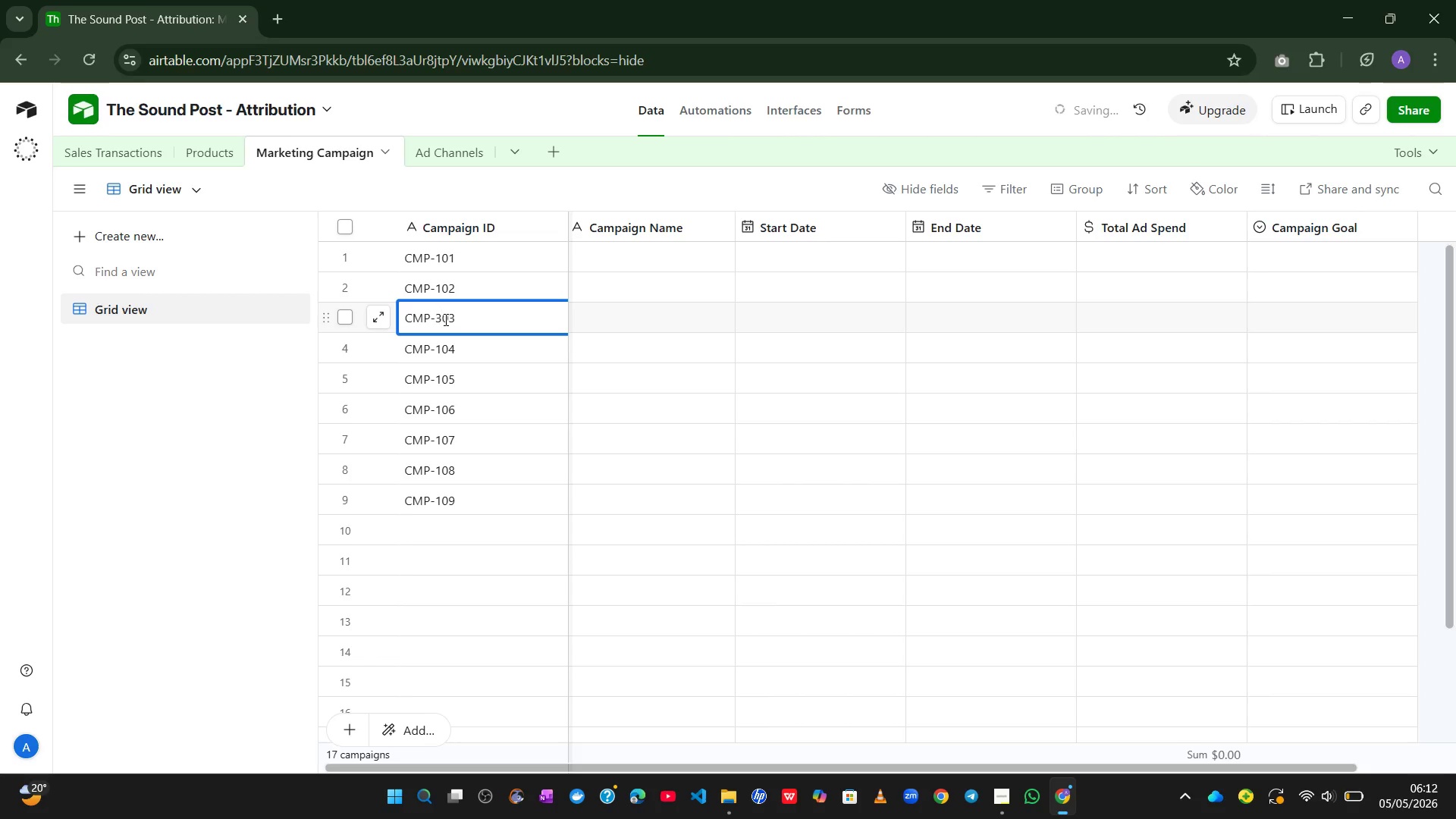 
key(ArrowLeft)
 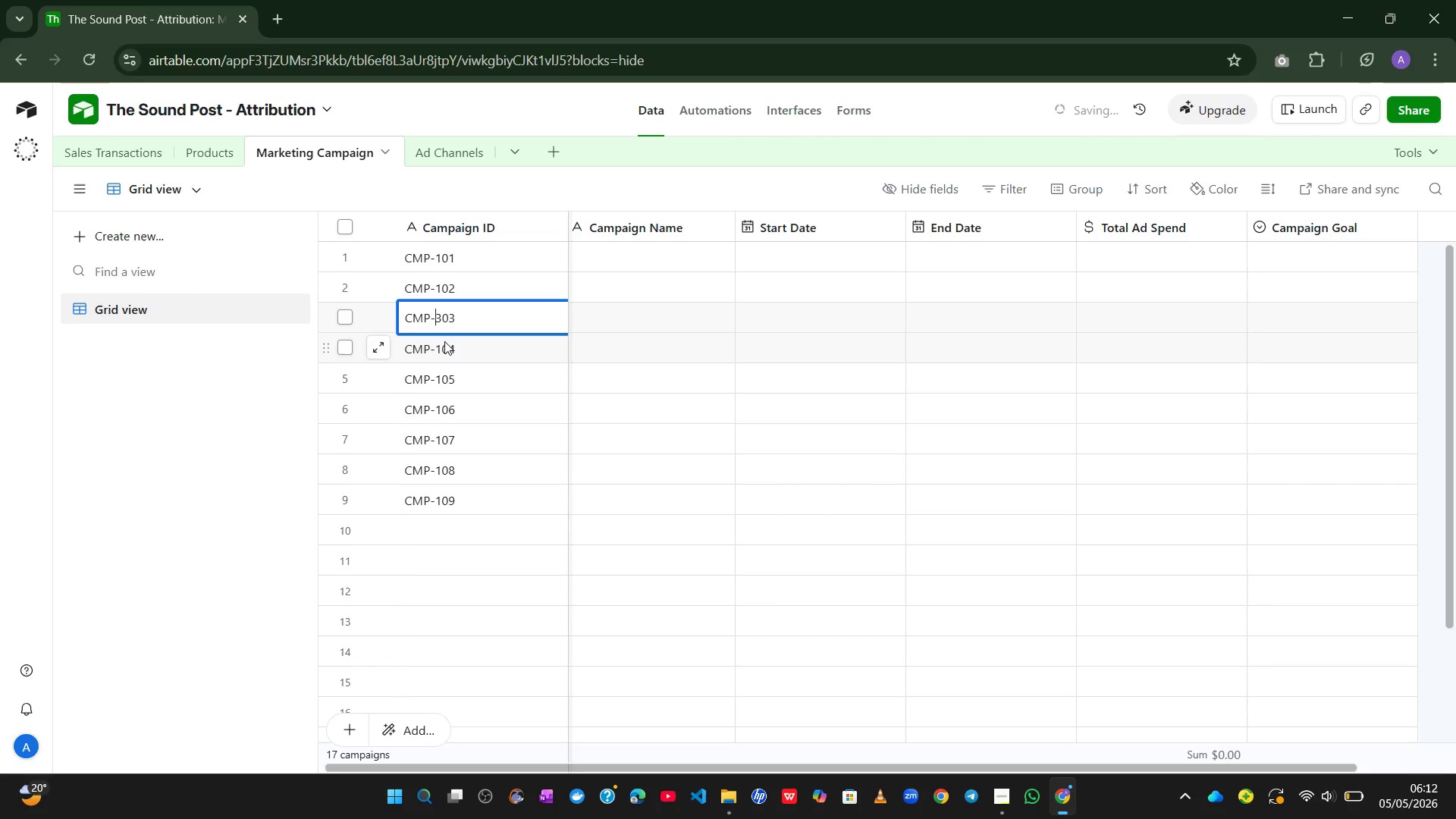 
double_click([444, 347])
 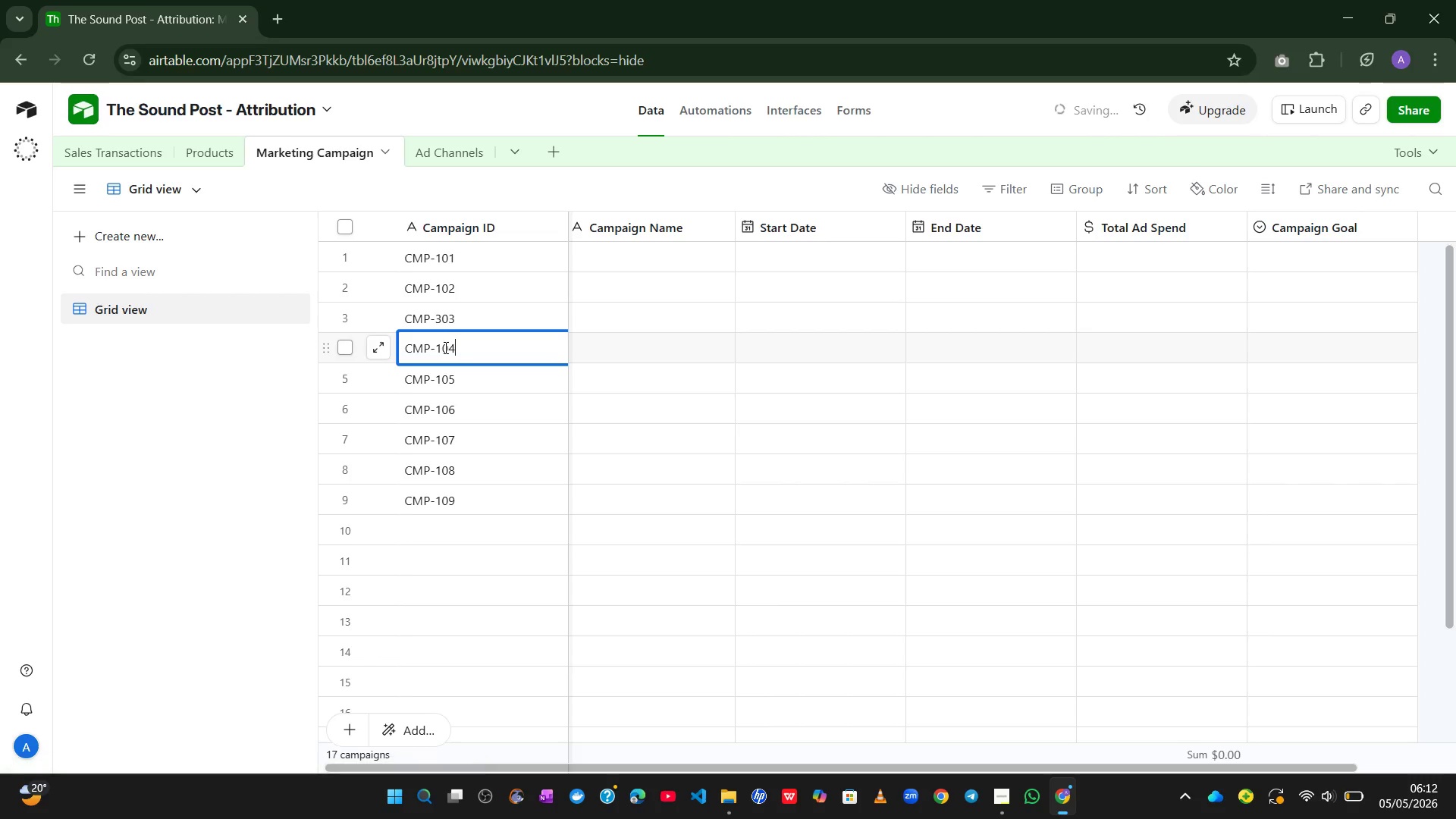 
left_click([444, 347])
 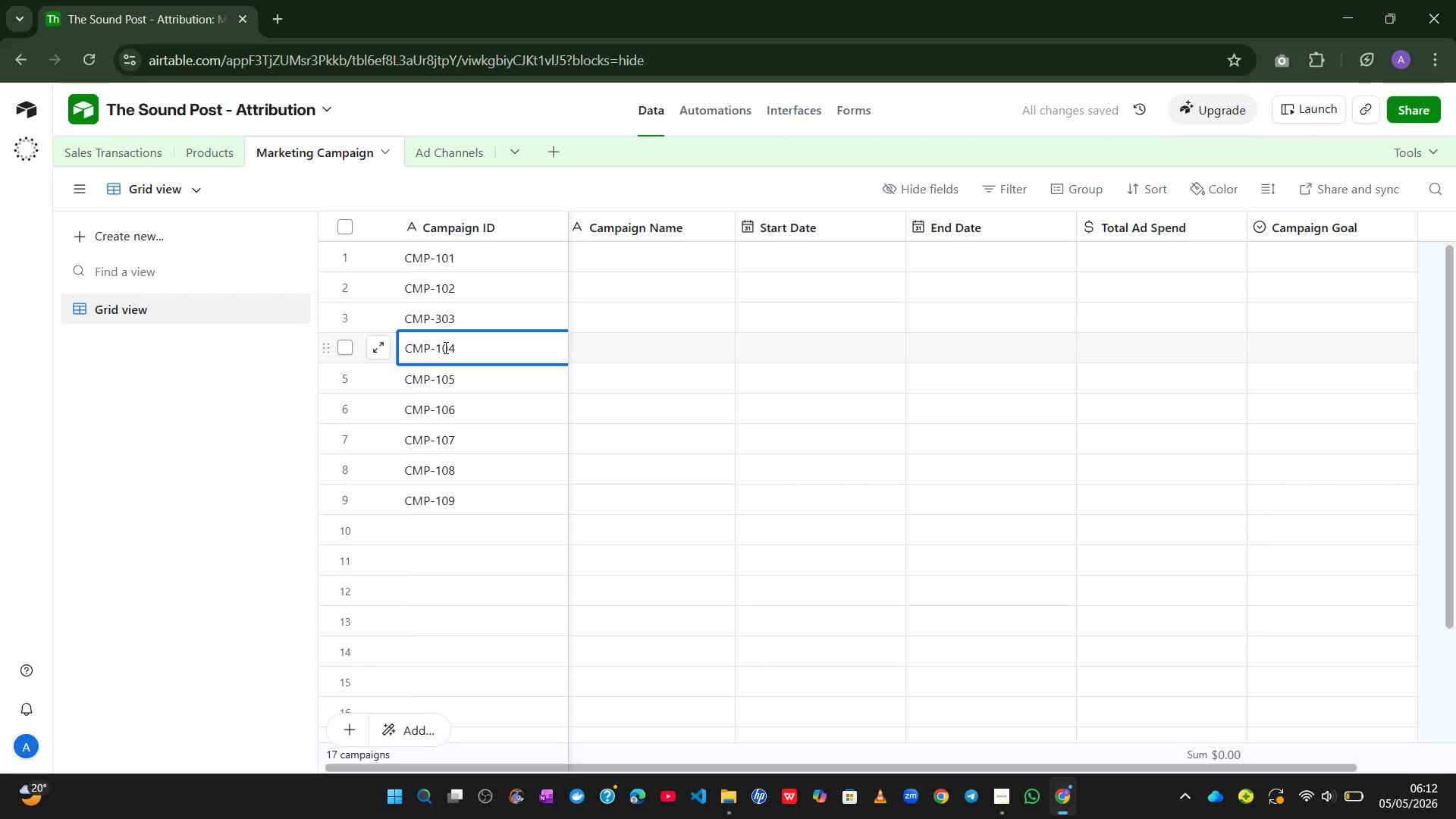 
key(Backspace)
 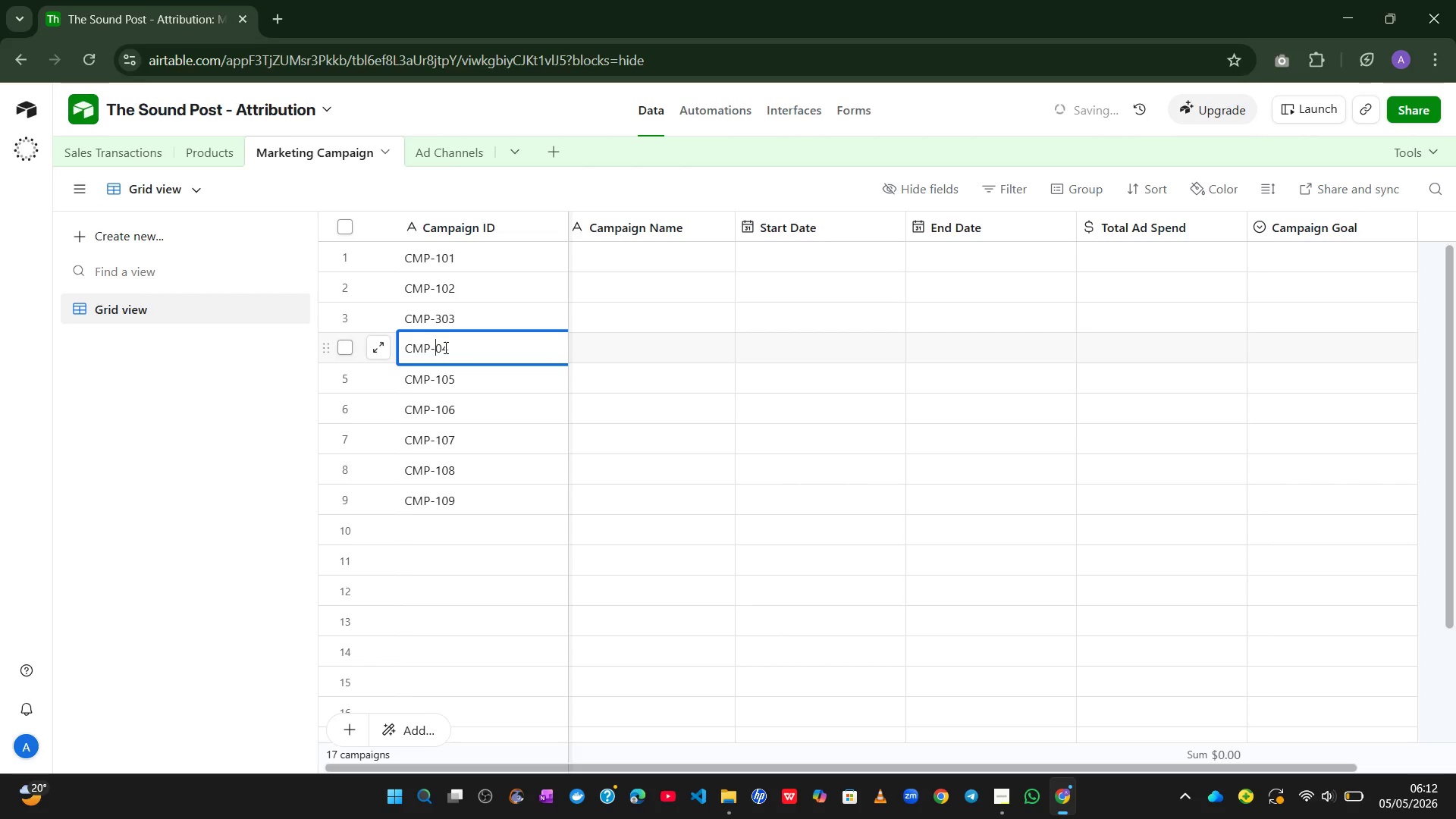 
key(4)
 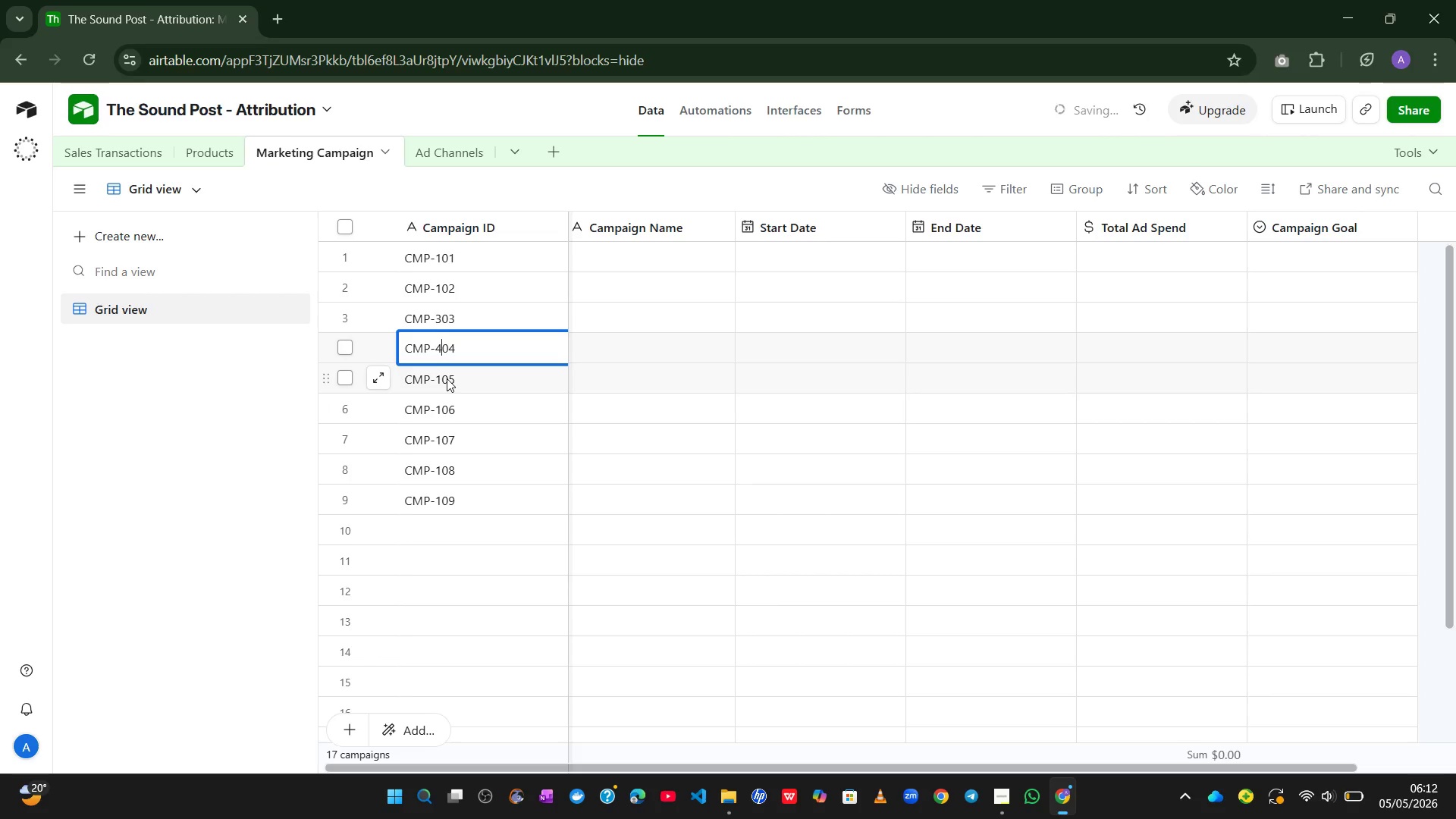 
double_click([447, 378])
 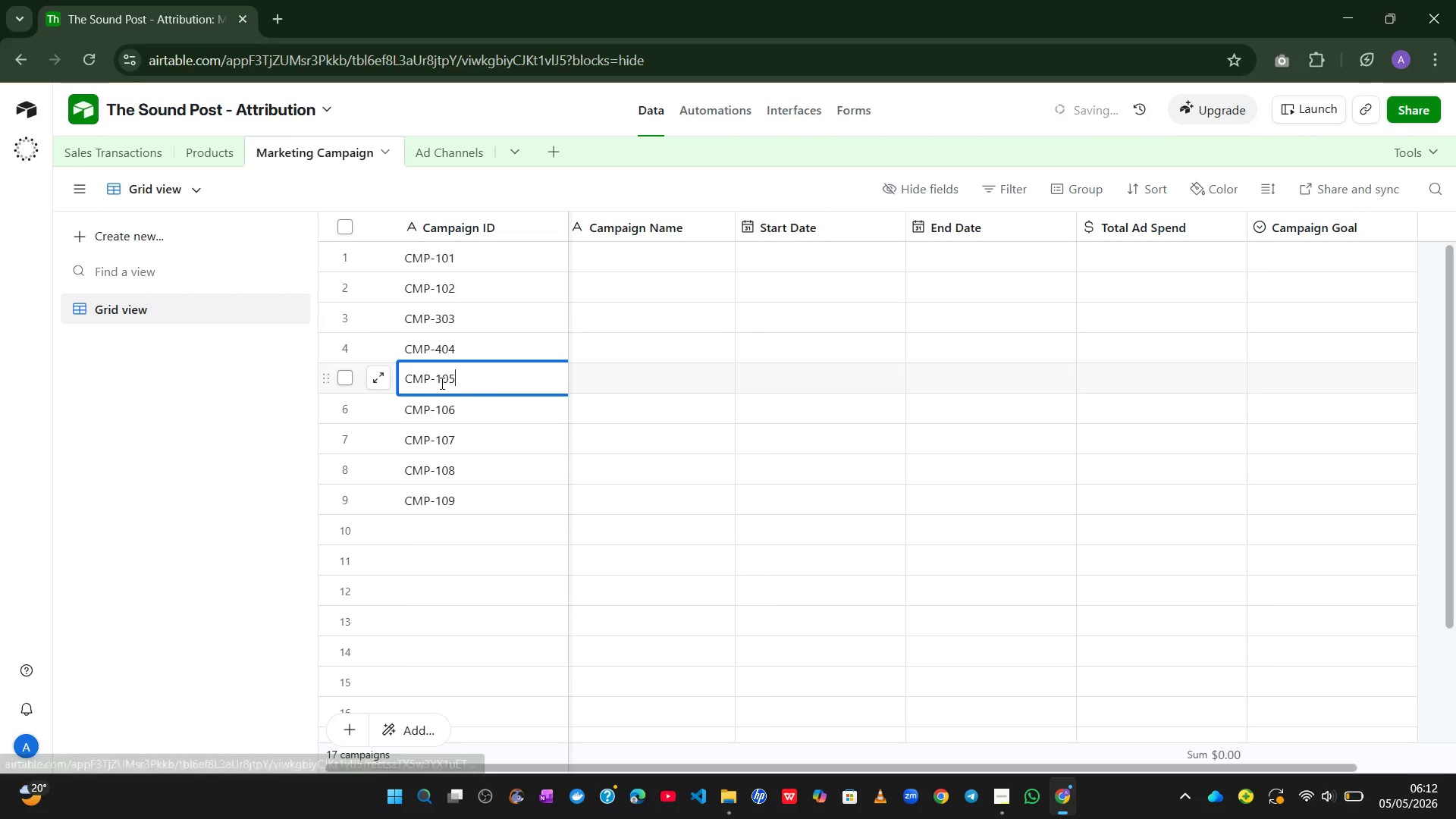 
left_click([441, 383])
 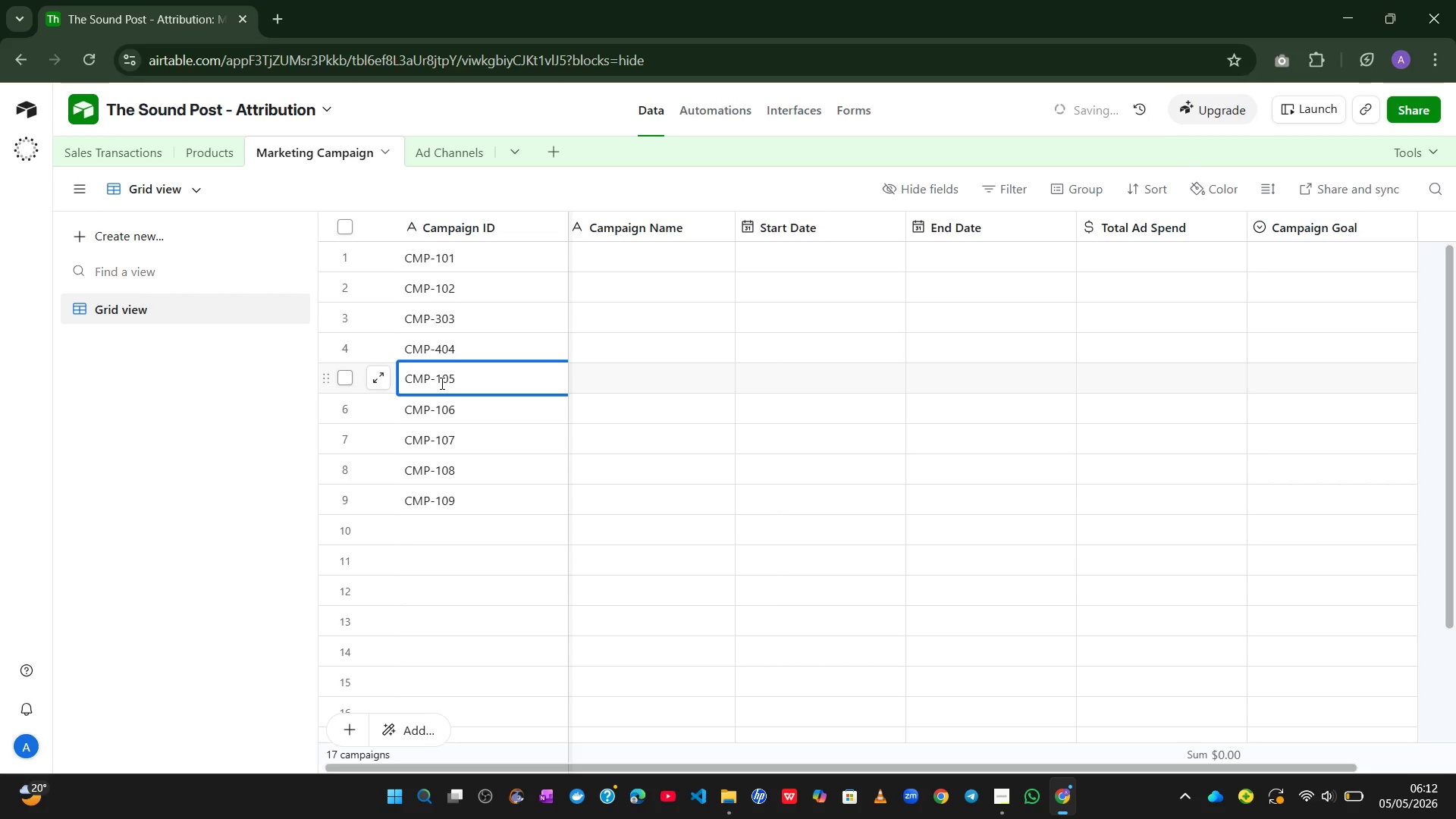 
key(Backspace)
 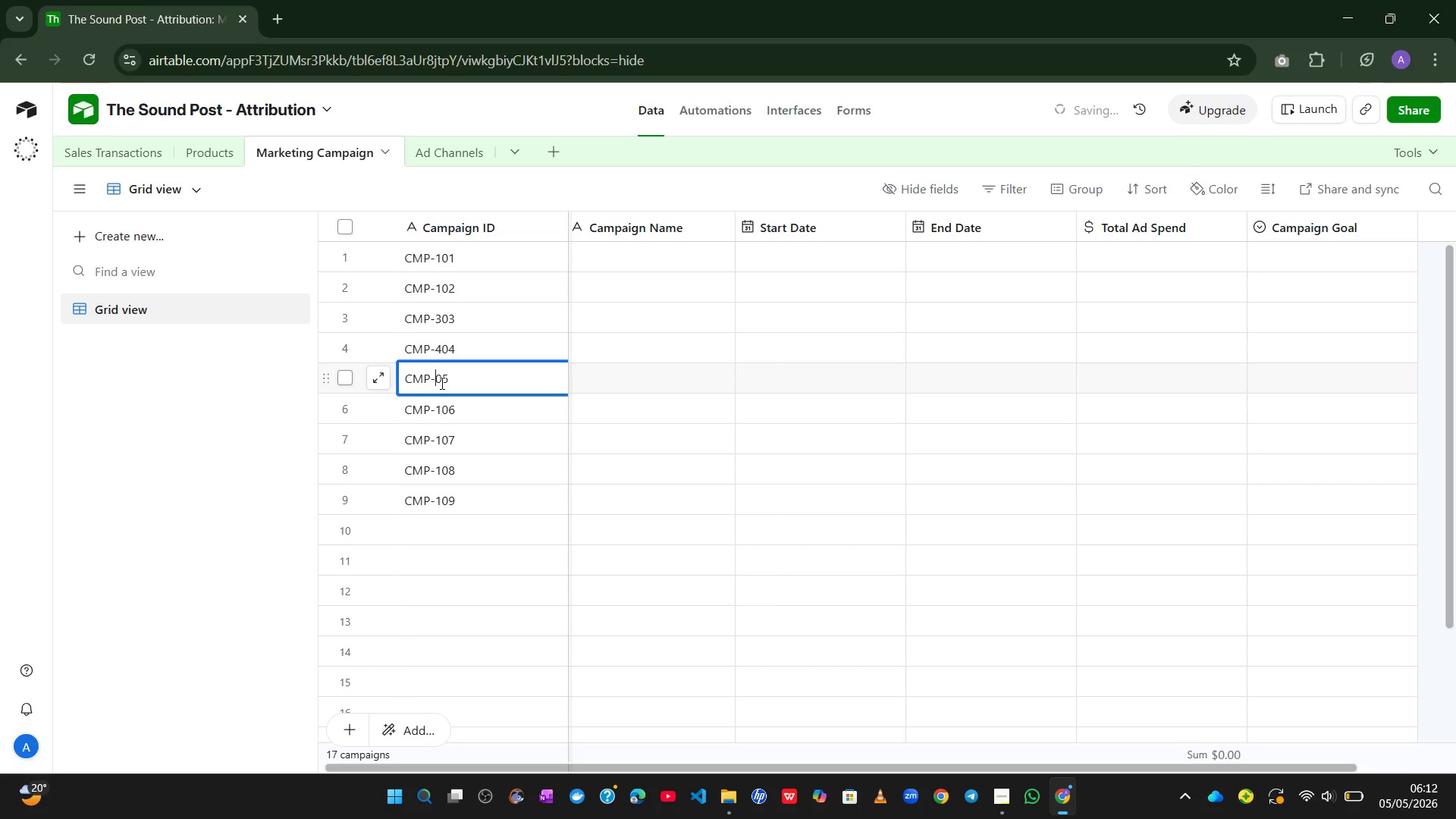 
key(5)
 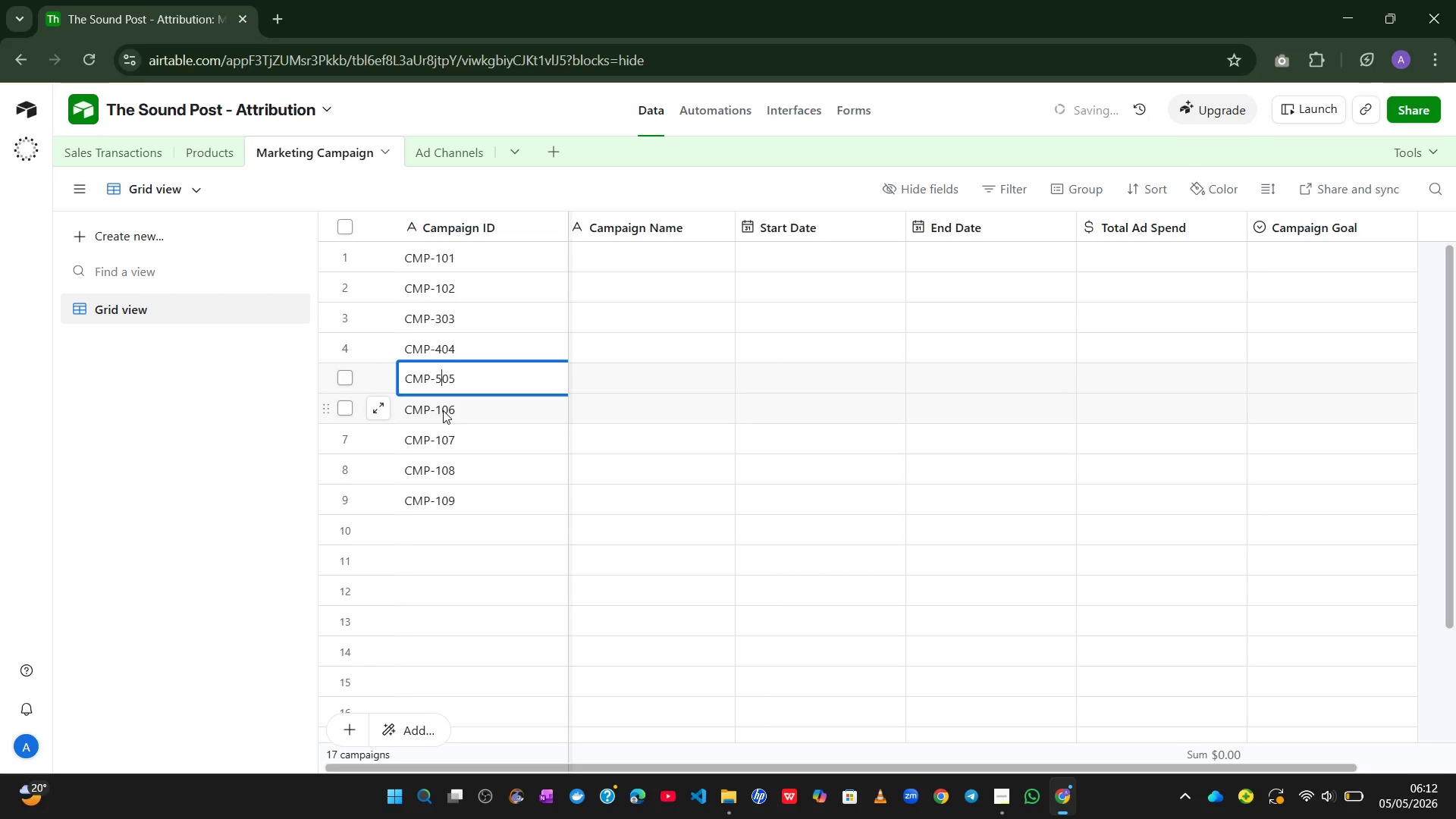 
double_click([443, 410])
 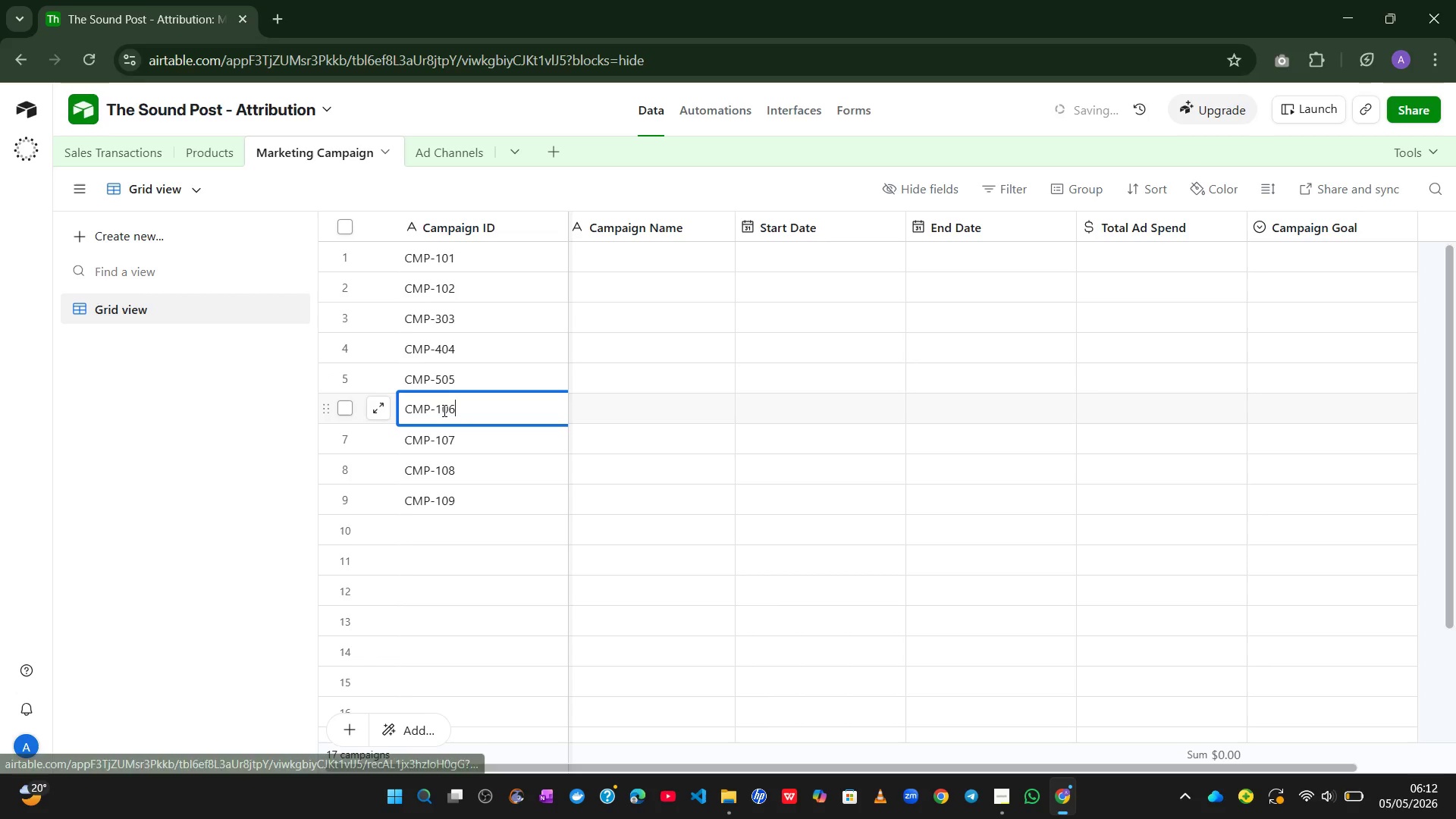 
left_click([443, 410])
 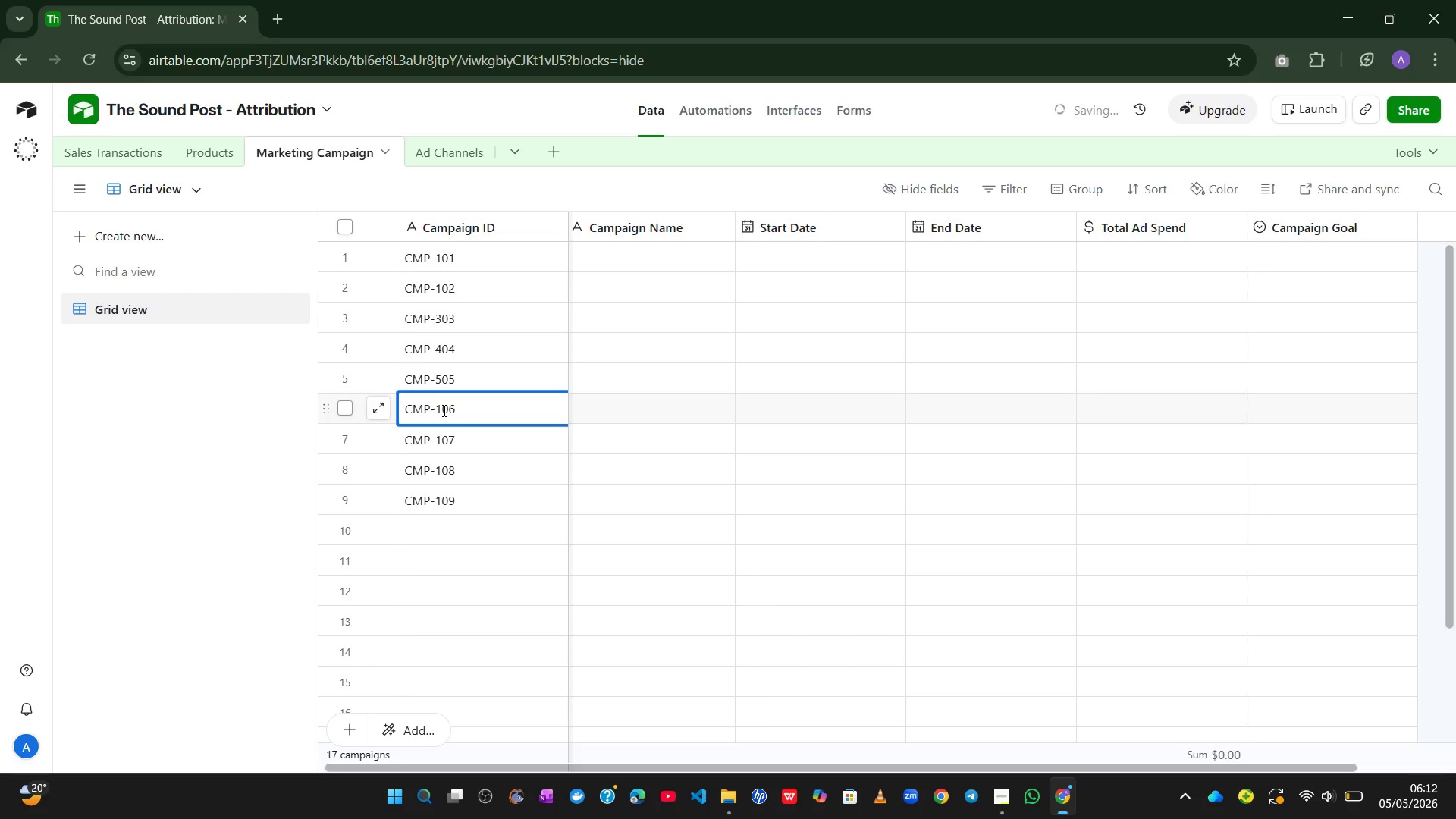 
key(Backspace)
 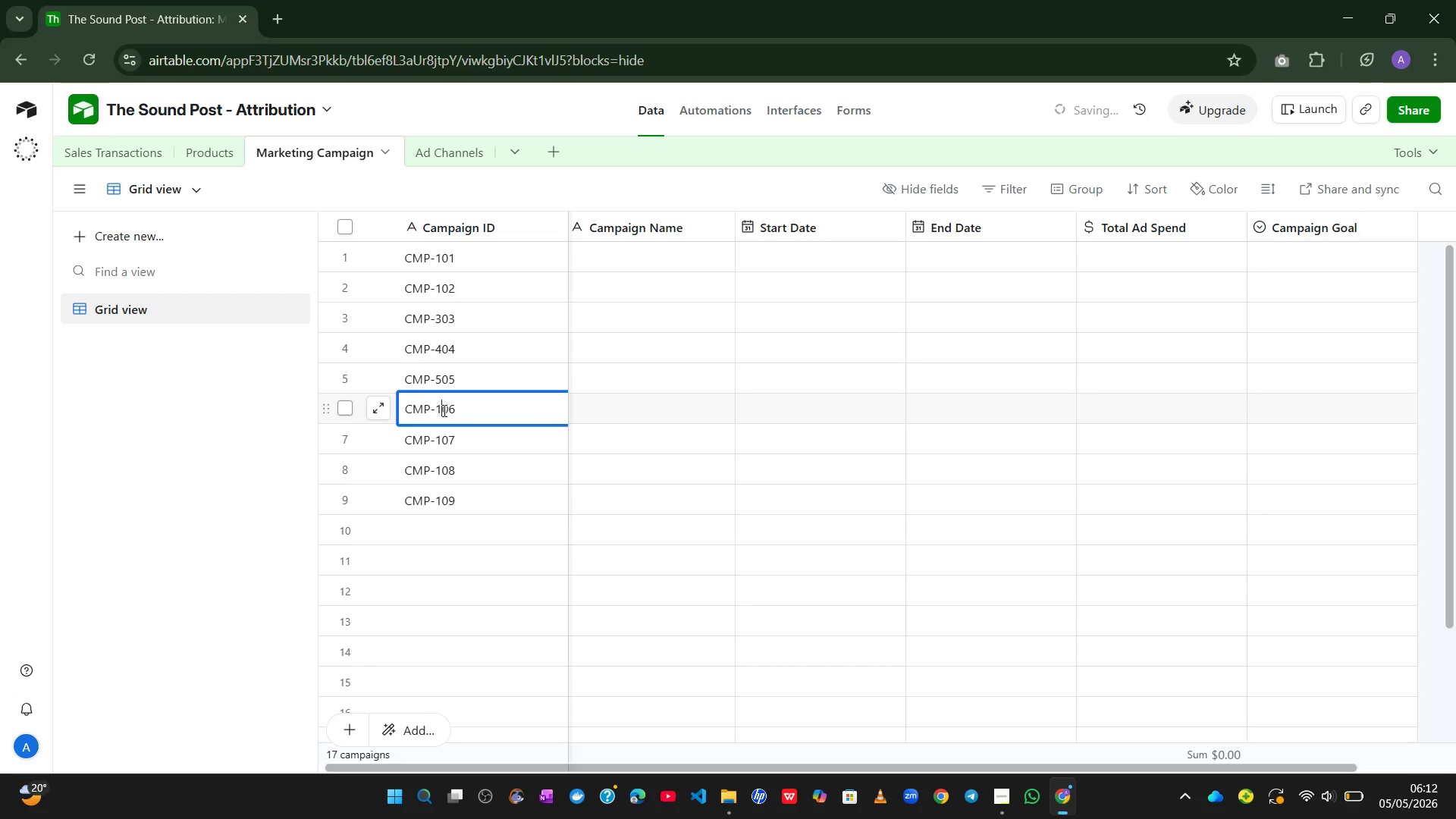 
key(6)
 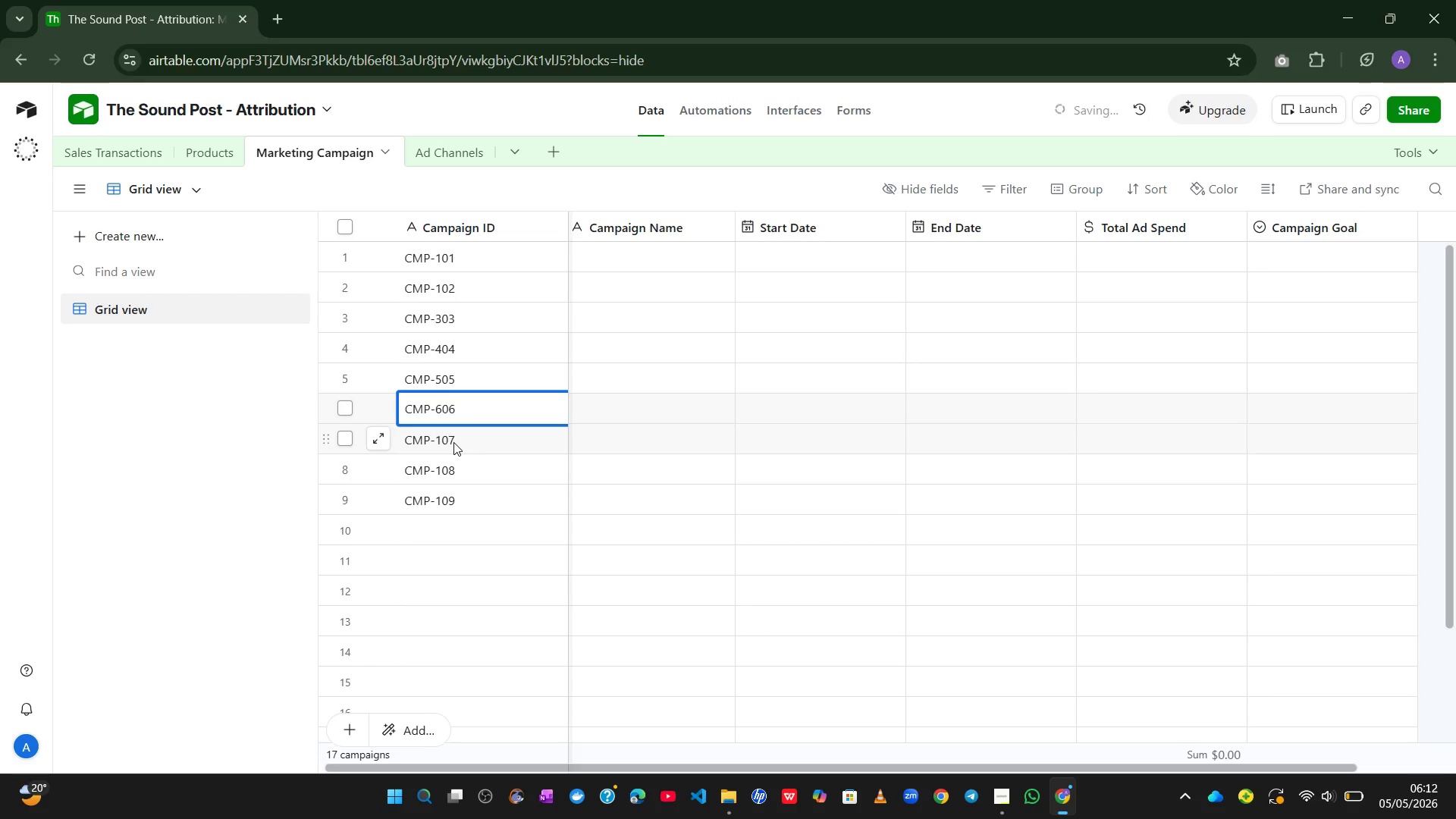 
double_click([453, 442])
 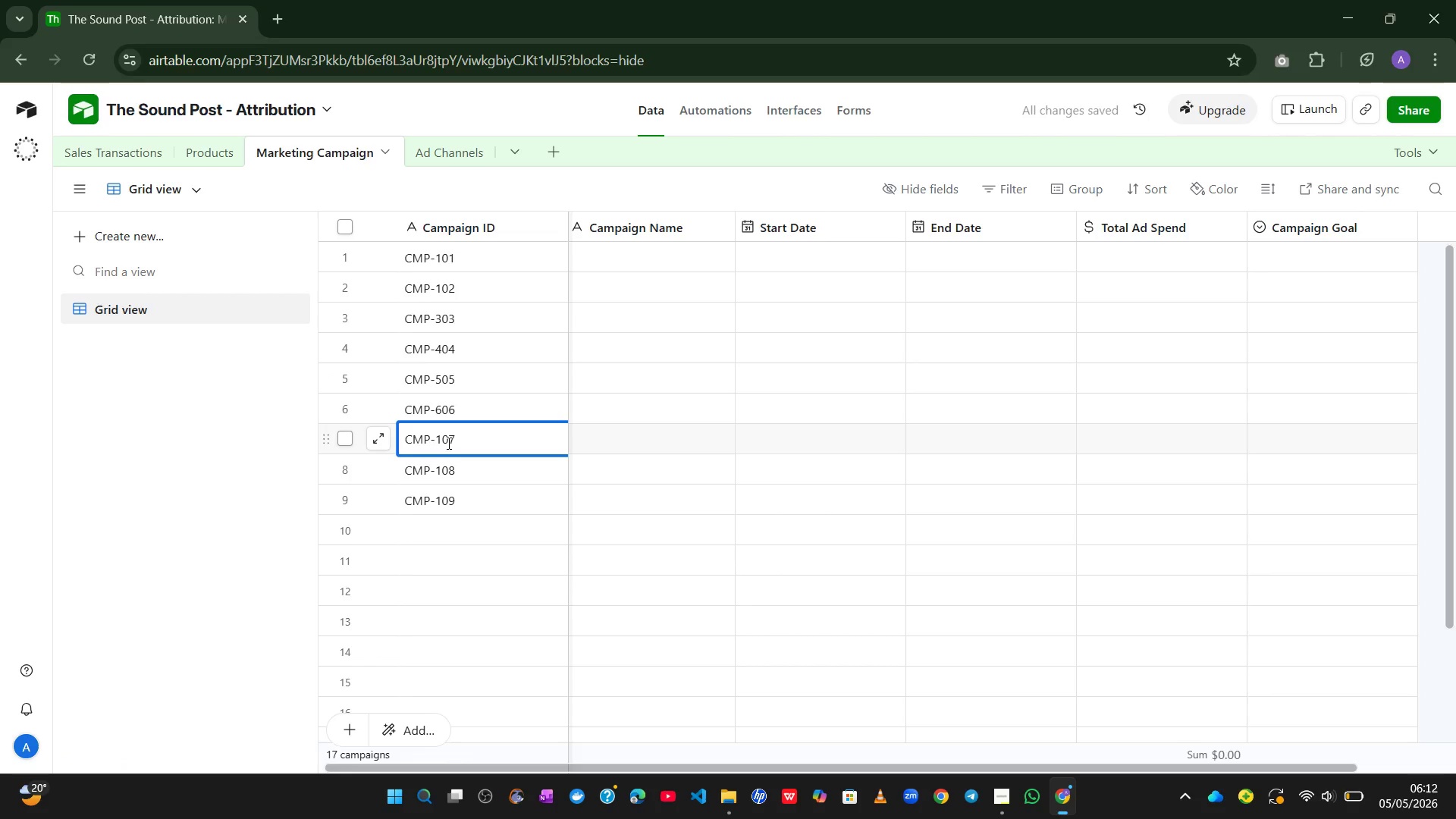 
left_click([447, 443])
 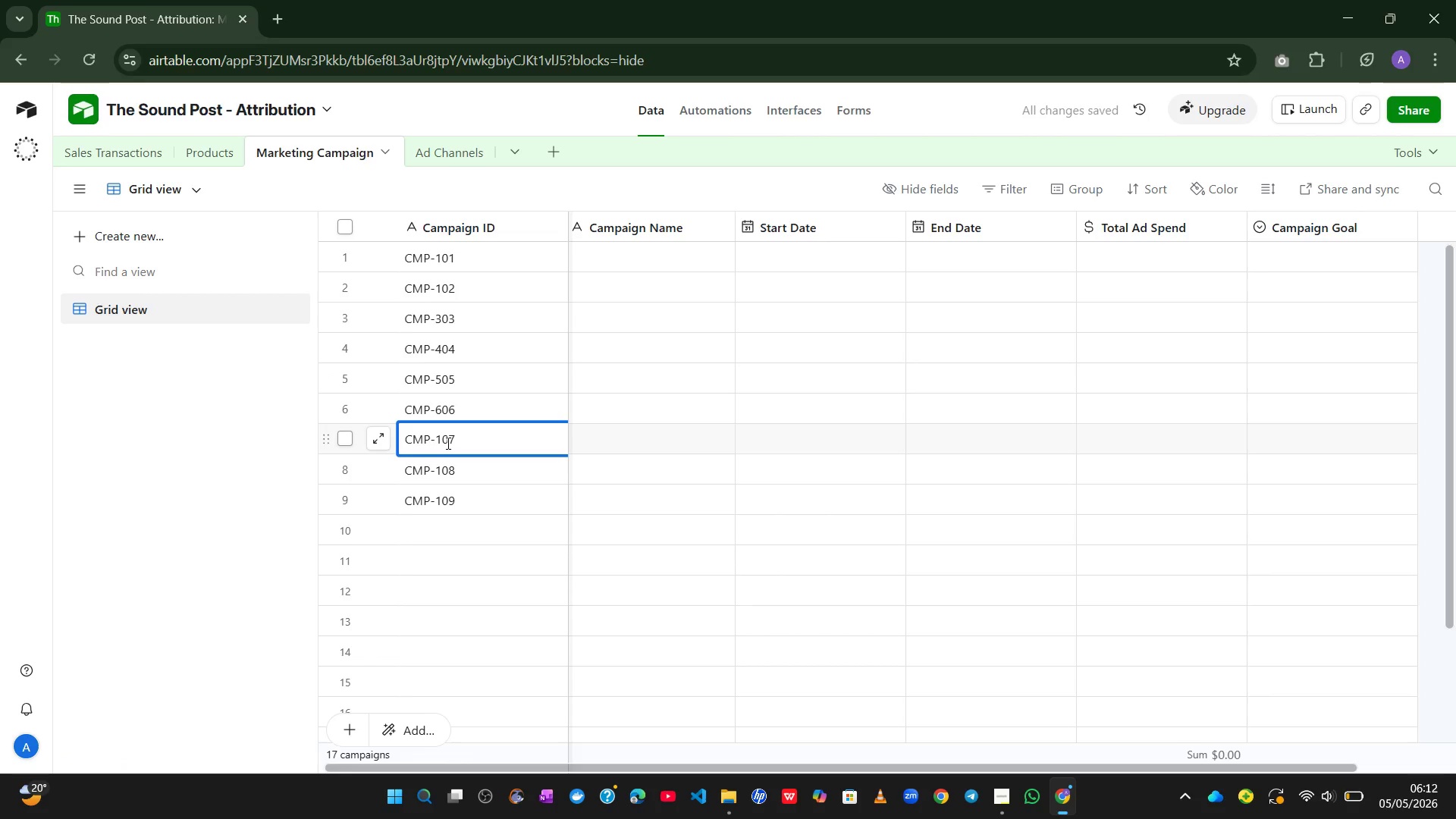 
key(ArrowLeft)
 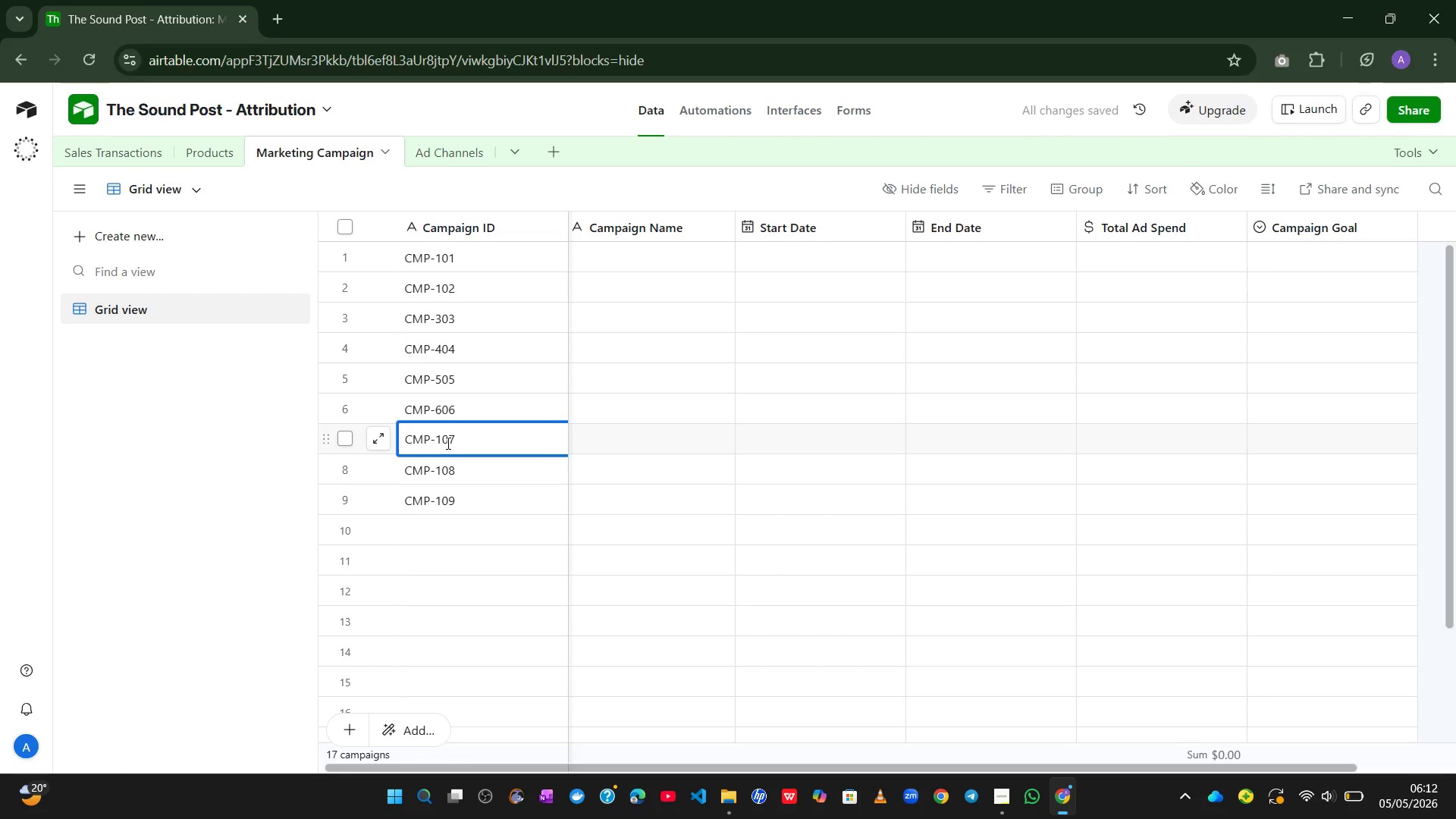 
key(Backspace)
 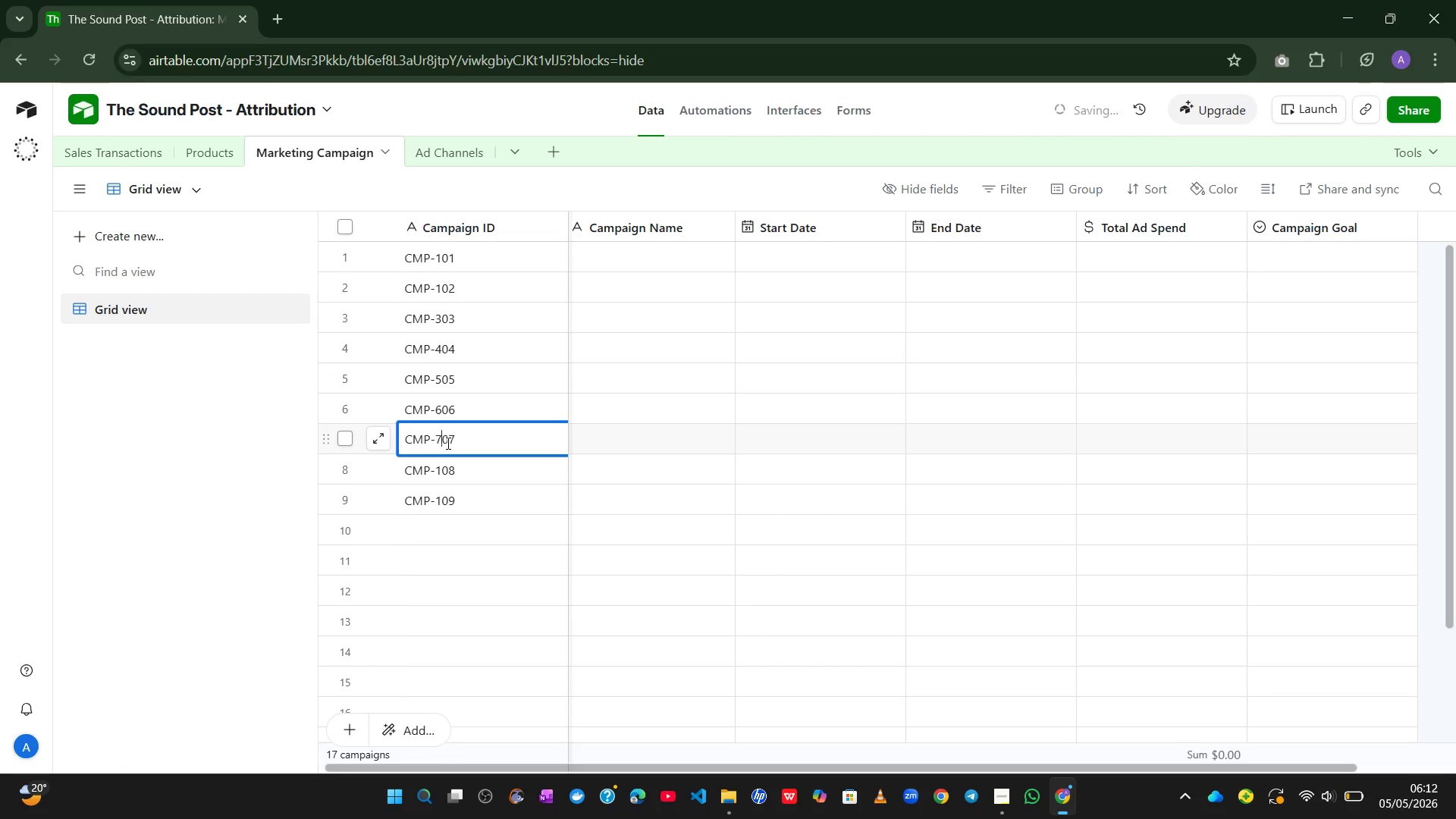 
key(7)
 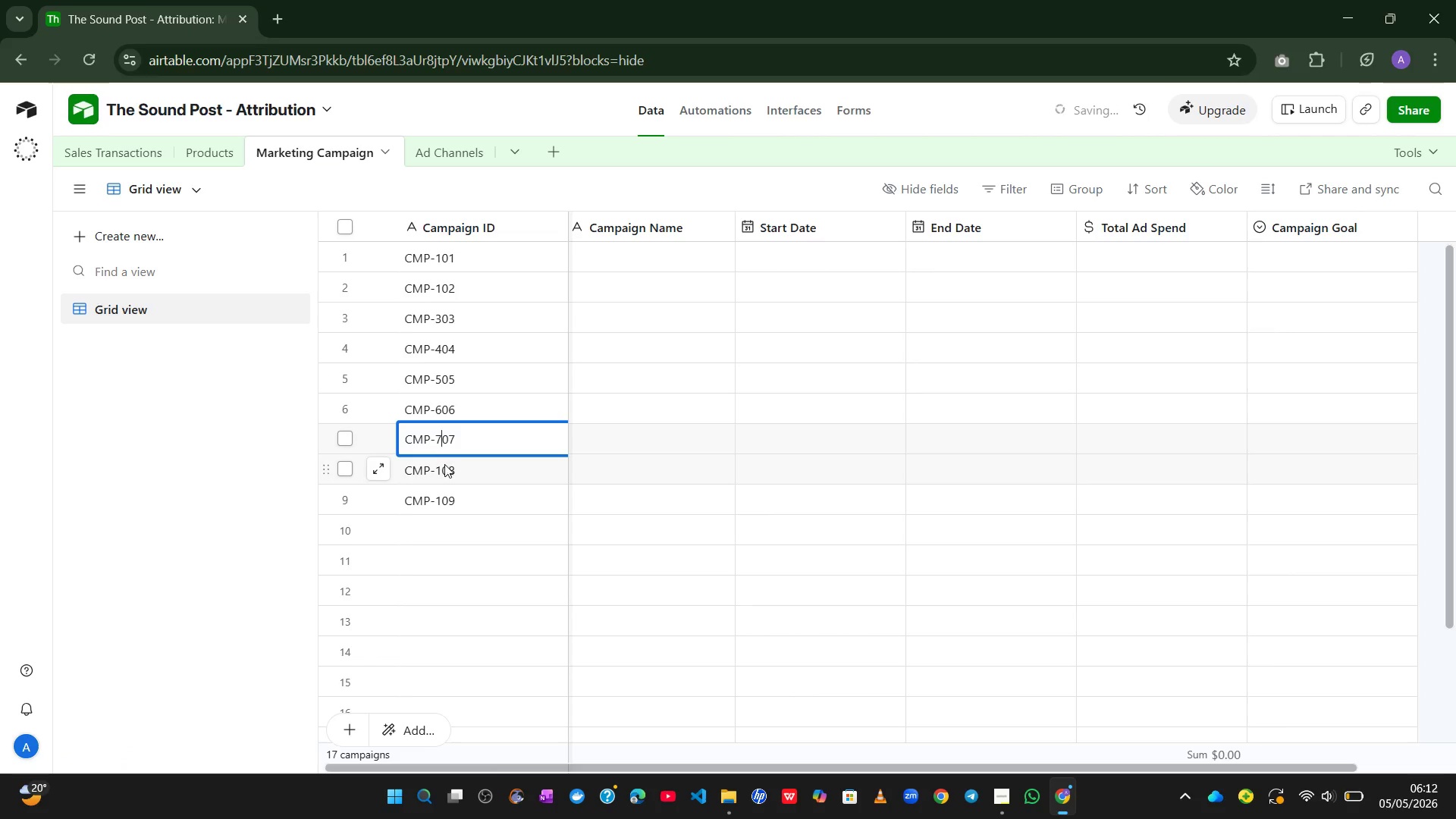 
double_click([444, 464])
 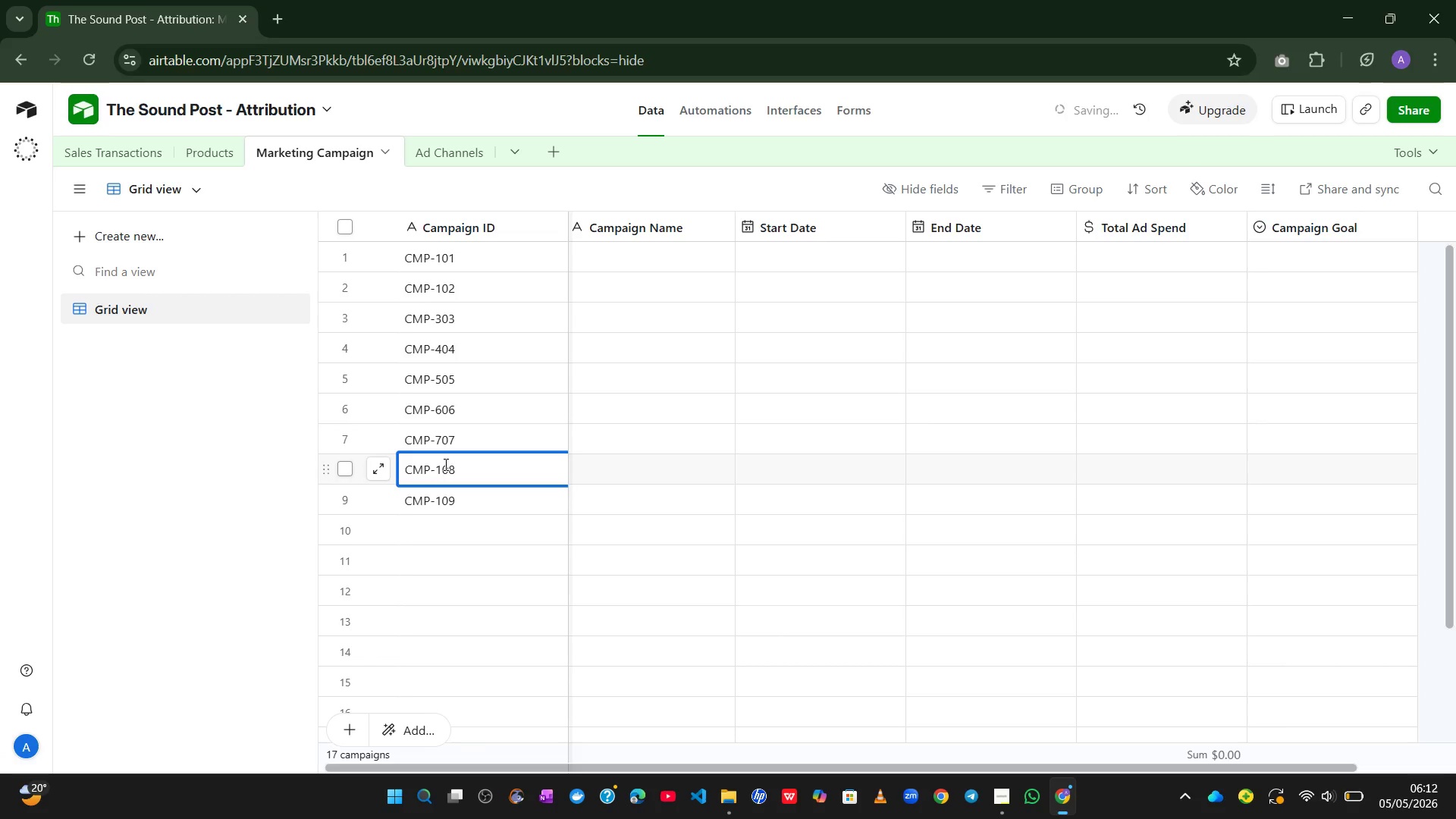 
key(ArrowLeft)
 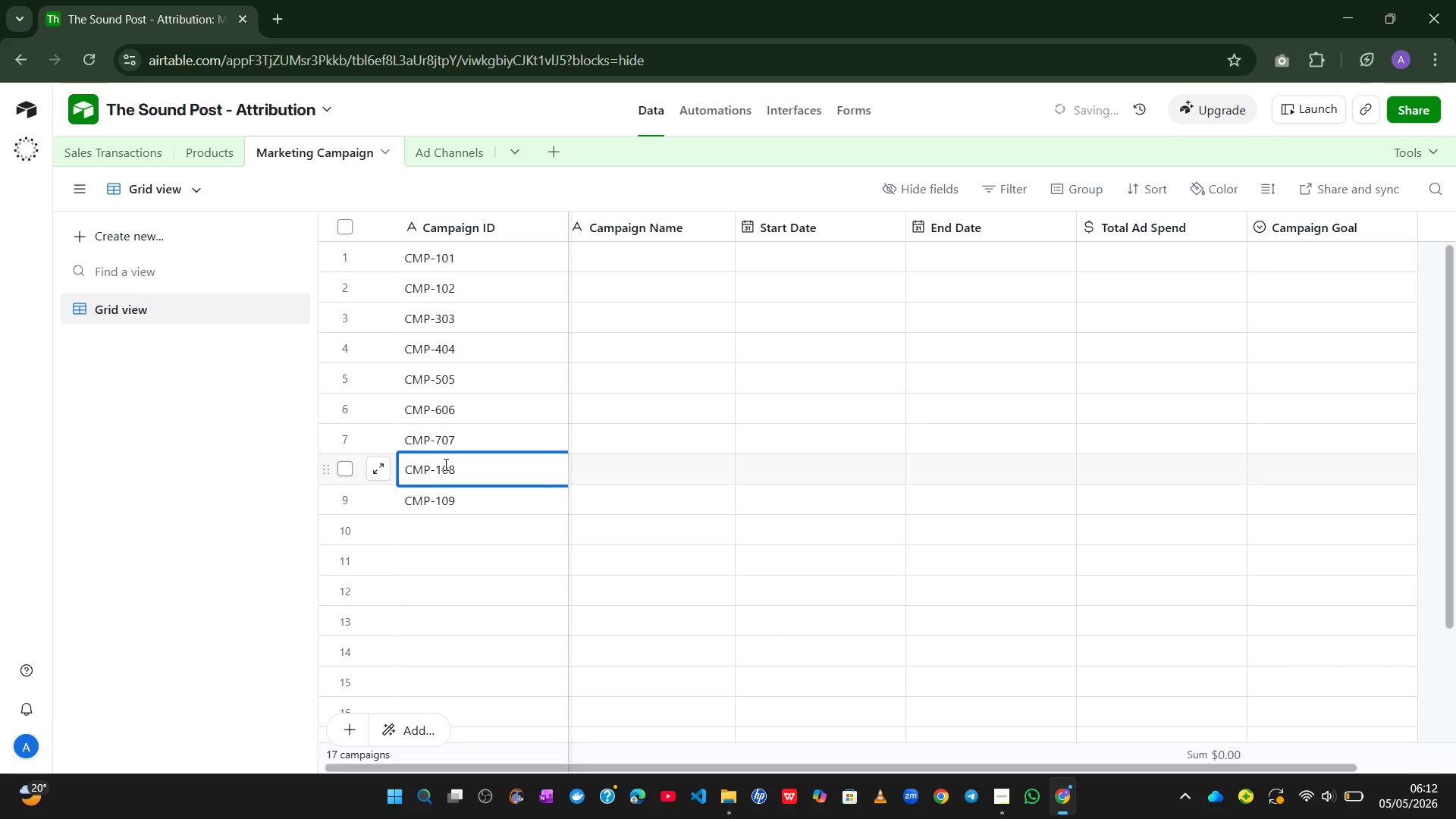 
key(ArrowLeft)
 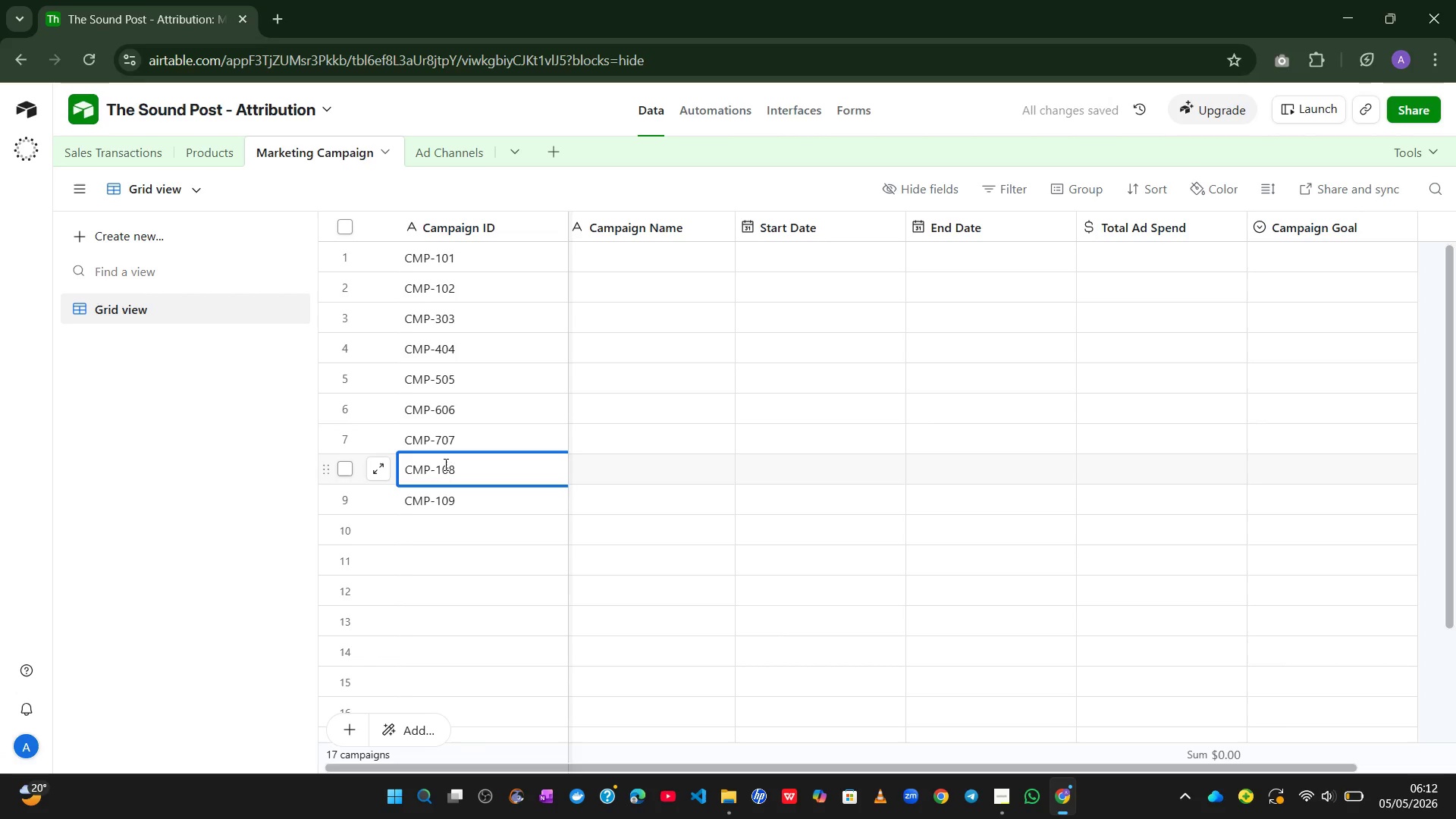 
key(Backspace)
 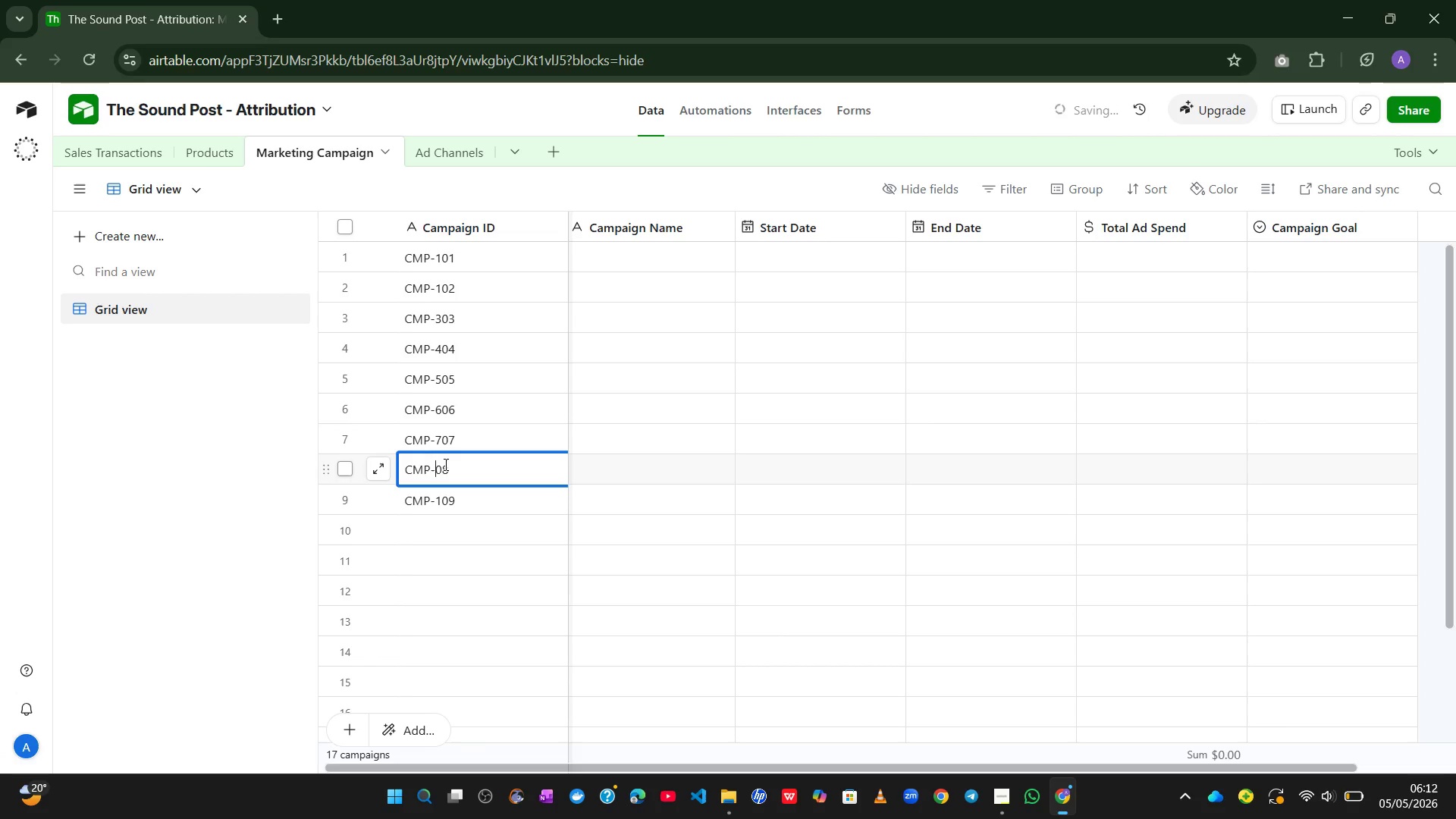 
key(8)
 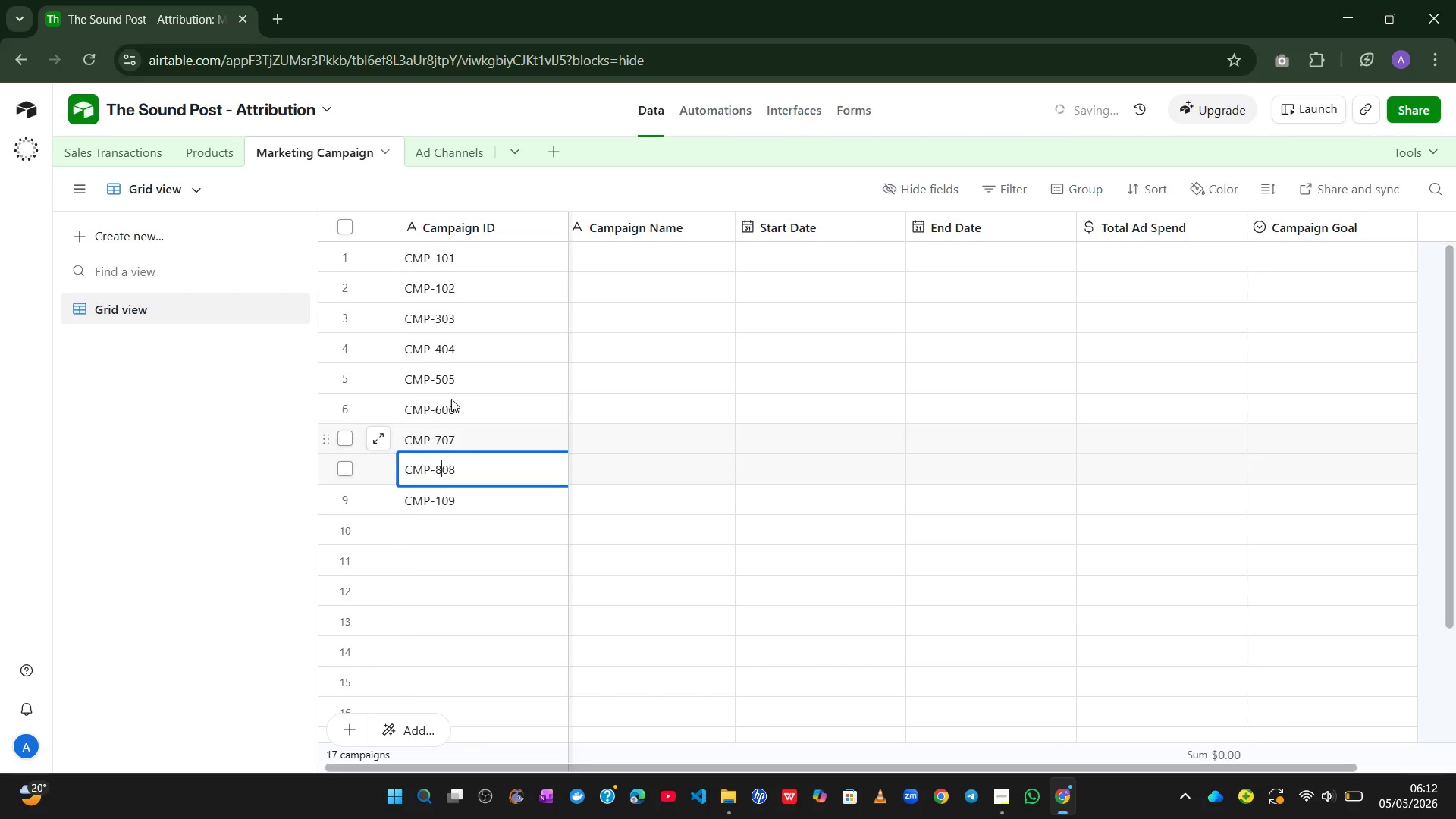 
double_click([441, 296])
 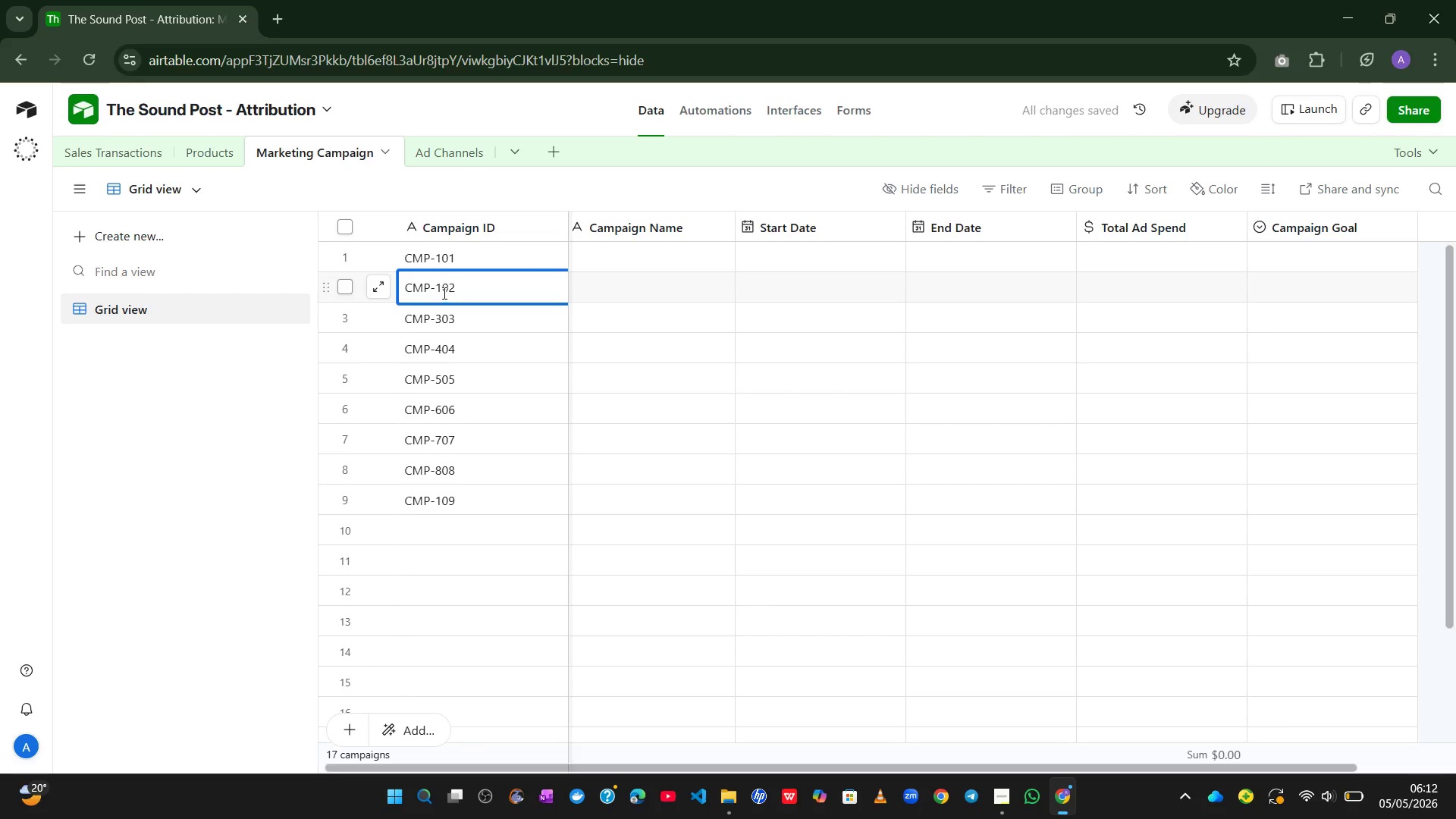 
left_click([444, 293])
 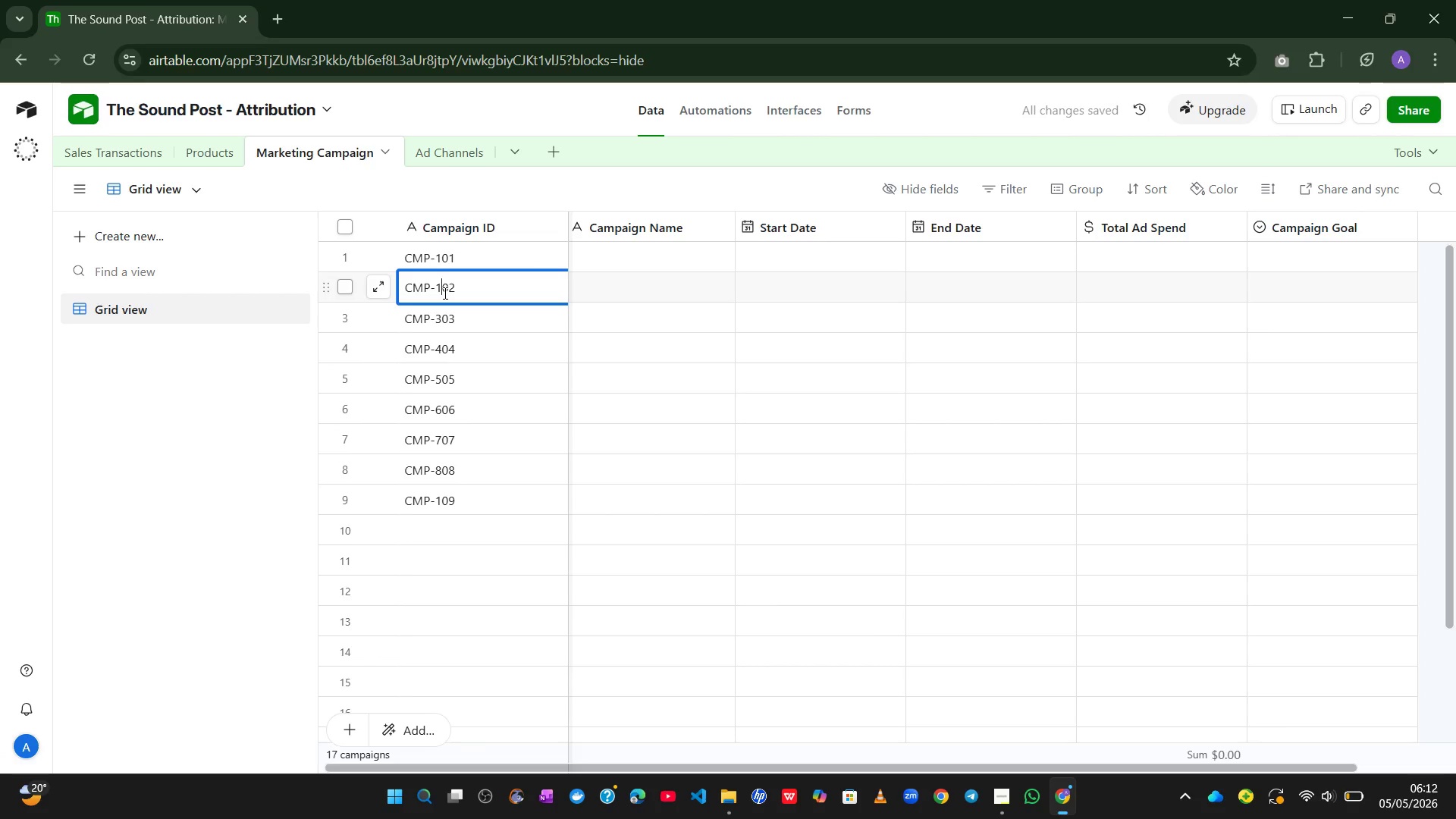 
key(Backspace)
 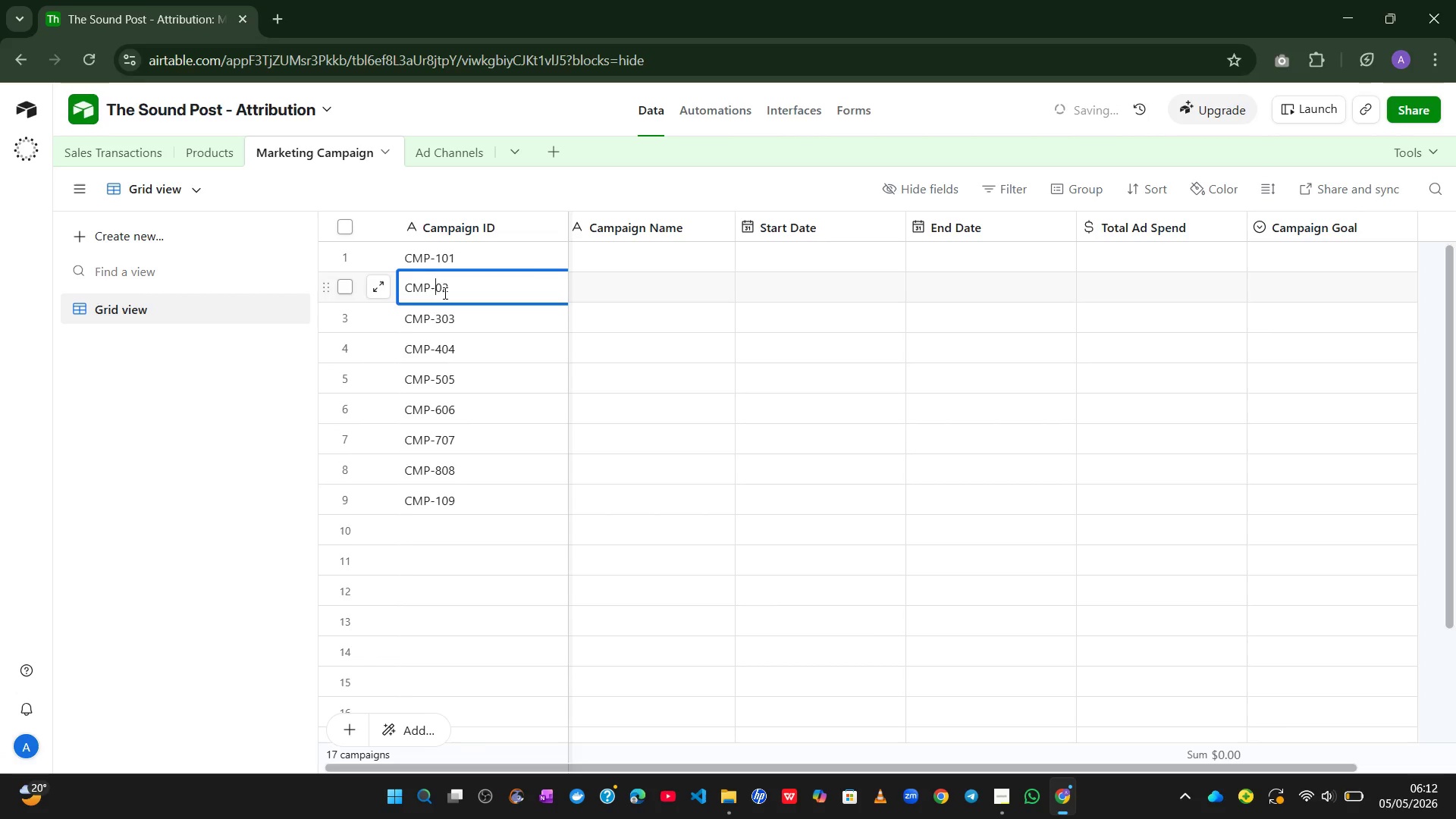 
key(2)
 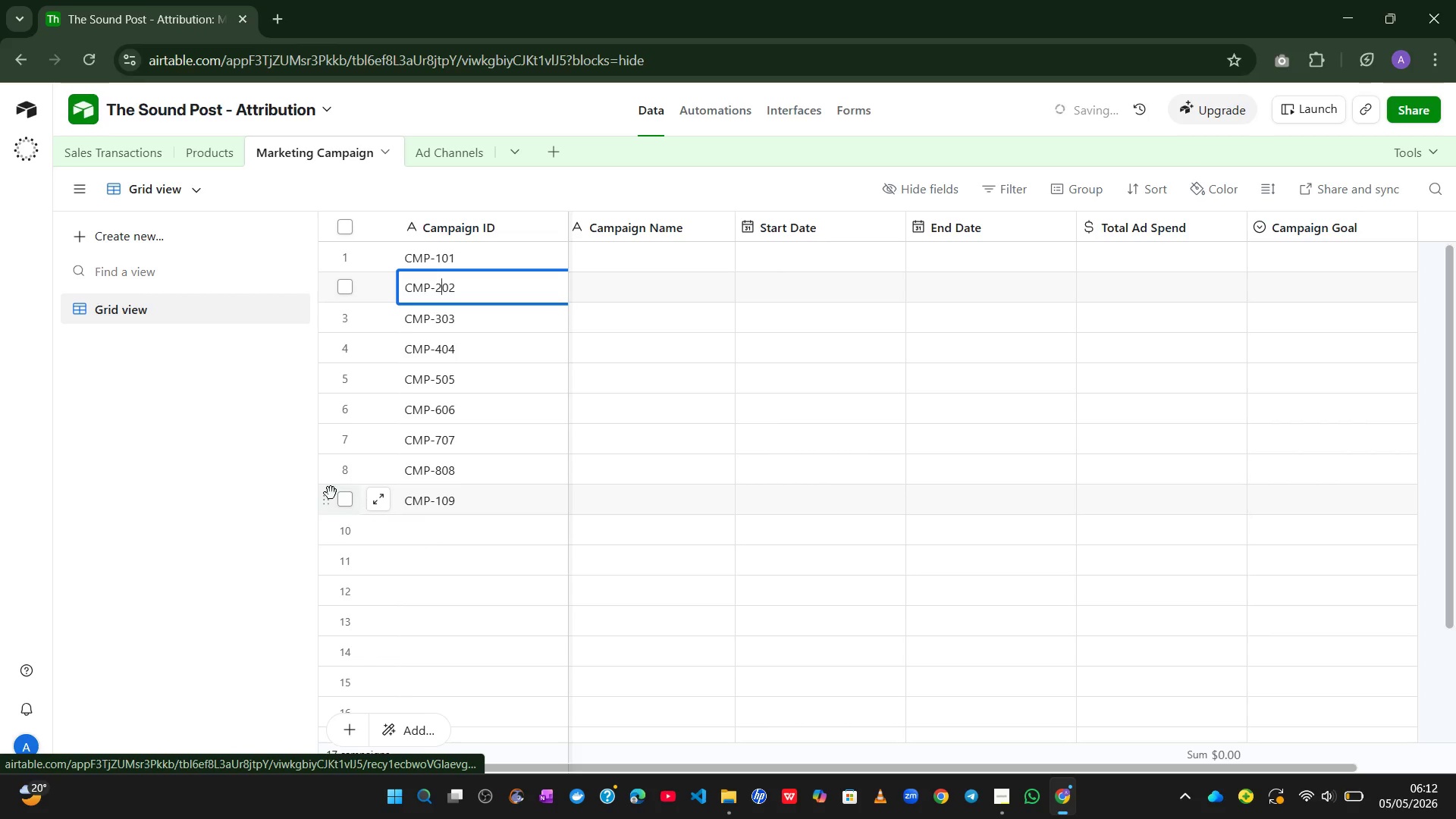 
left_click([337, 496])
 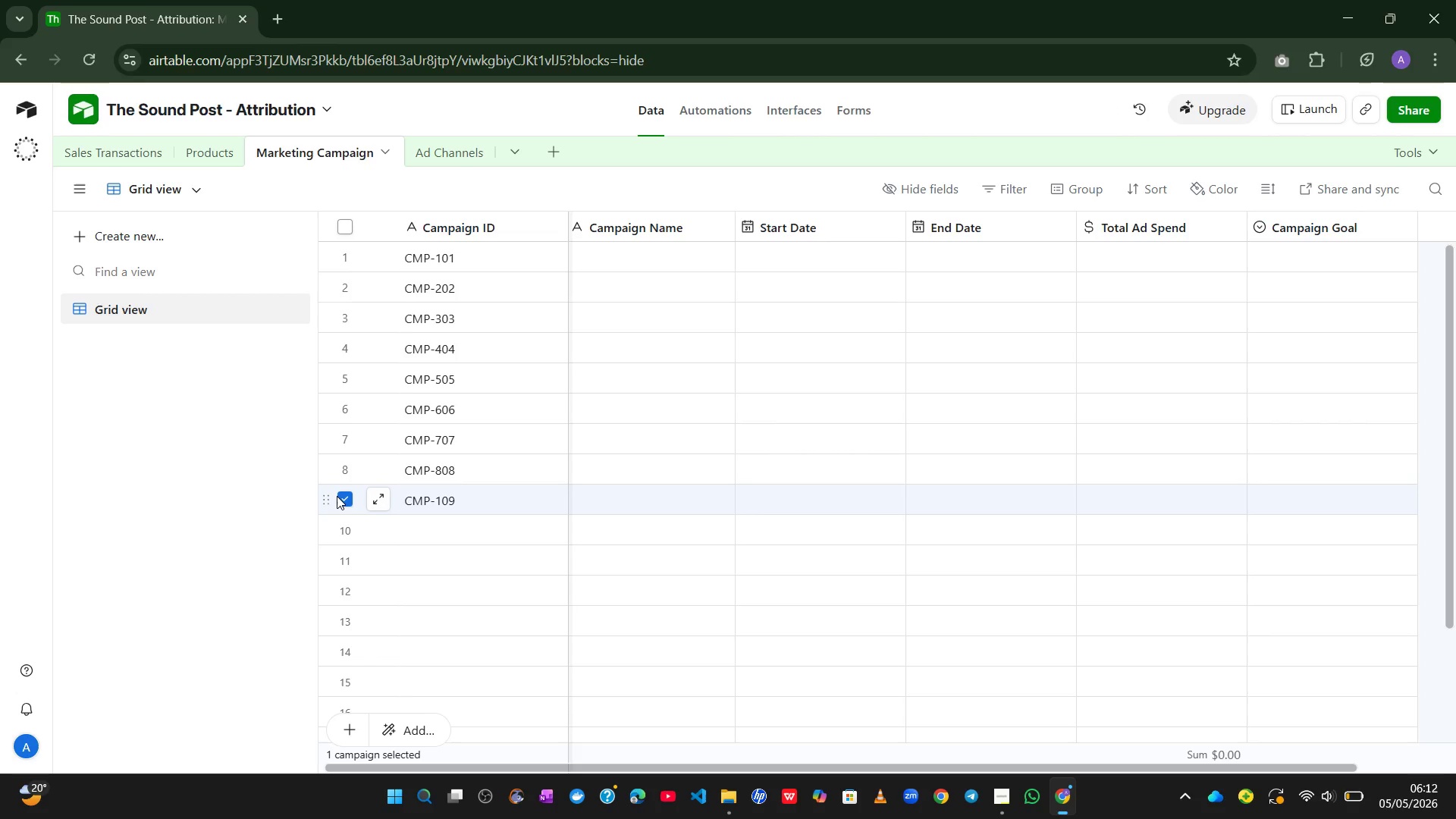 
wait(7.84)
 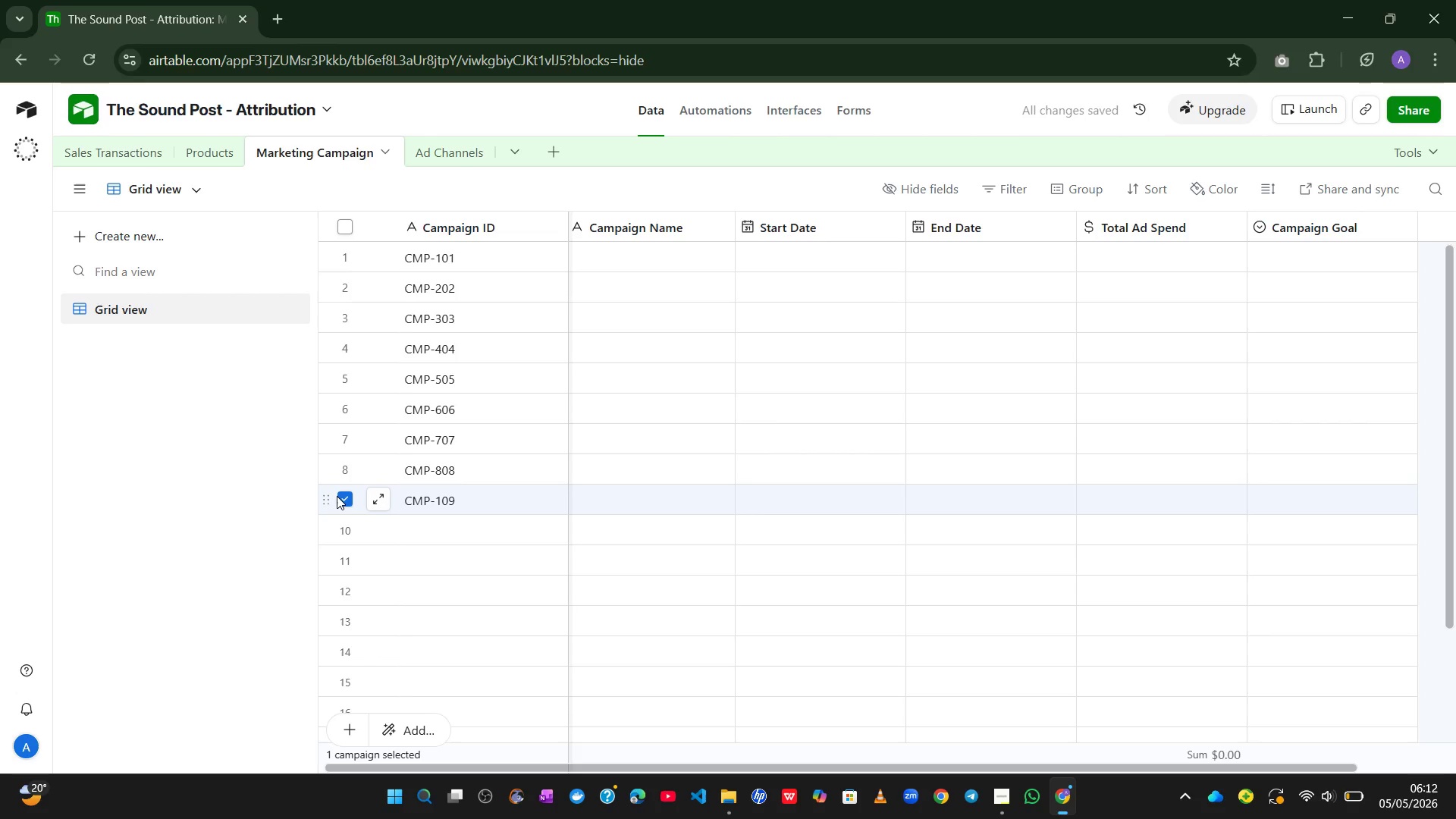 
right_click([409, 491])
 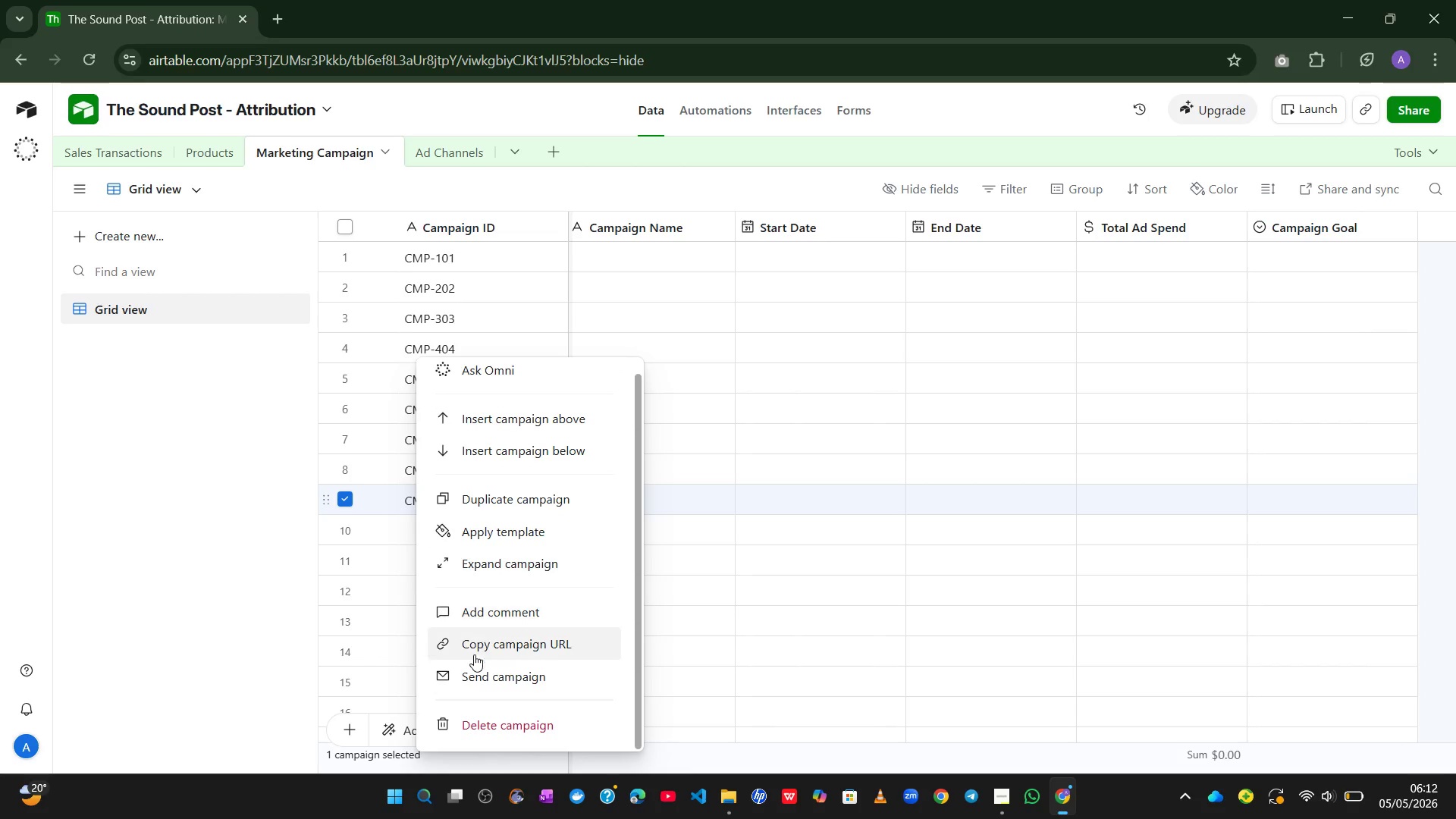 
left_click([473, 723])
 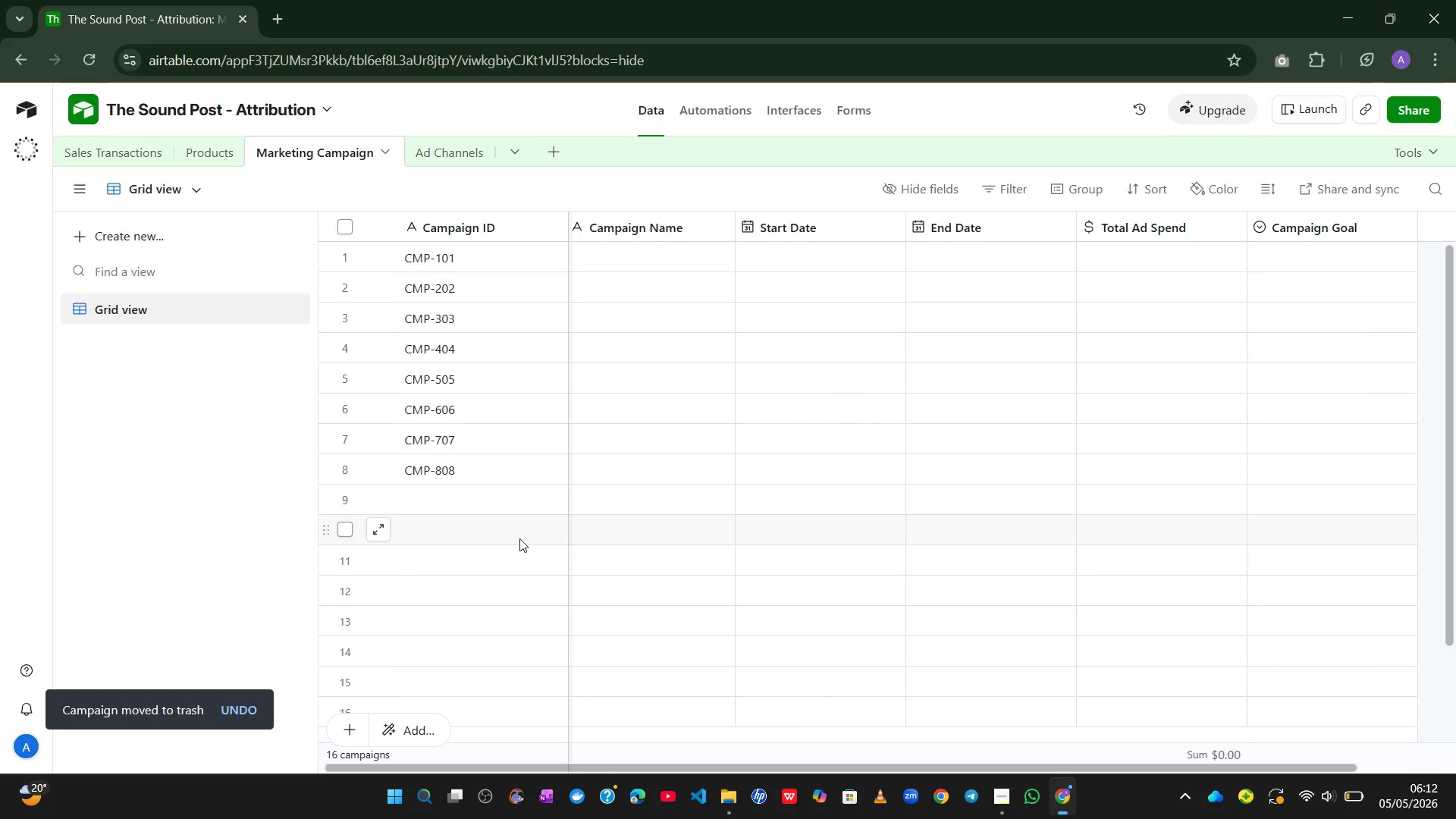 
wait(12.53)
 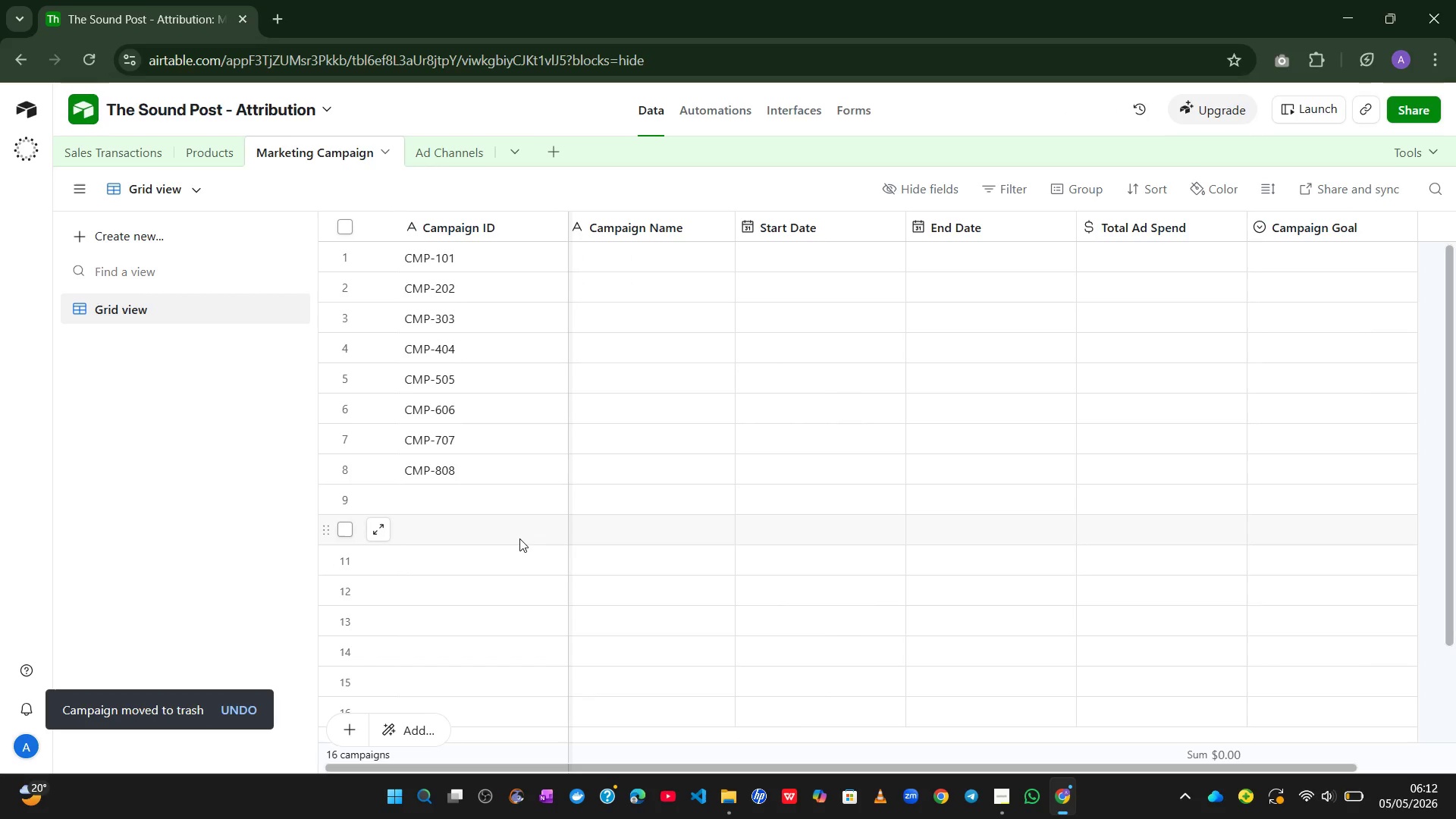 
left_click([618, 262])
 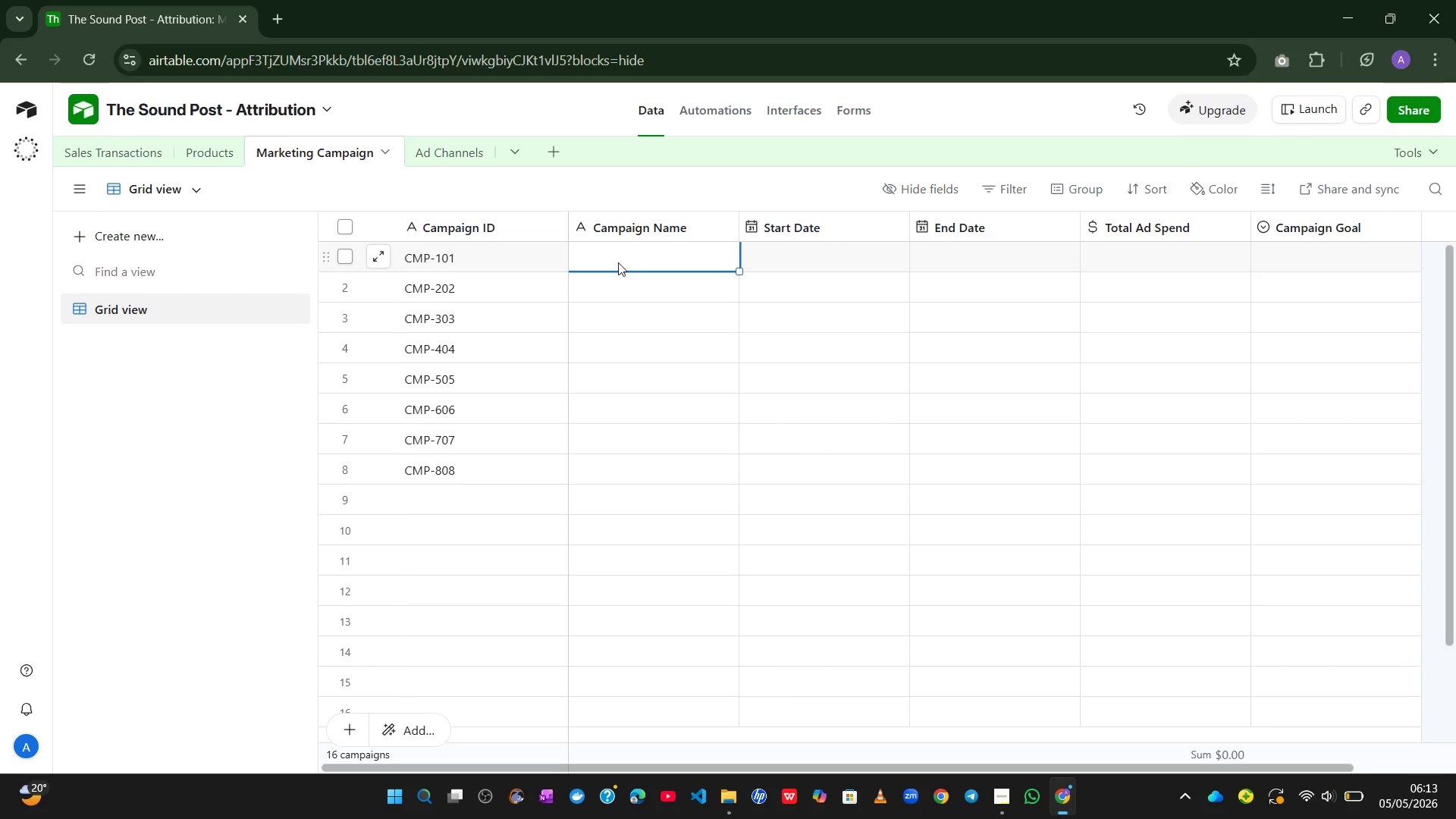 
type(Spring Refresh)
 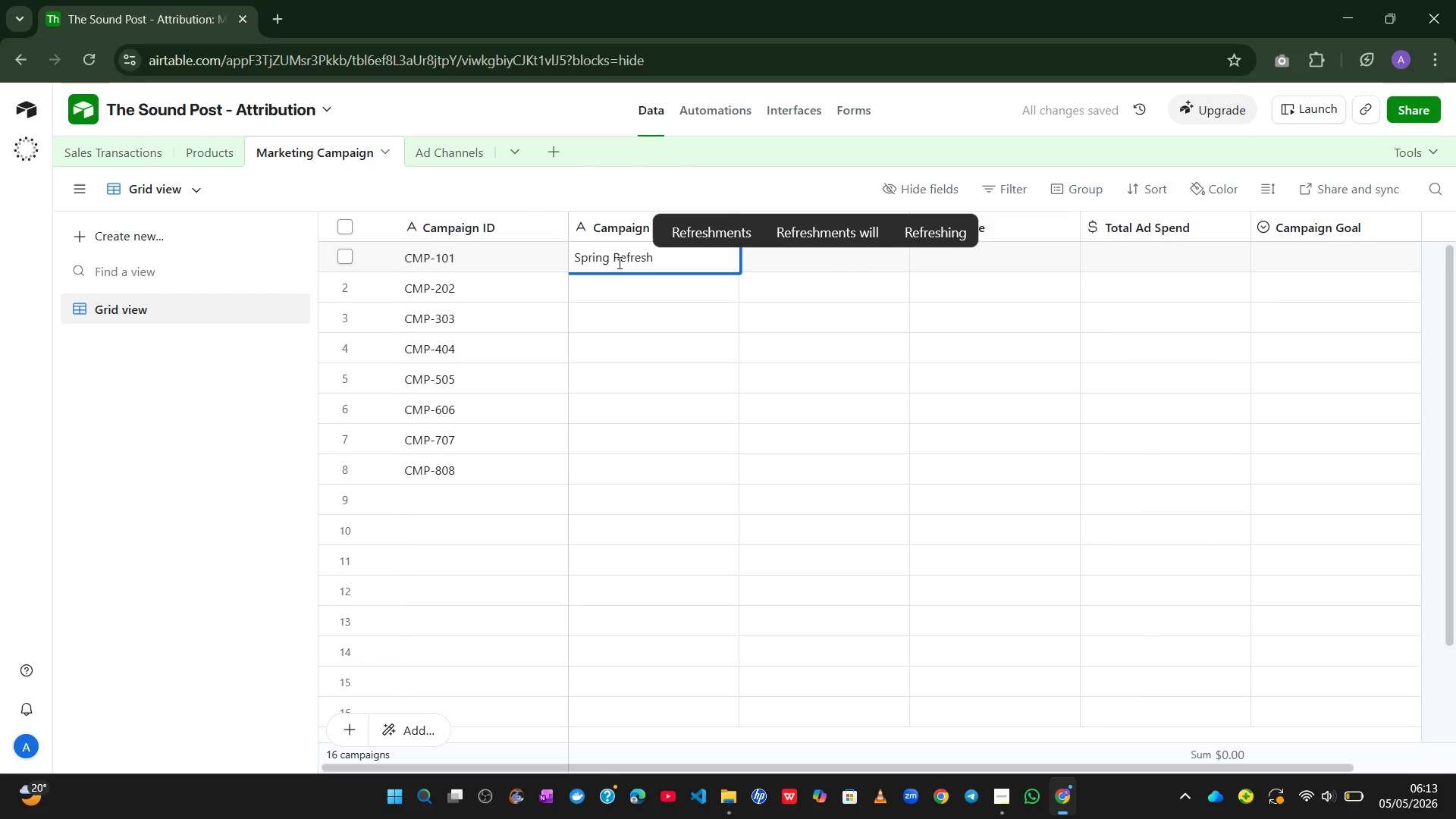 
key(Enter)
 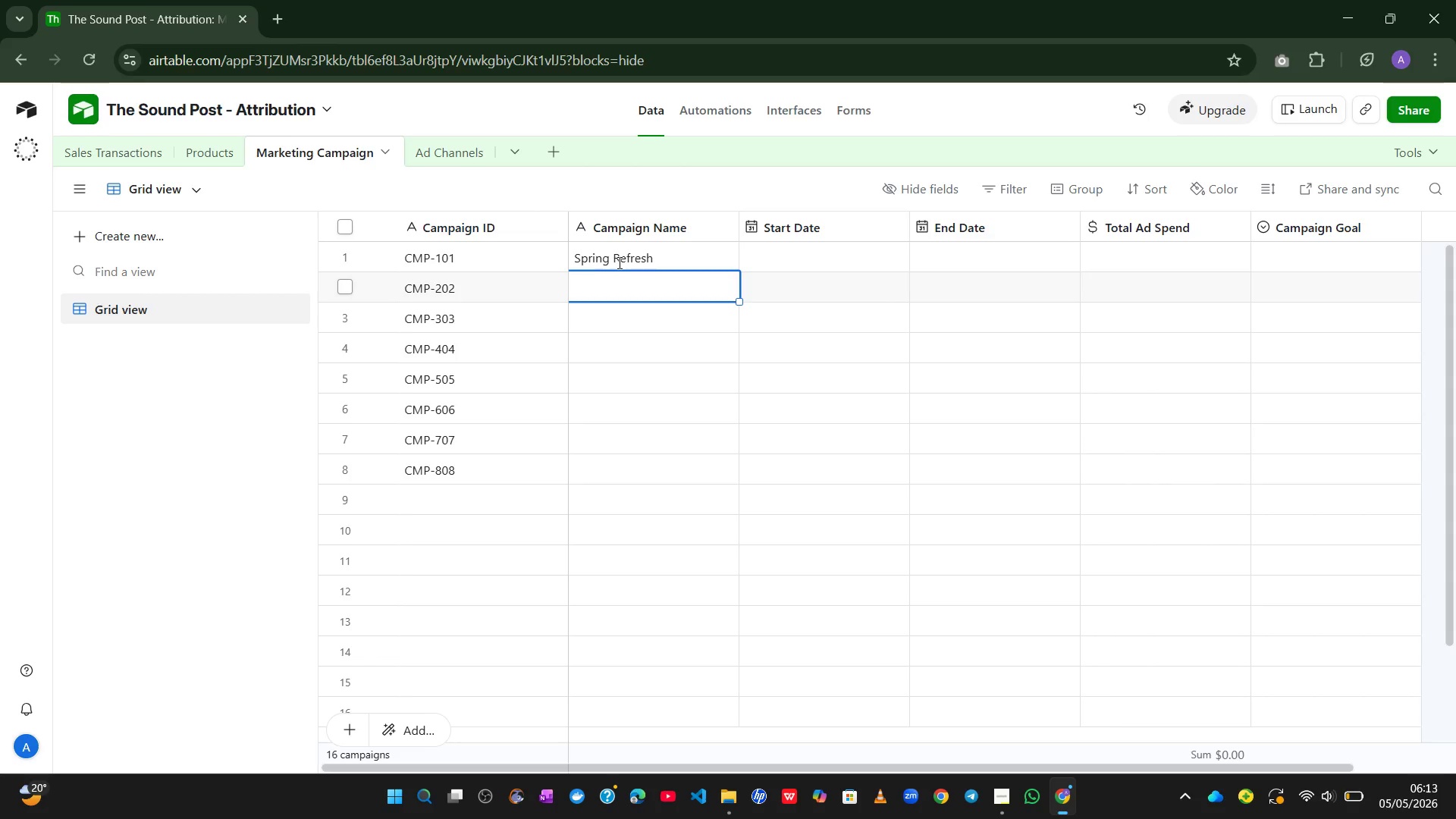 
type(Summer Shred)
 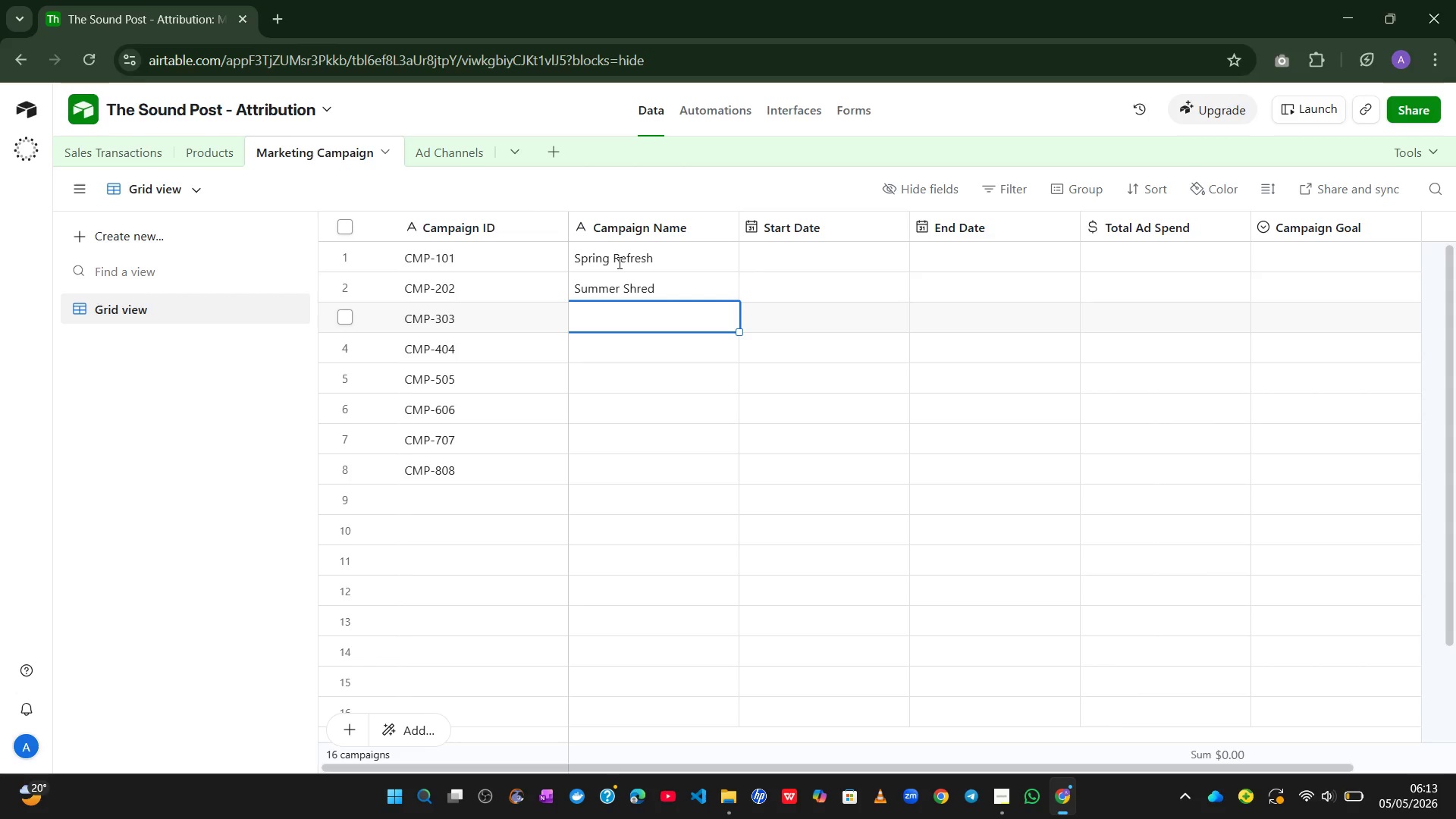 
 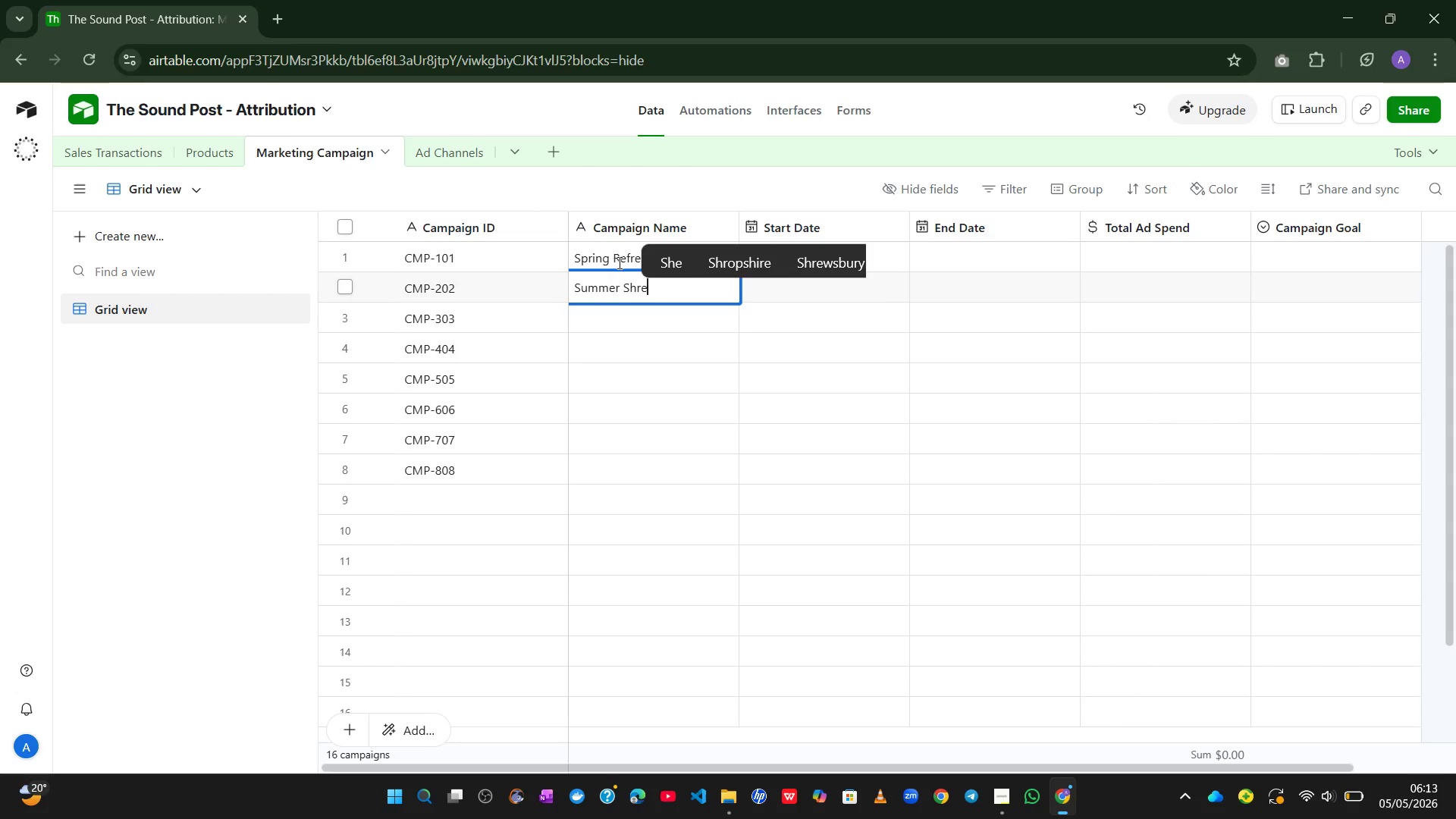 
key(Enter)
 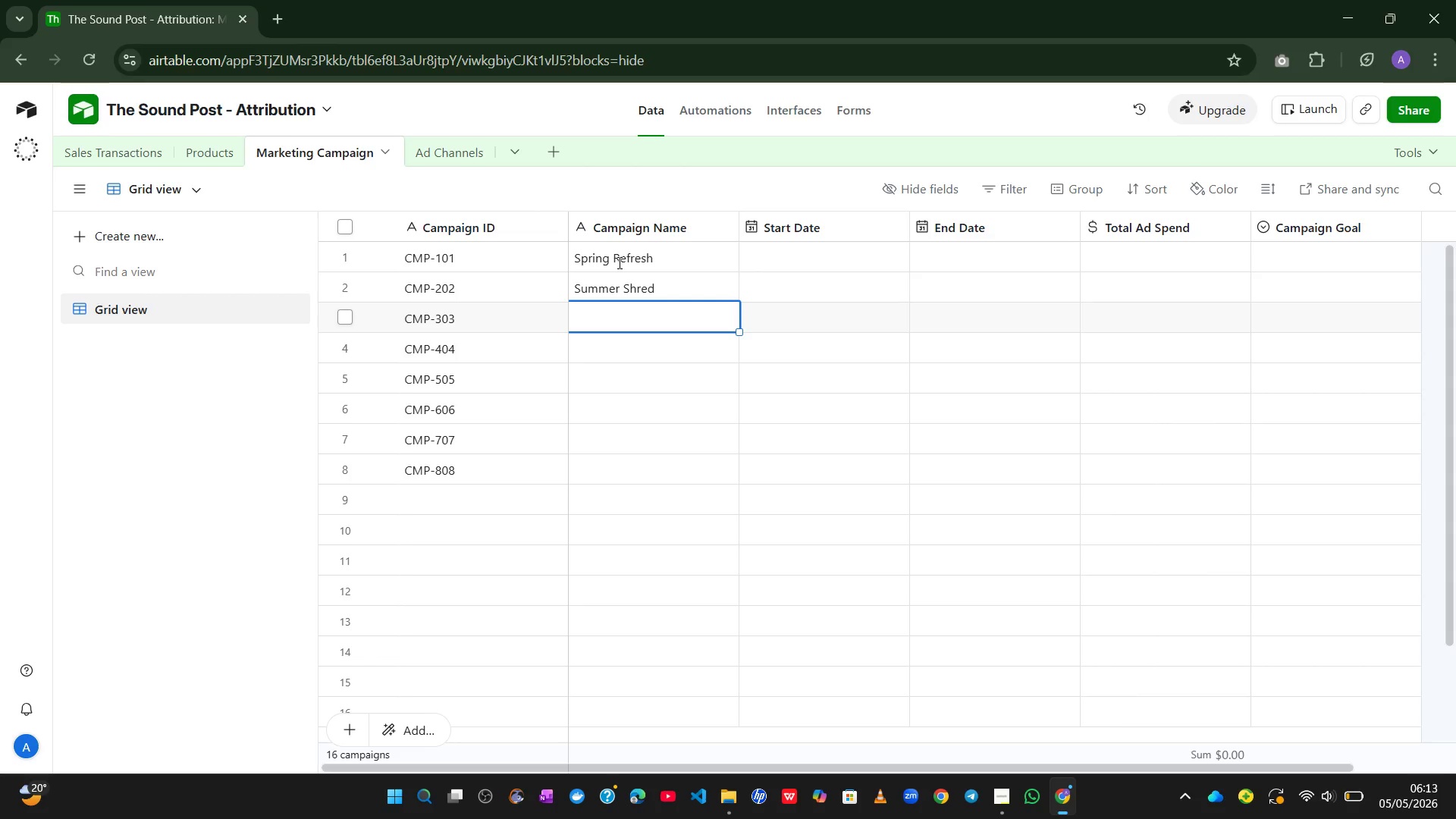 
type(Synth Expo)
 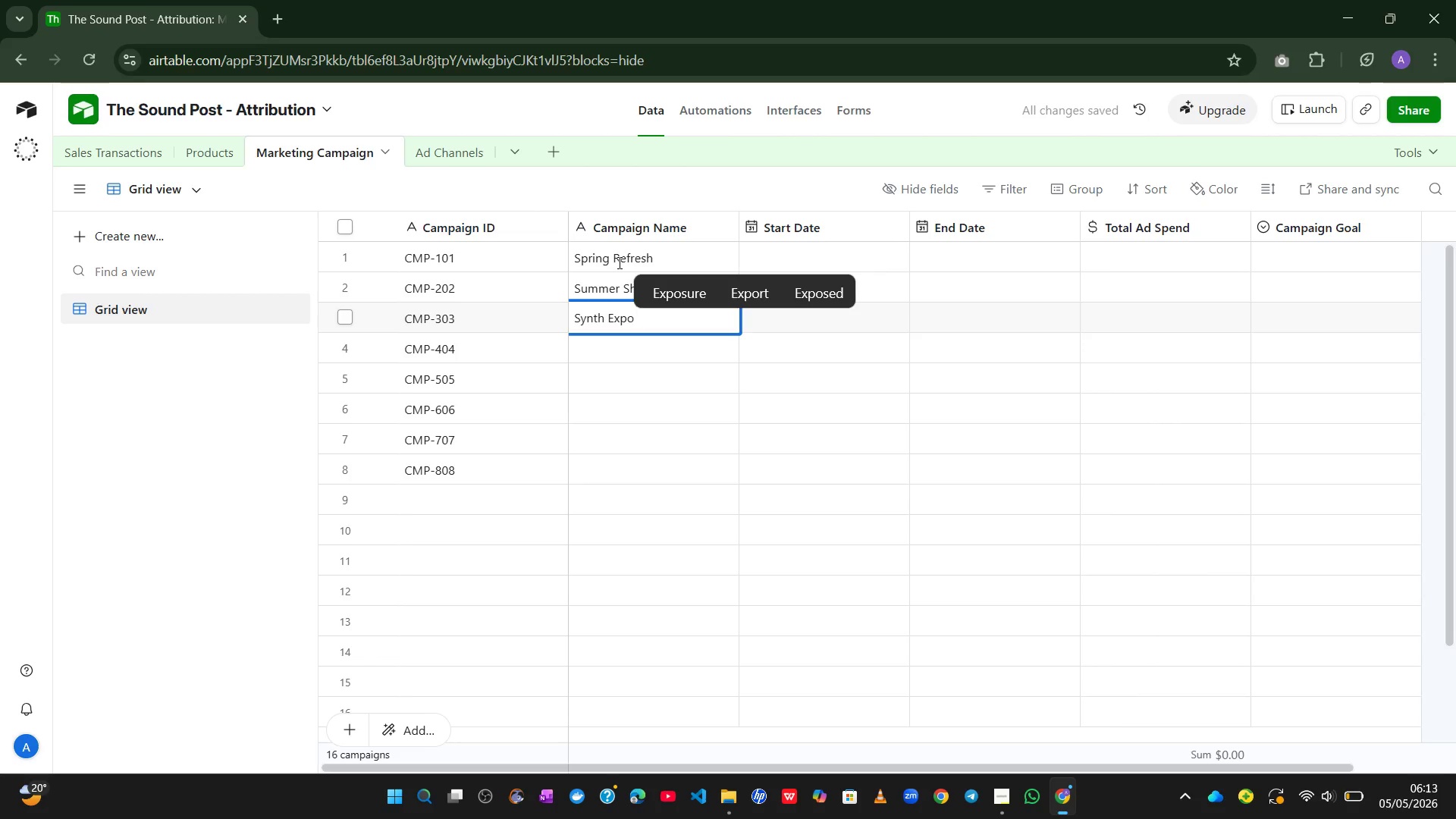 
key(Enter)
 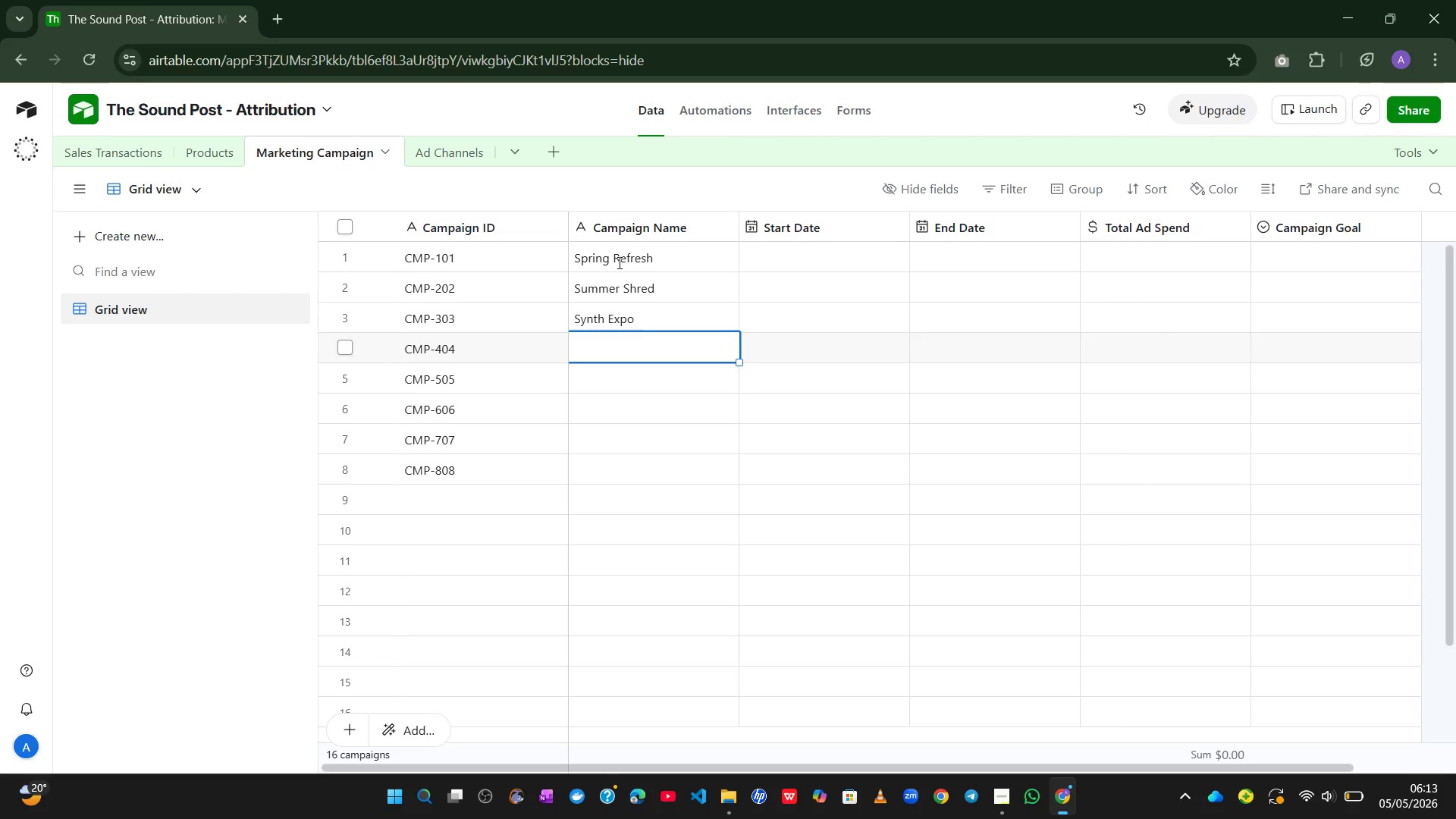 
wait(17.52)
 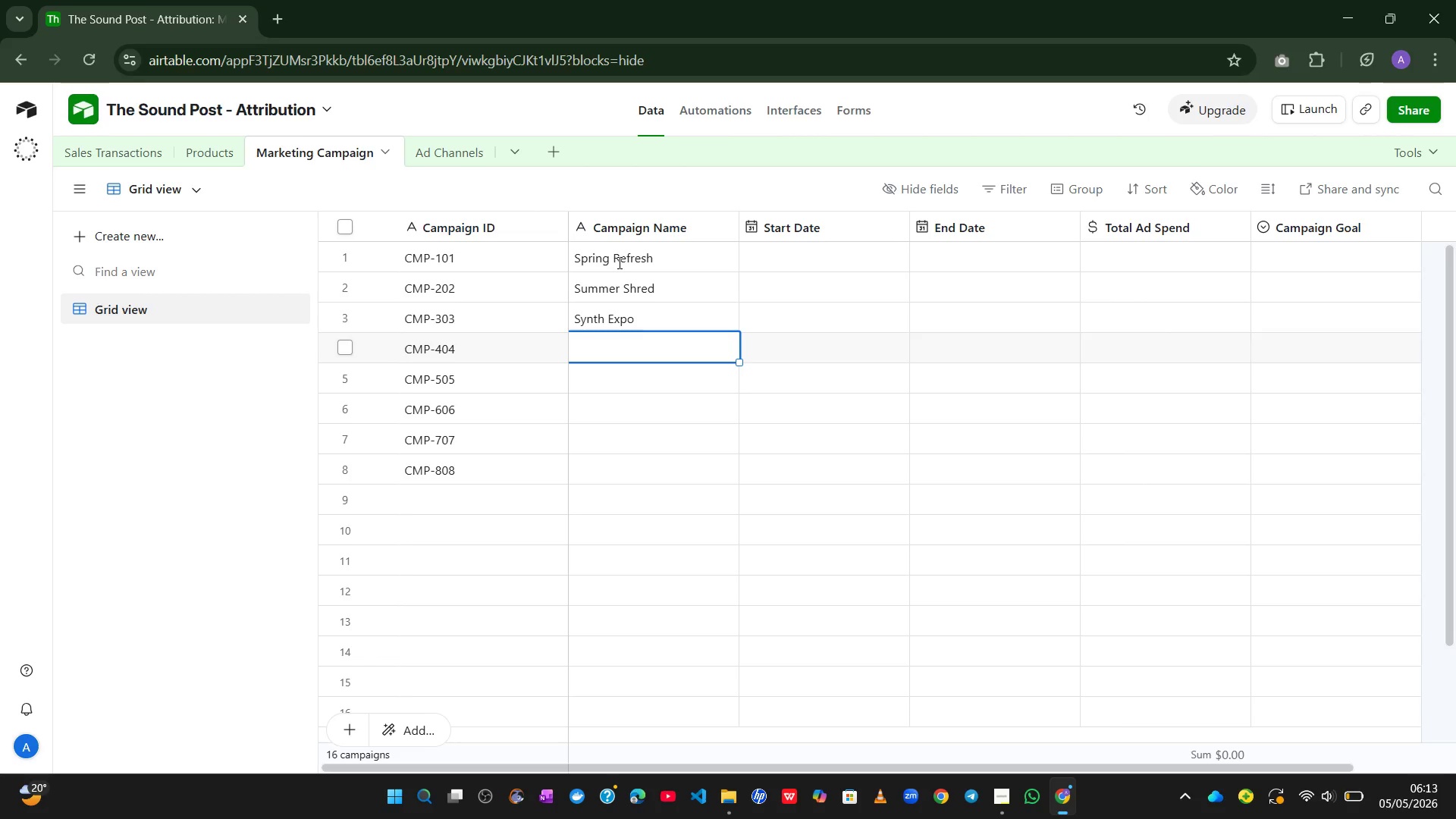 
type(Studio Upga)
key(Backspace)
type(rade)
 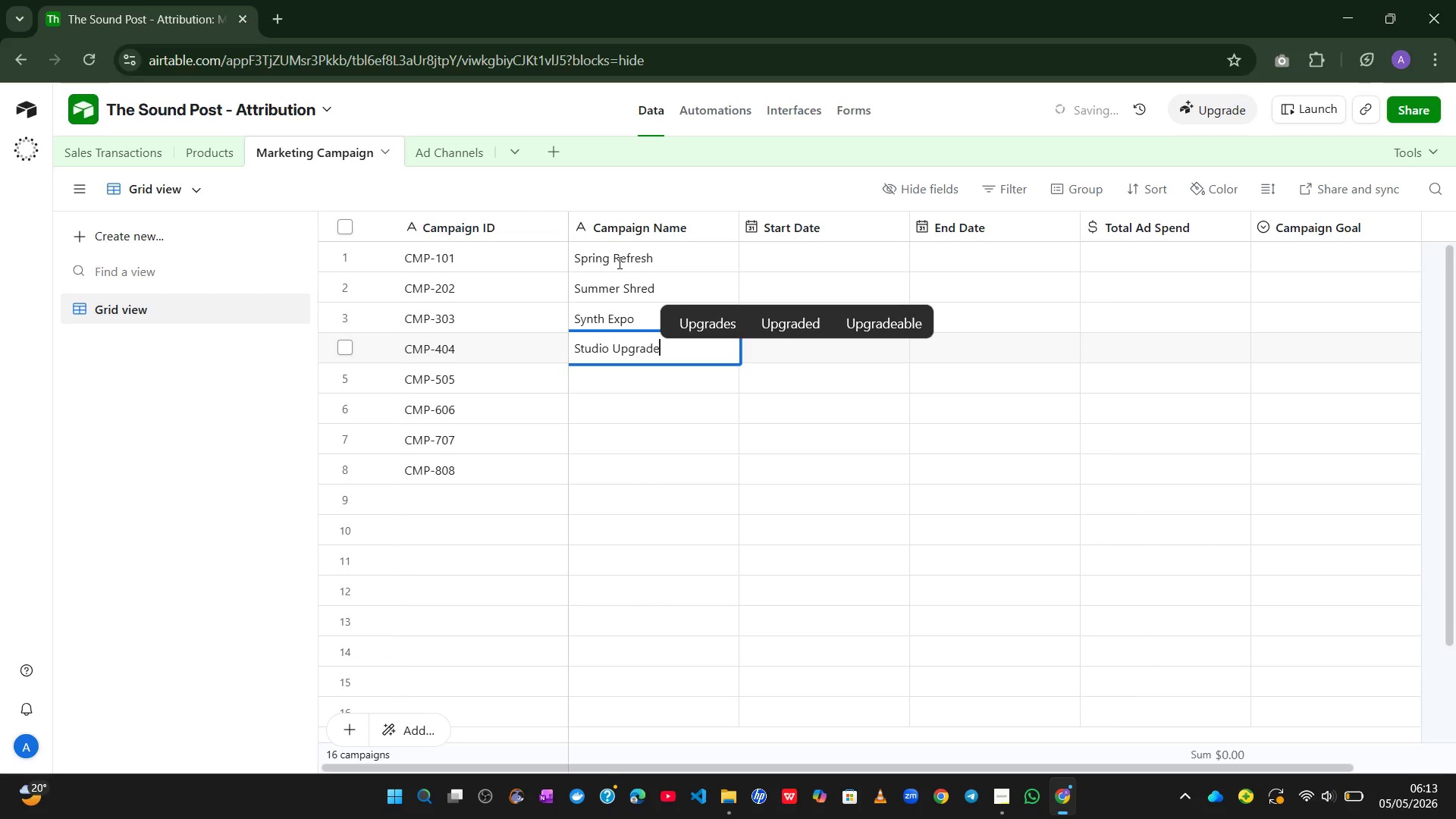 
key(Enter)
 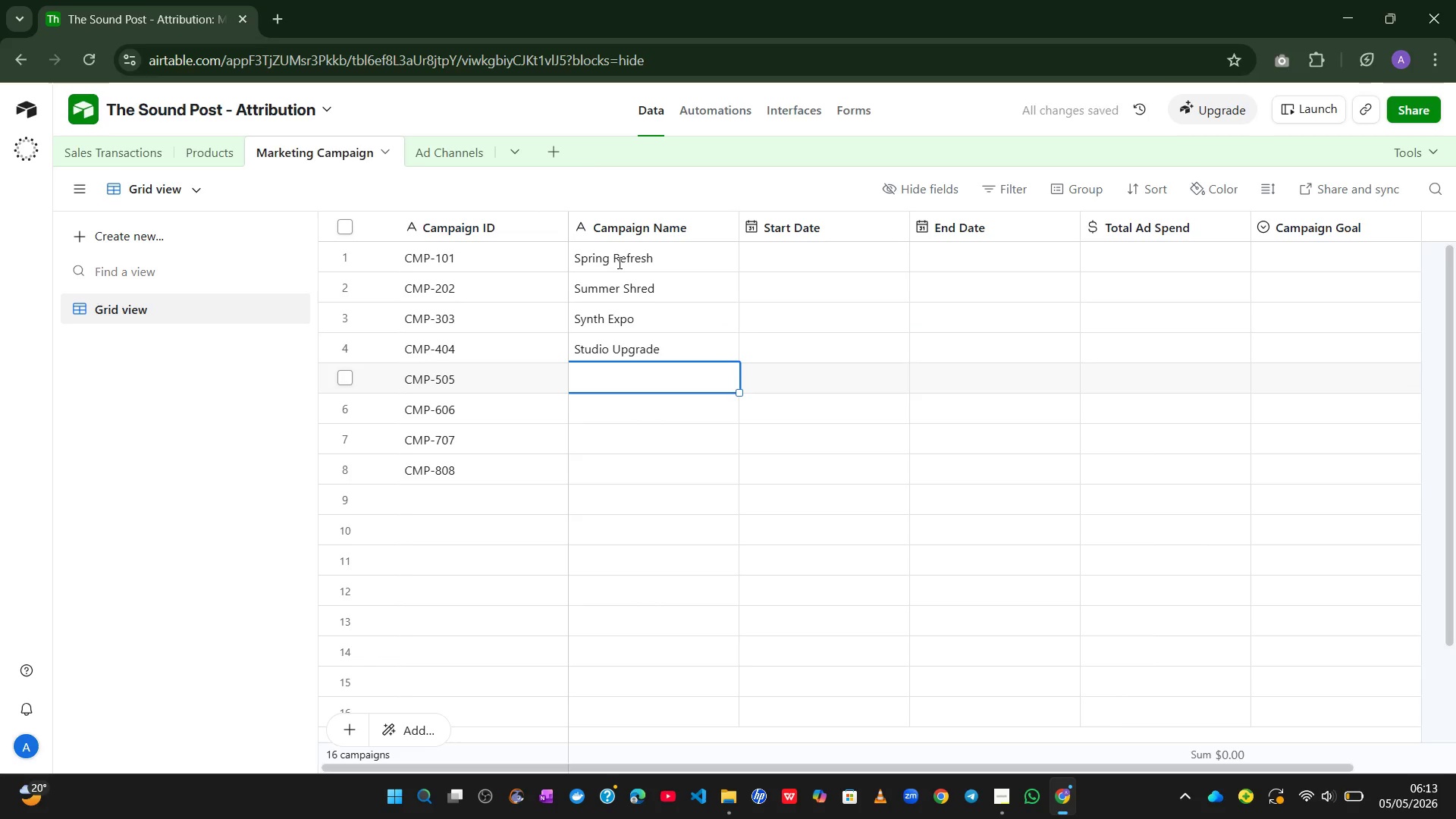 
type(Holiday Gift GUIDE)
 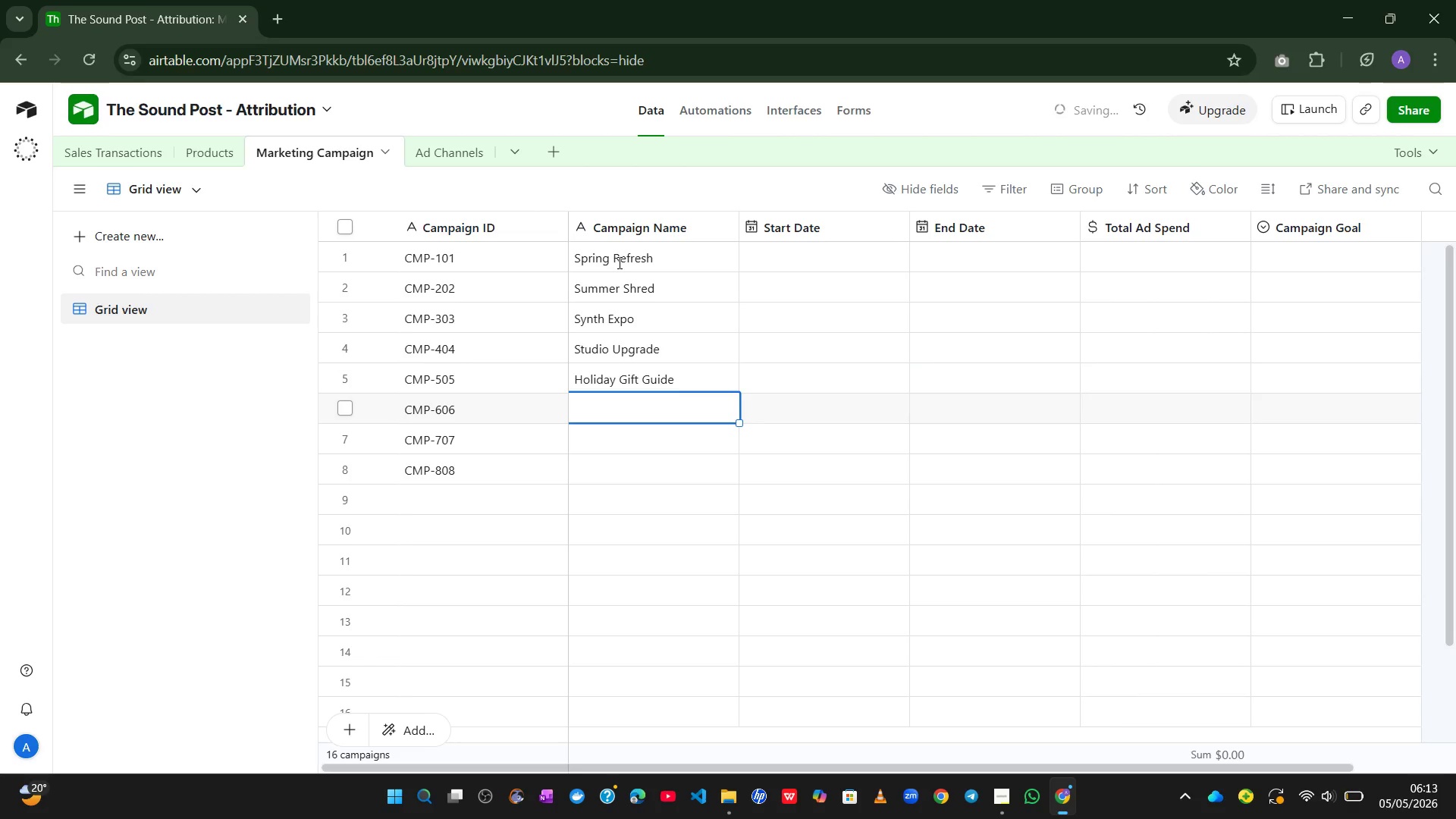 
 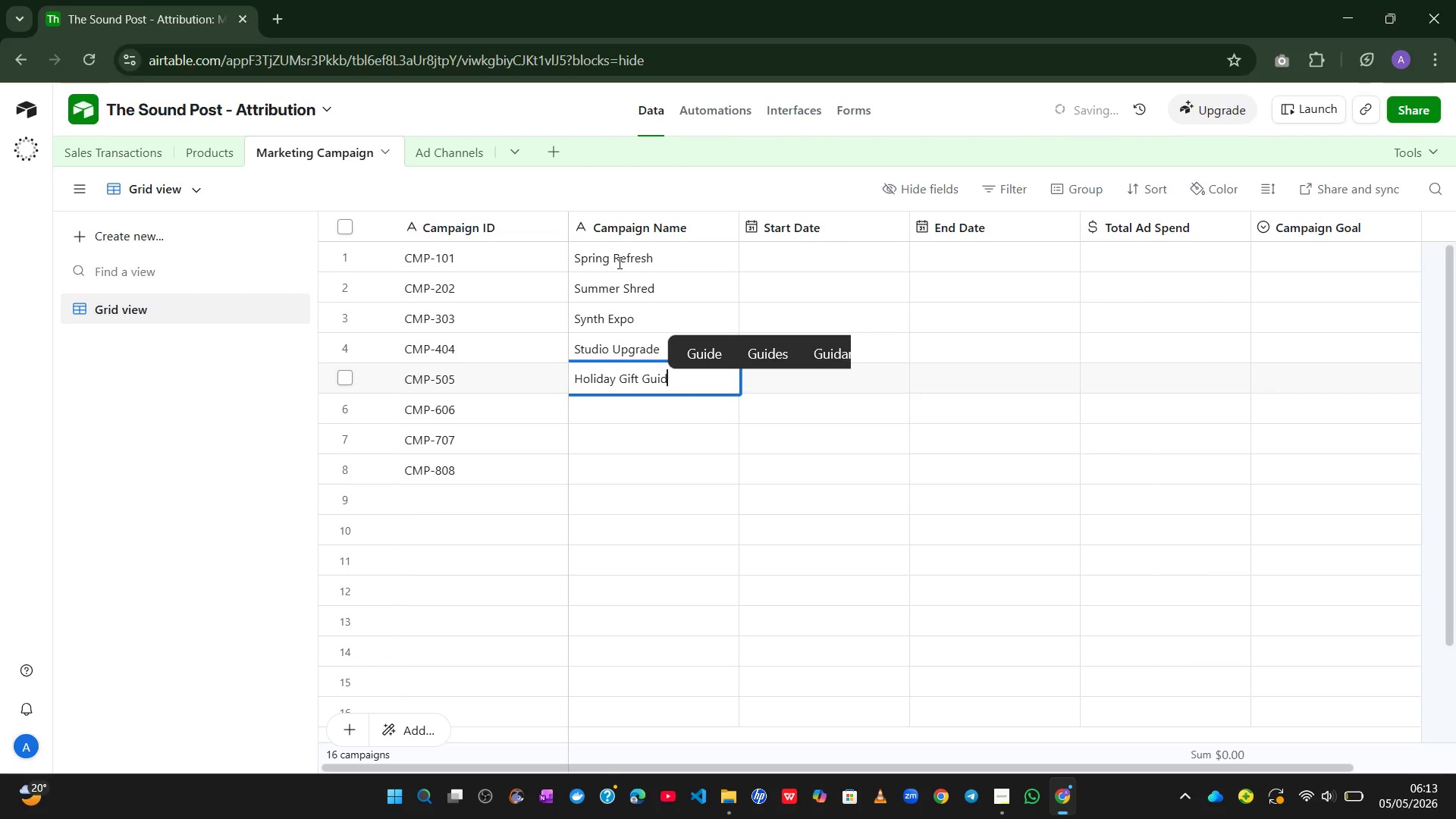 
key(Shift+Enter)
 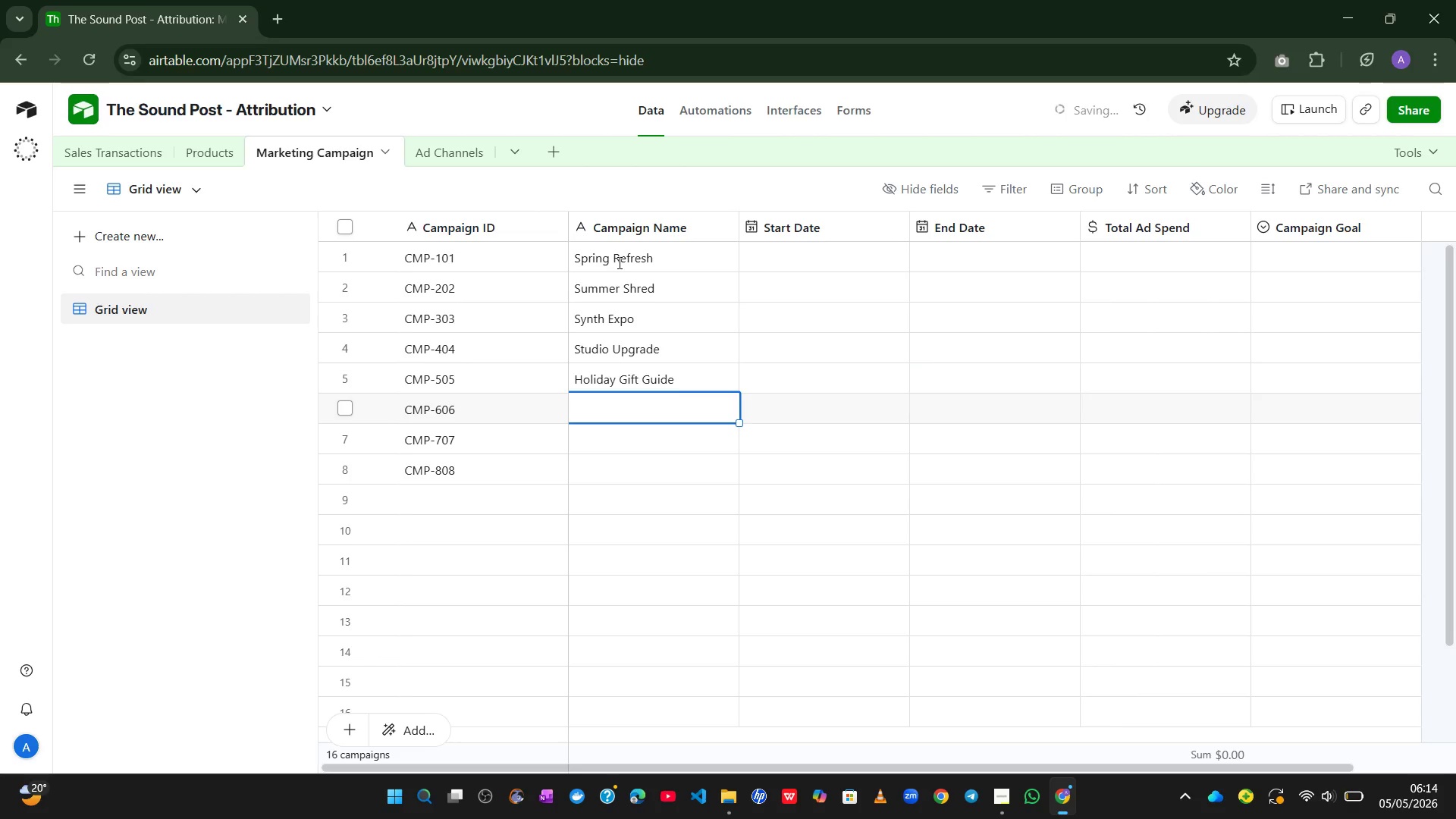 
type(Bout)
 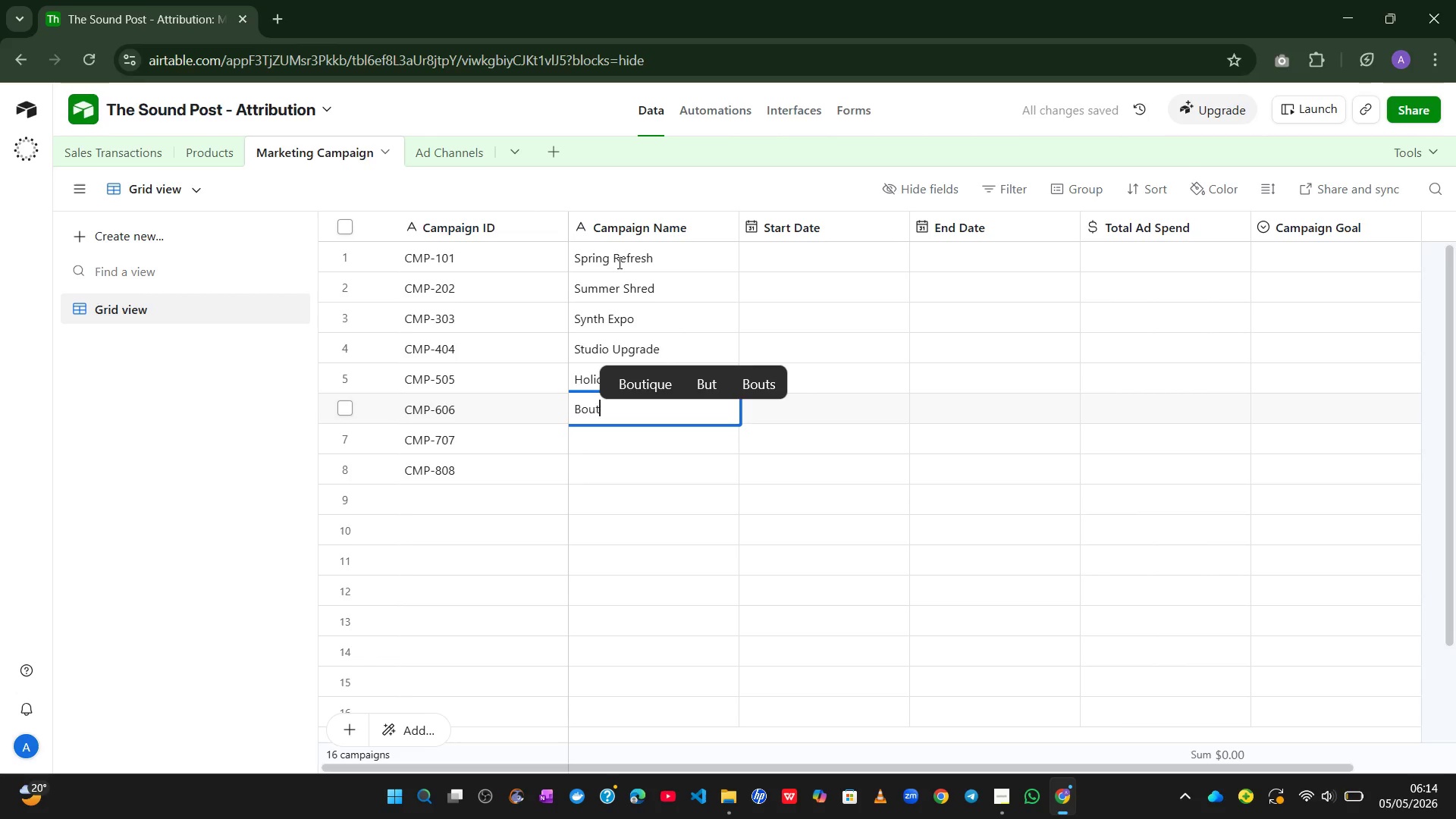 
type(ique )
 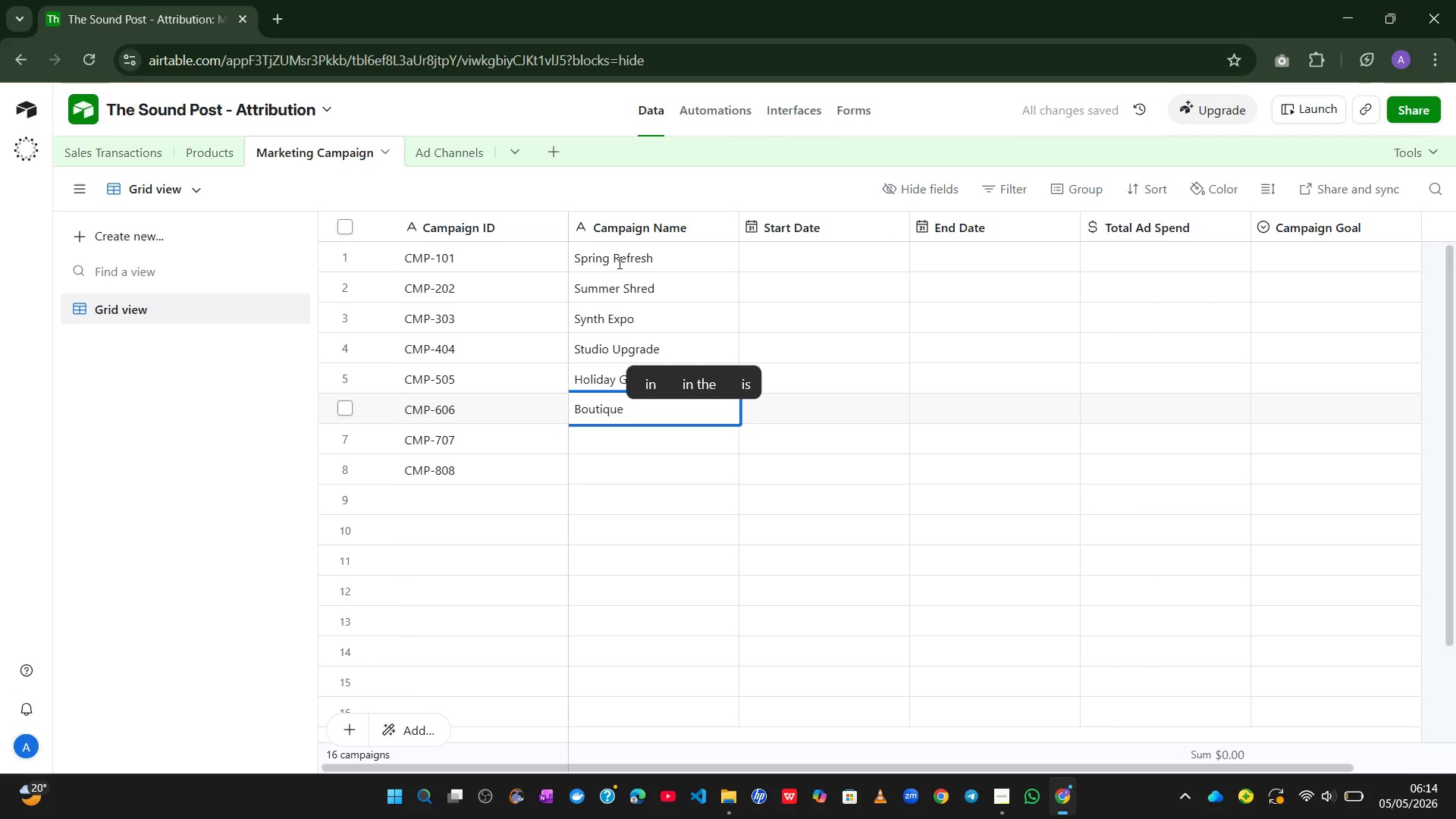 
key(Control+S)
 